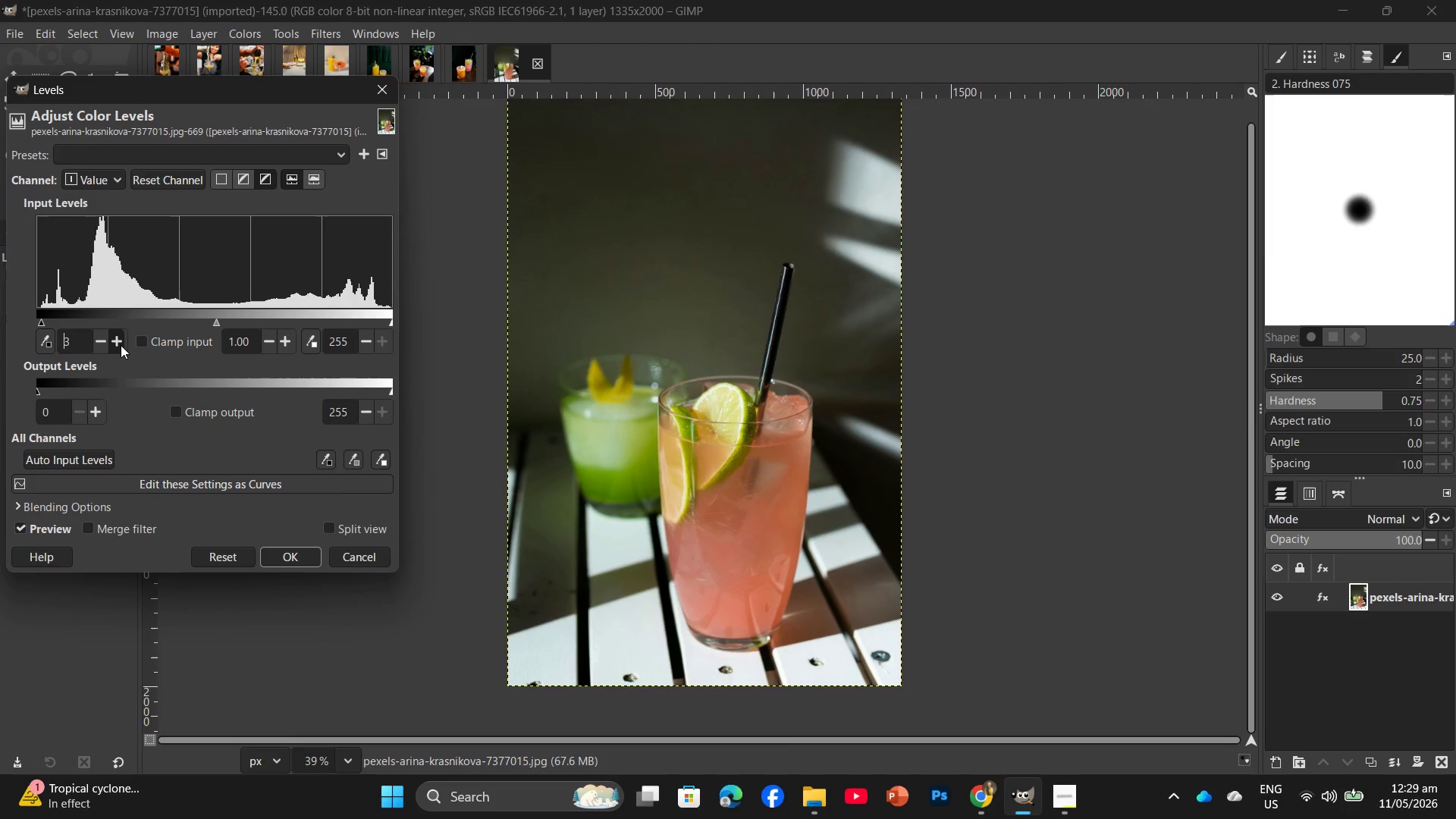 
triple_click([121, 345])
 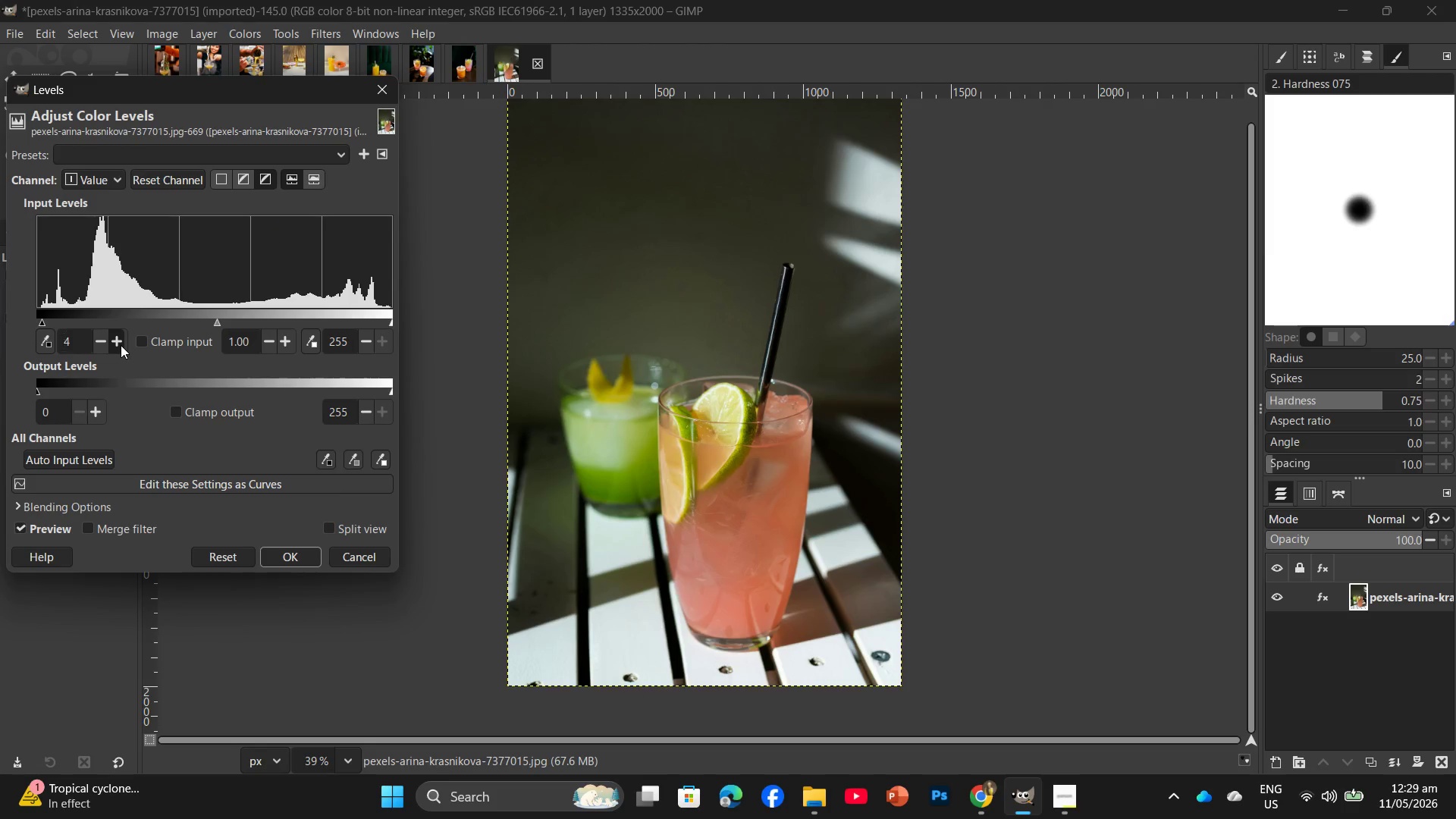 
triple_click([121, 345])
 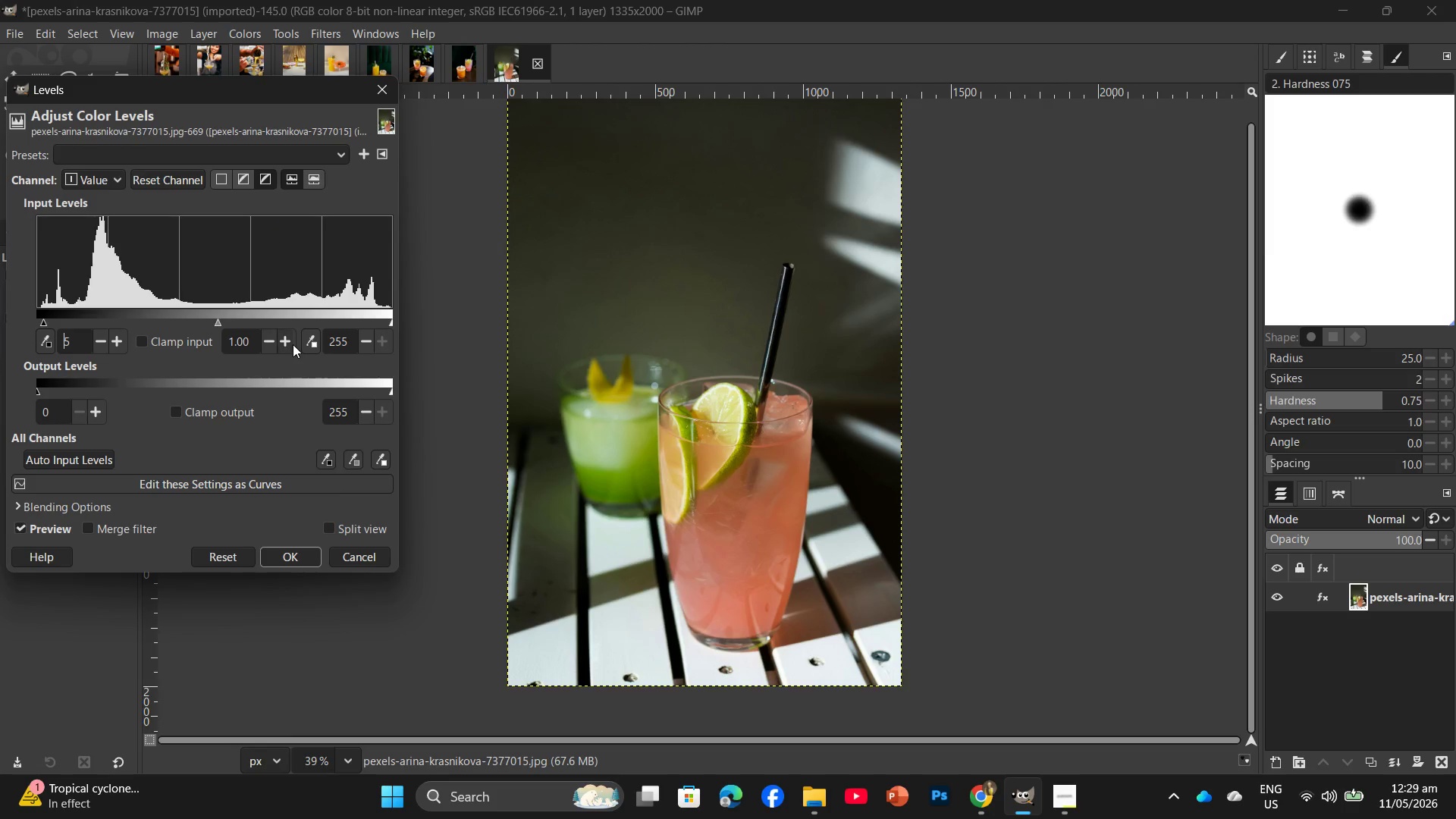 
double_click([293, 344])
 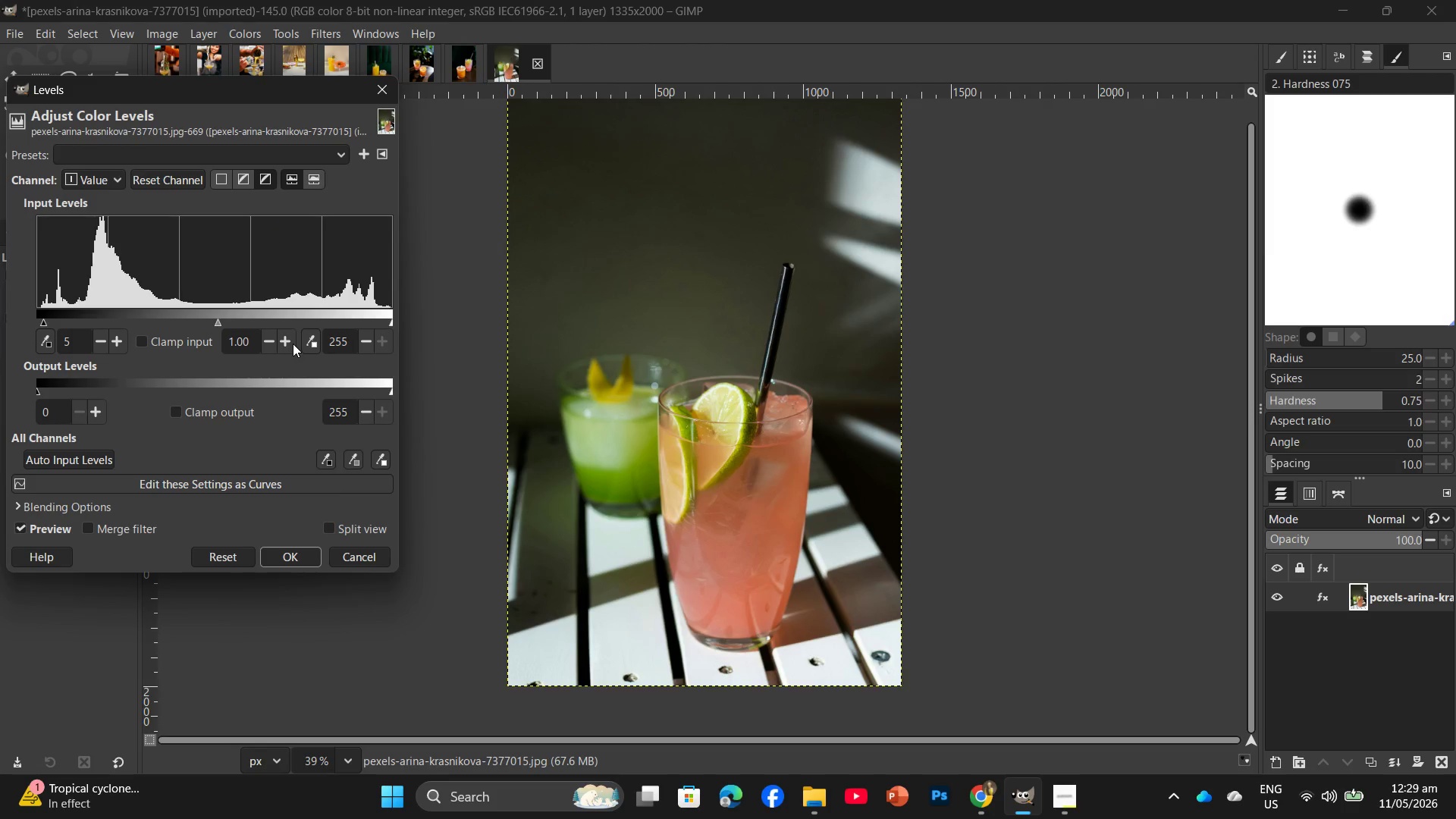 
triple_click([293, 344])
 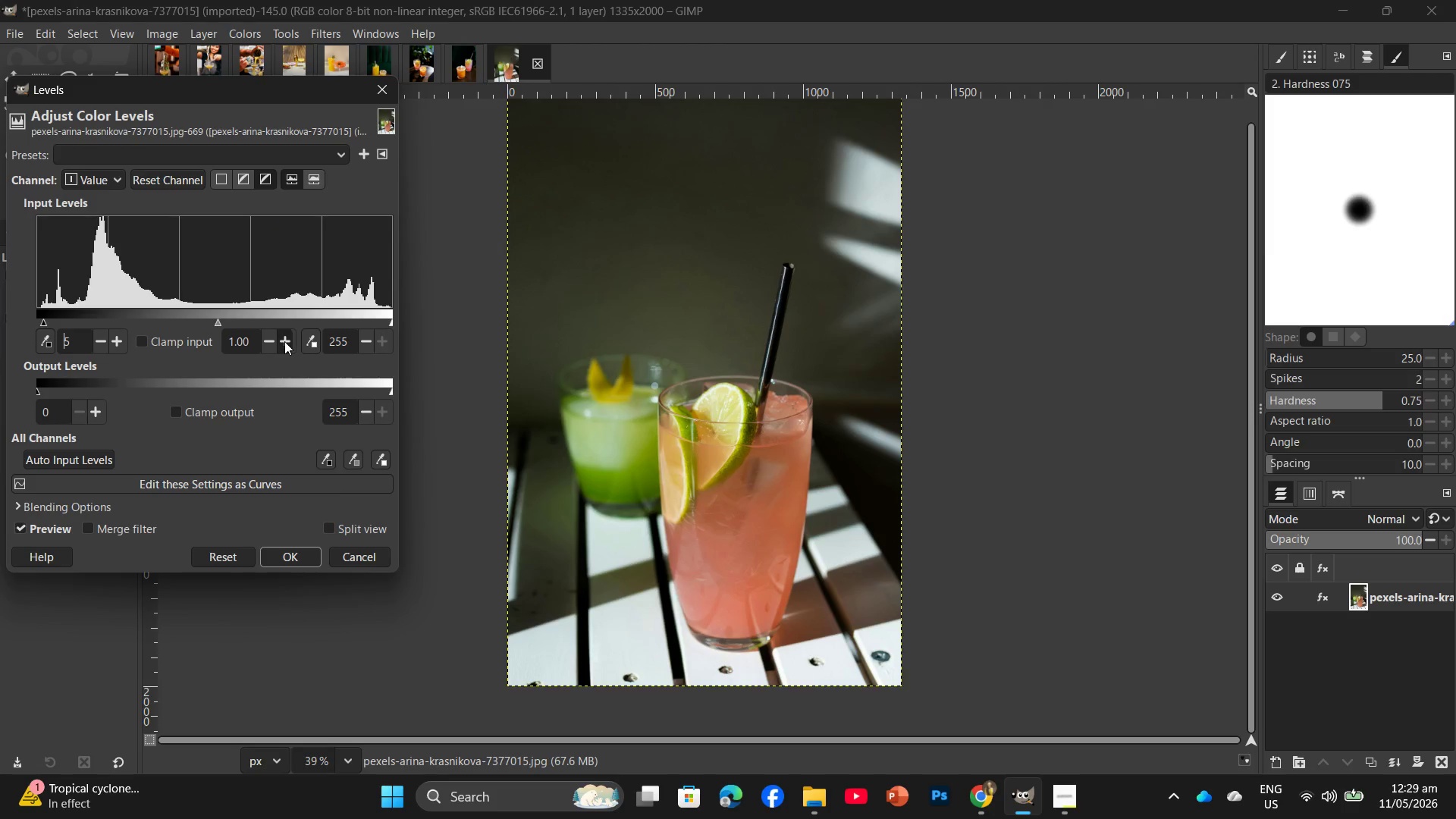 
triple_click([284, 341])
 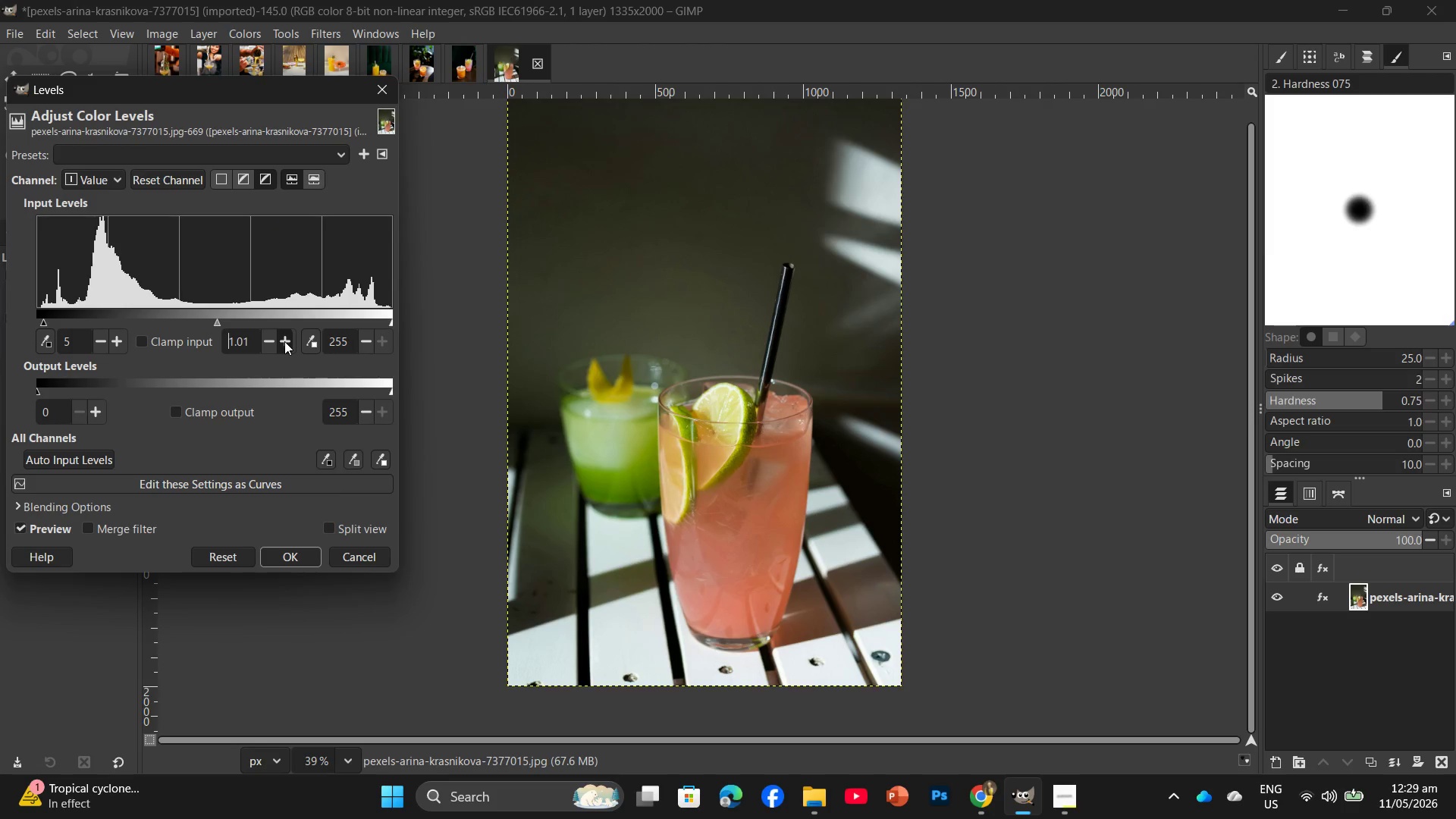 
triple_click([284, 341])
 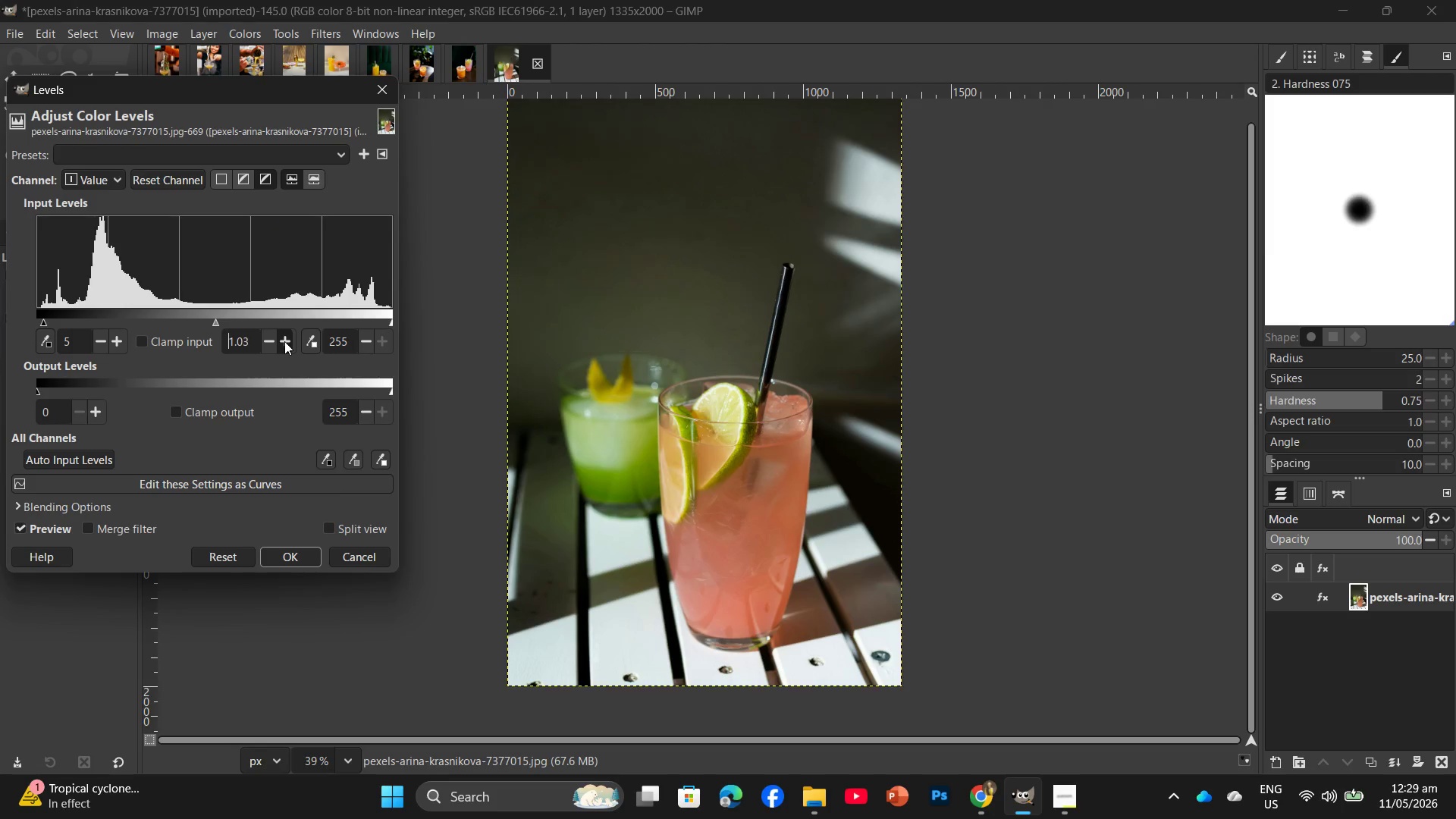 
triple_click([284, 341])
 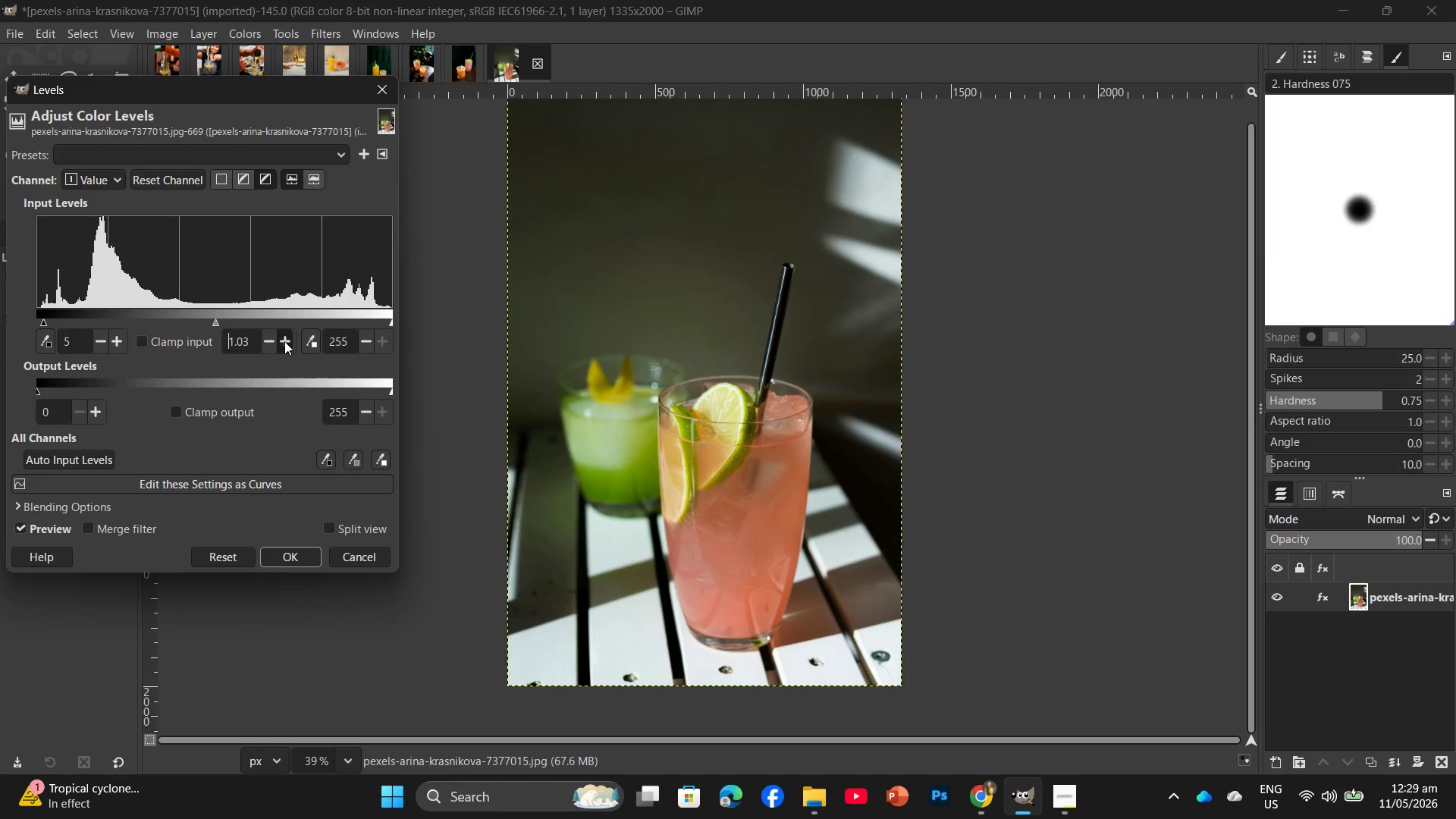 
triple_click([284, 341])
 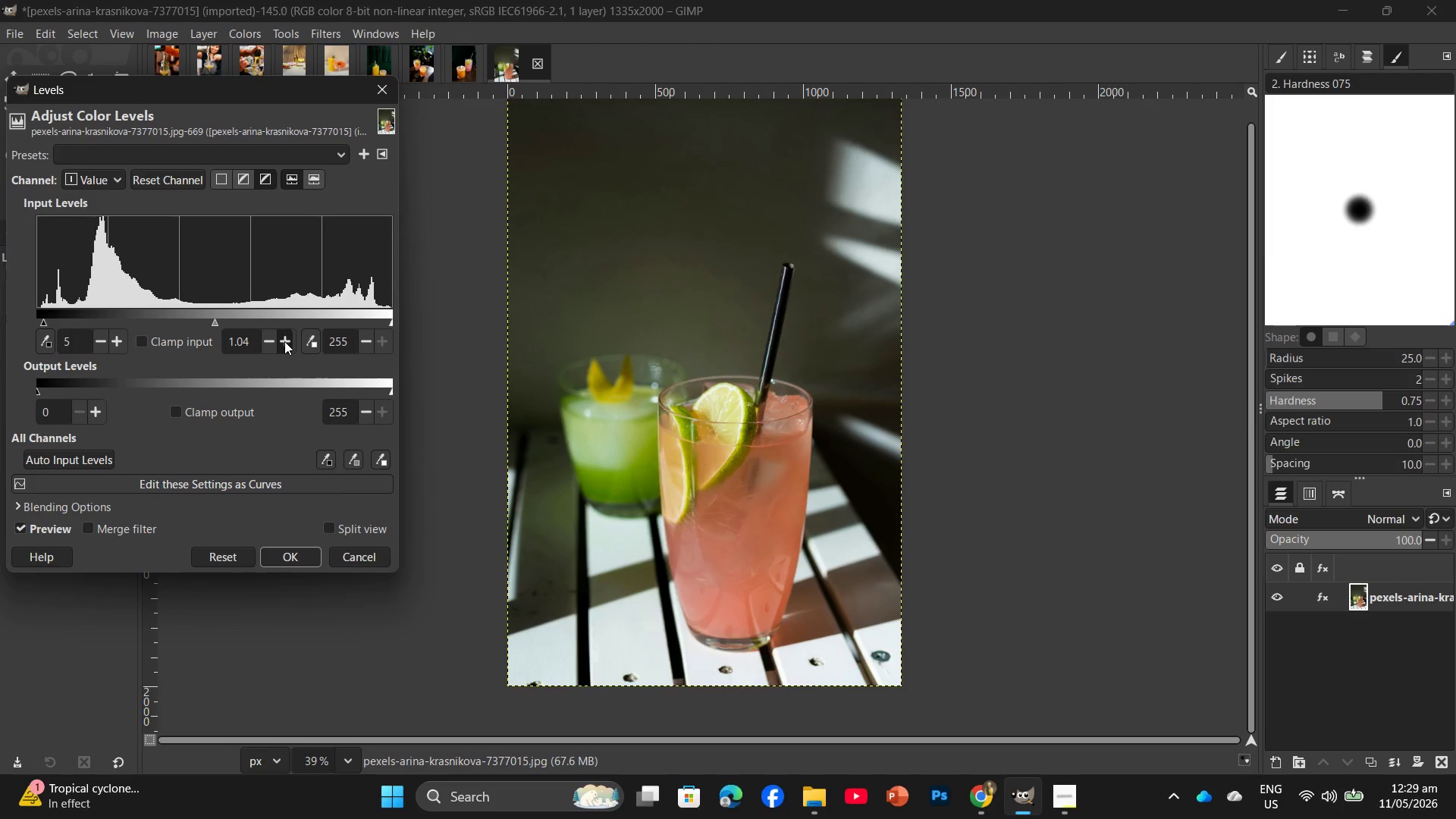 
triple_click([284, 341])
 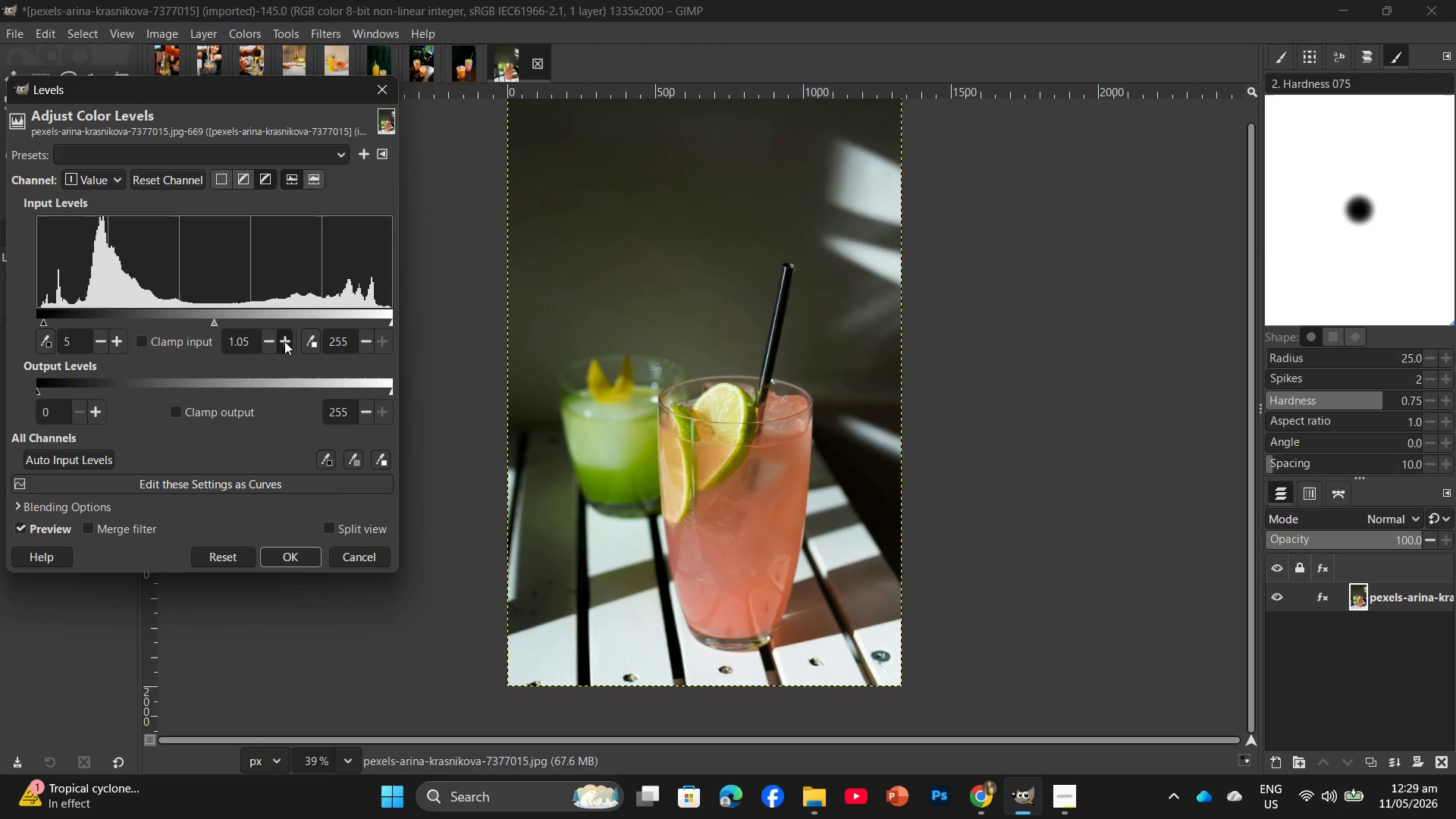 
triple_click([284, 341])
 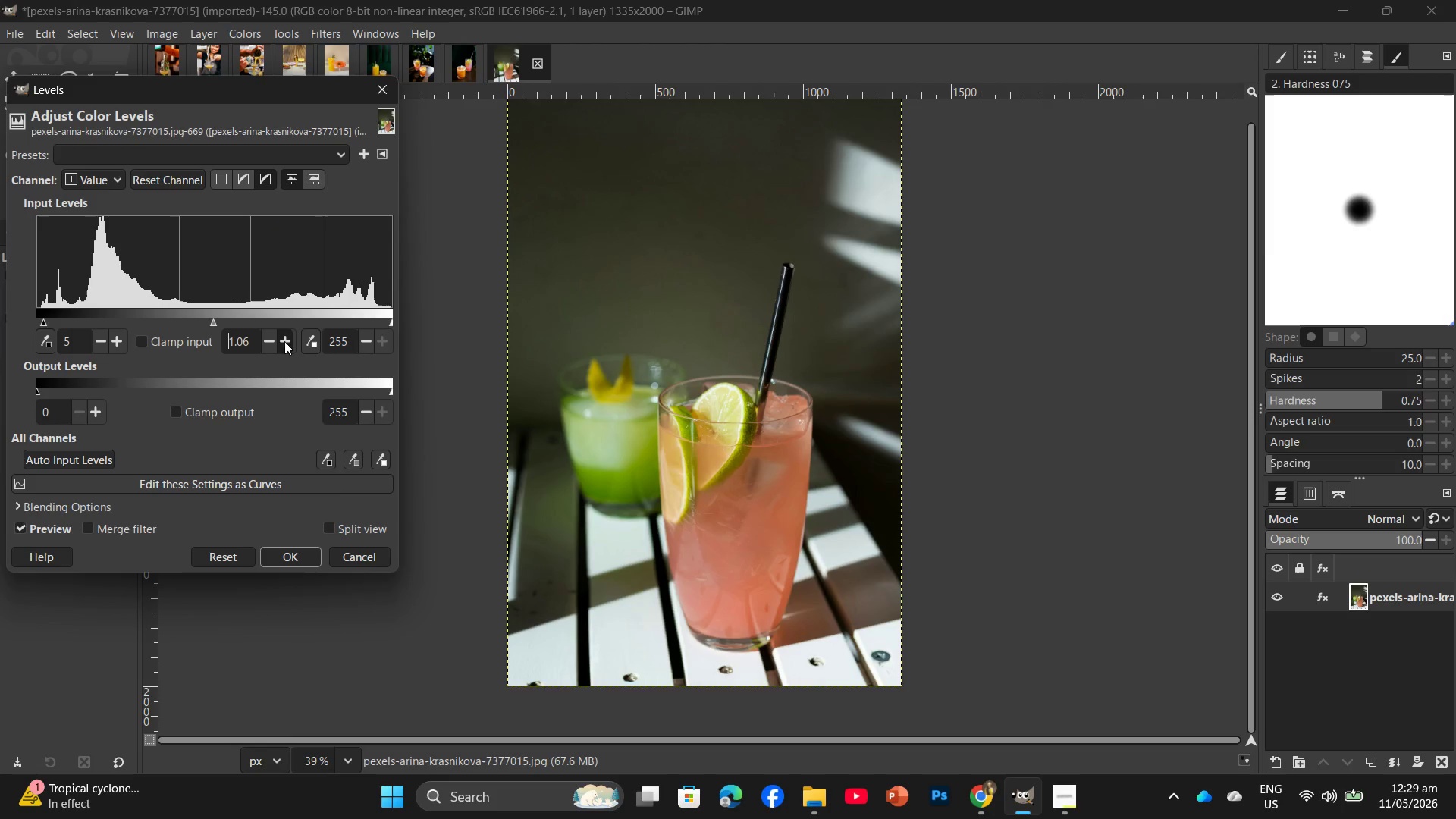 
triple_click([284, 341])
 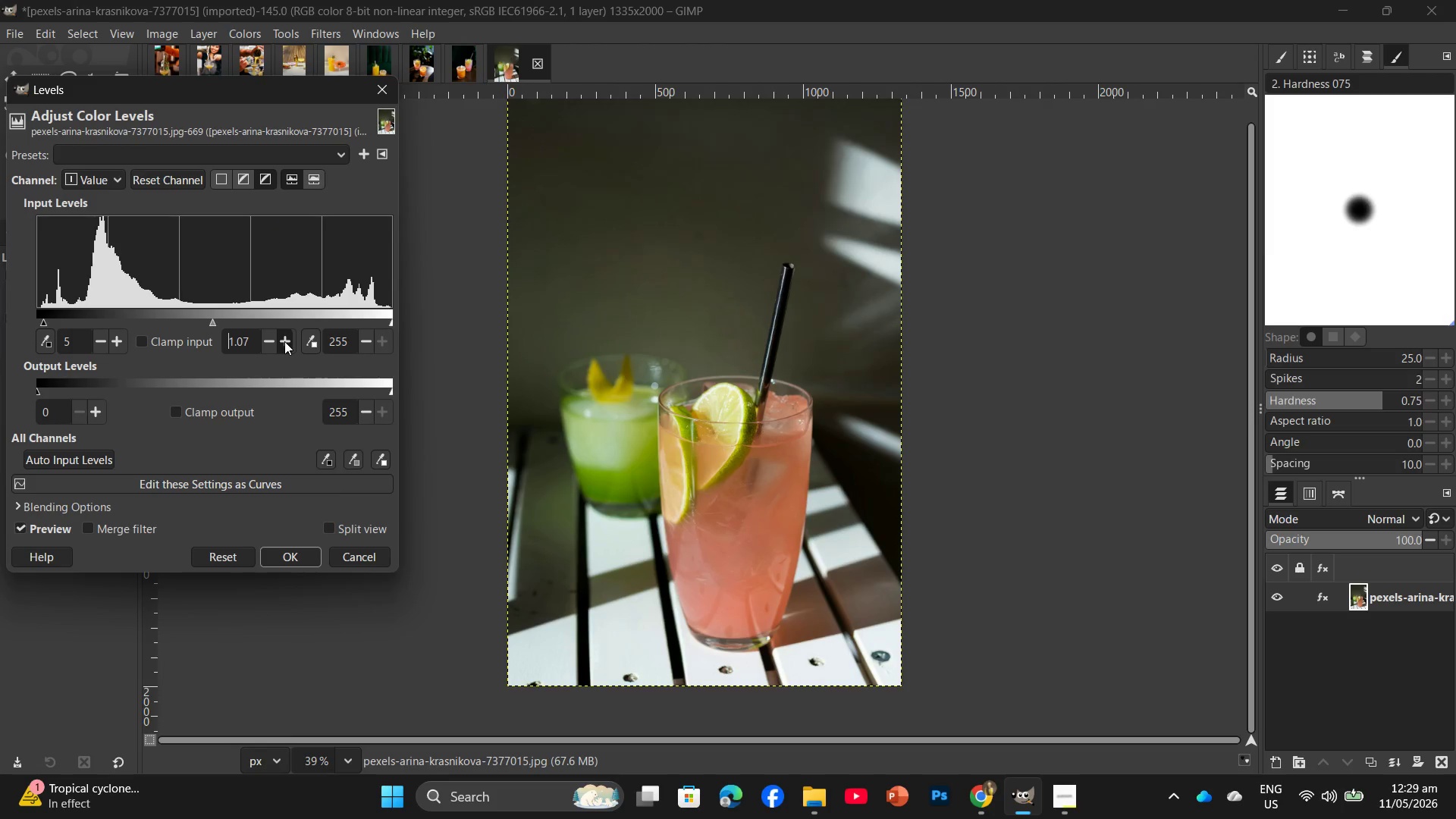 
triple_click([284, 341])
 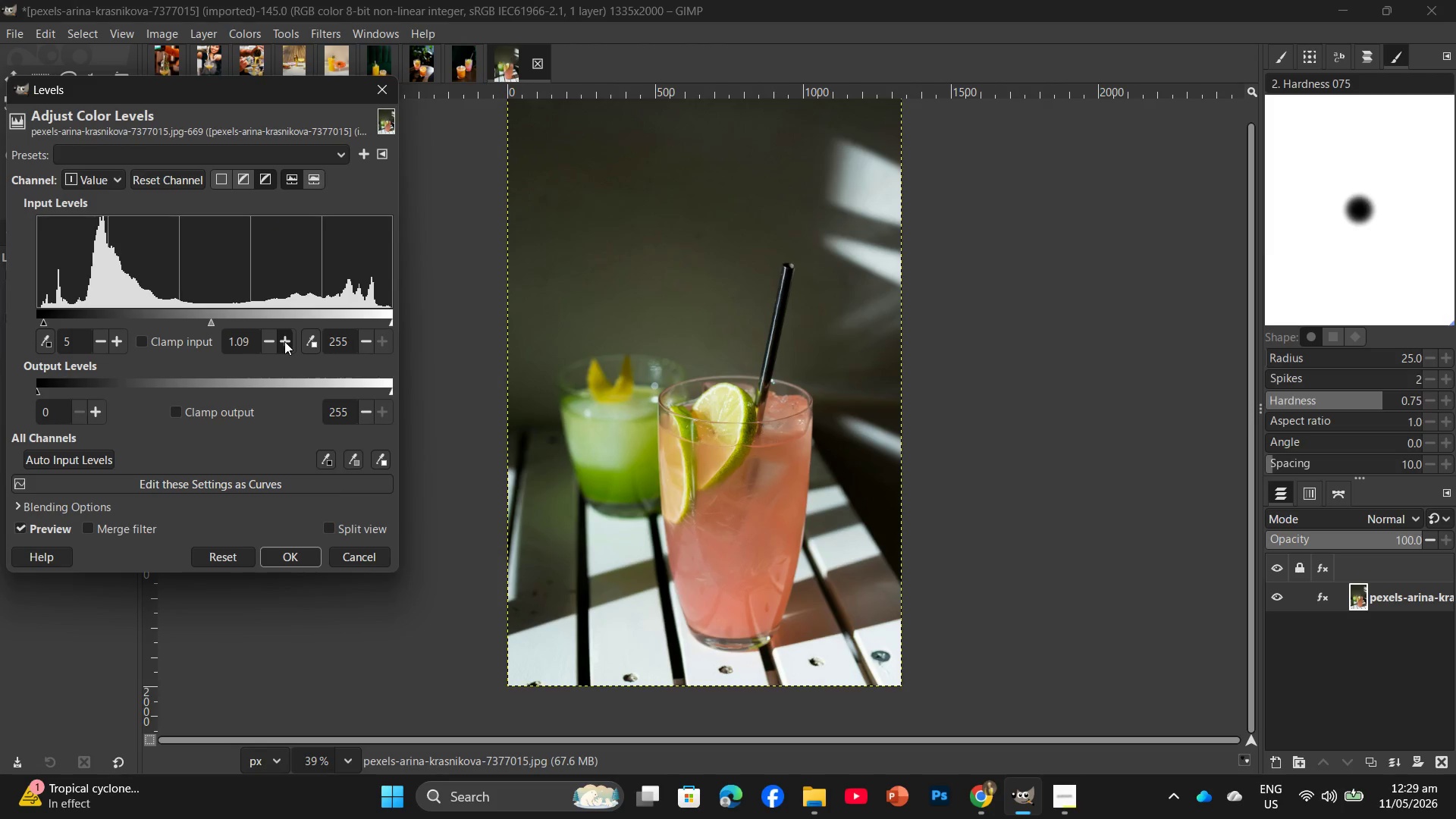 
double_click([284, 341])
 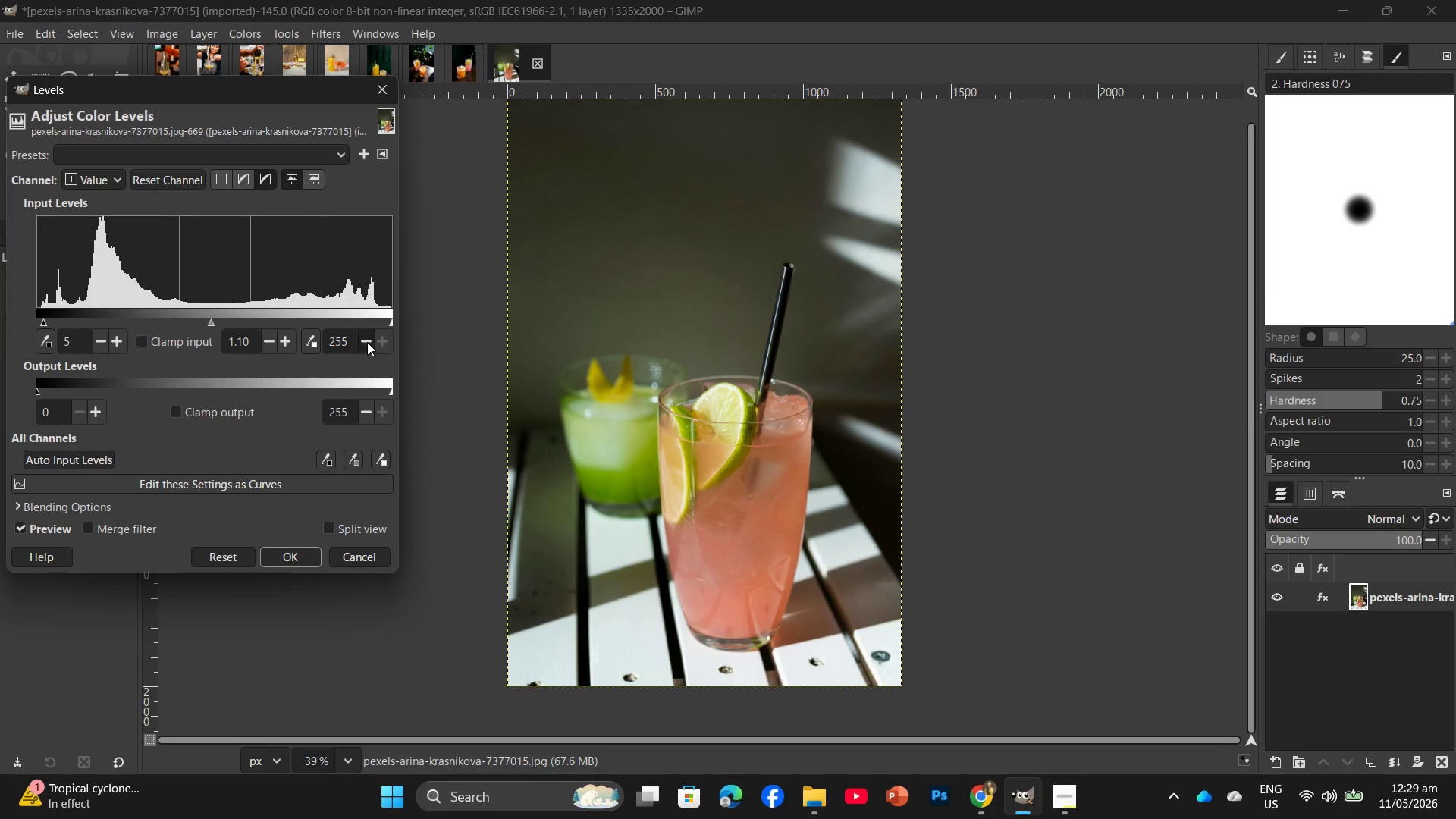 
double_click([369, 342])
 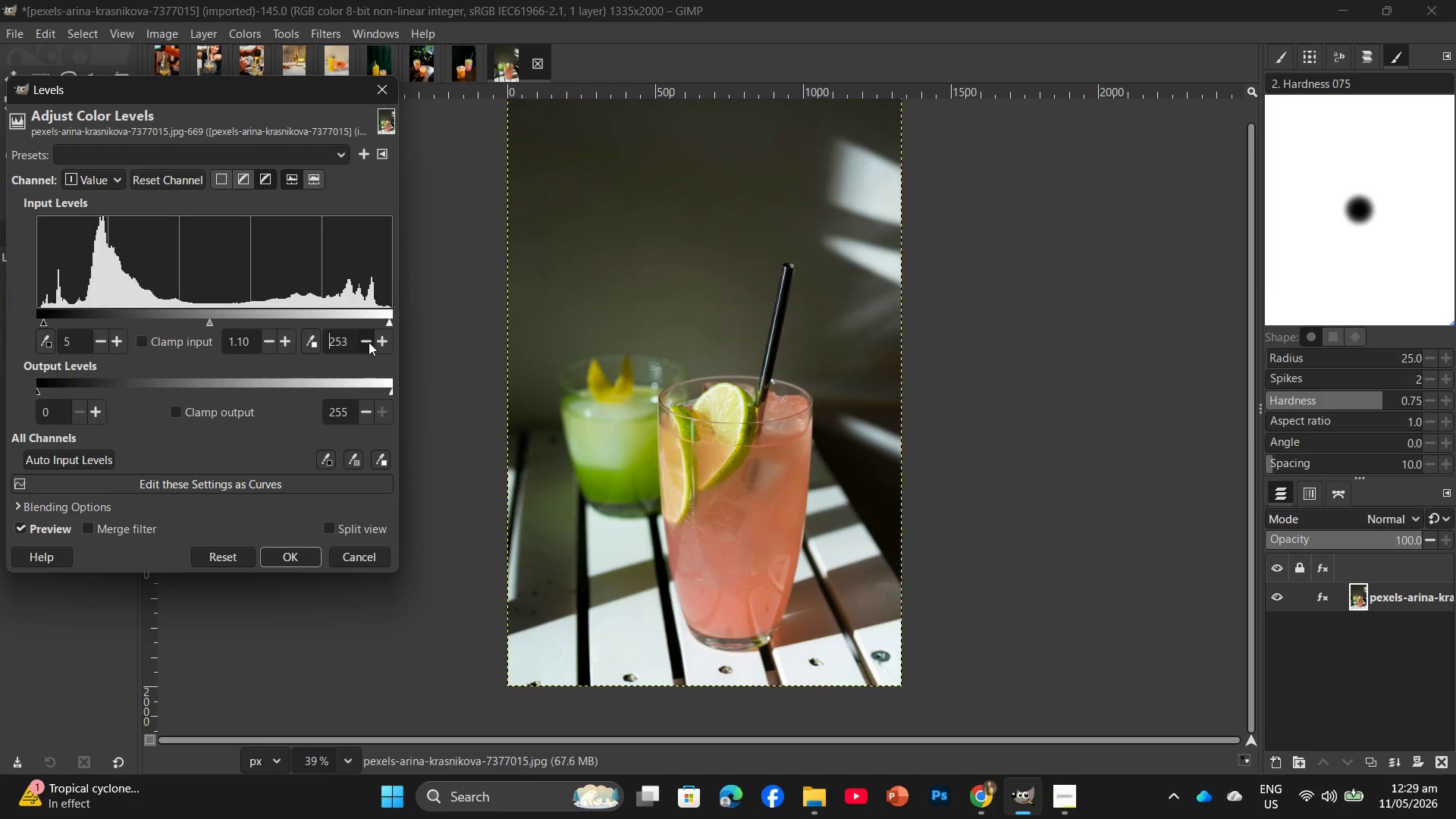 
triple_click([369, 342])
 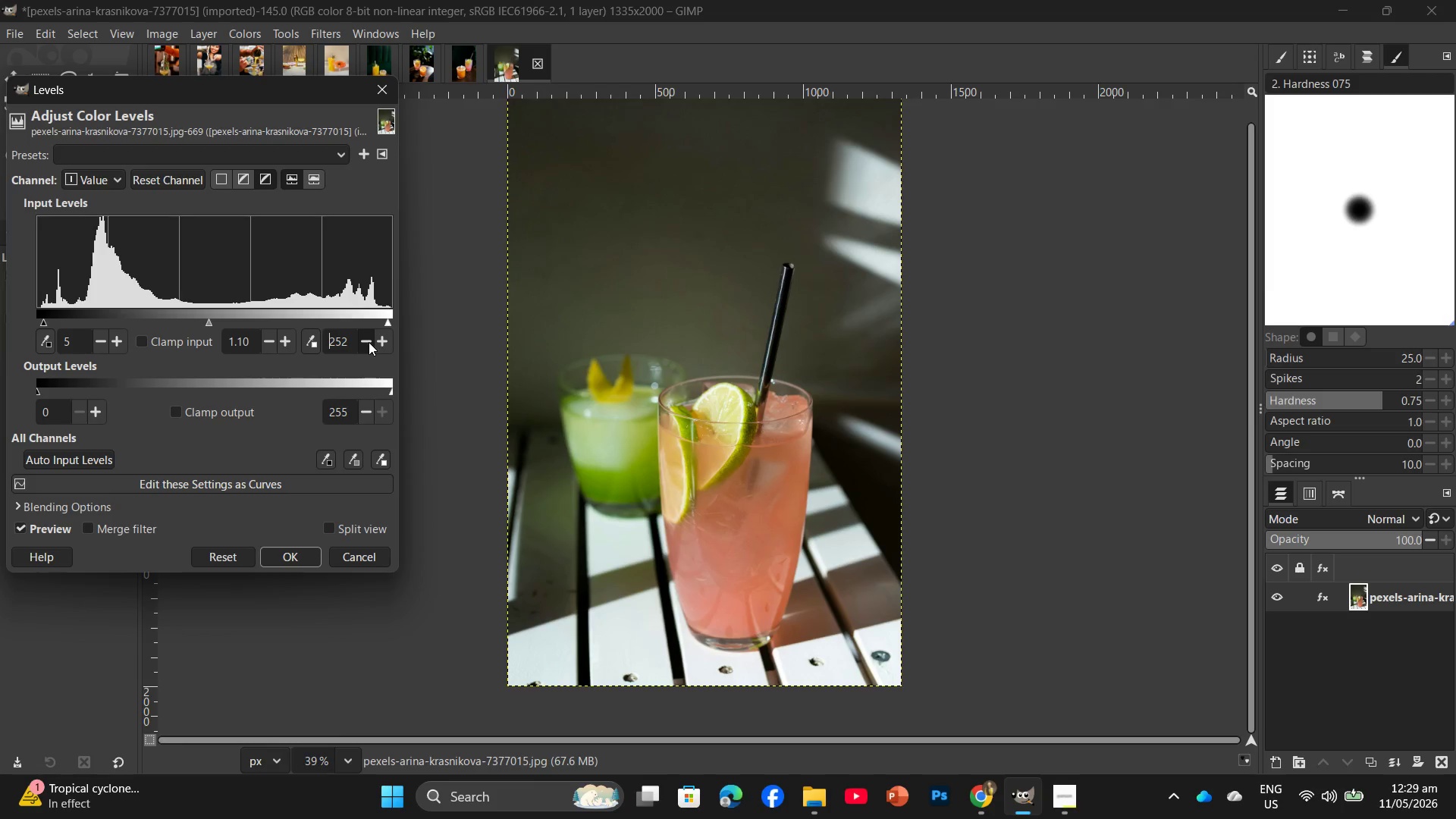 
triple_click([369, 342])
 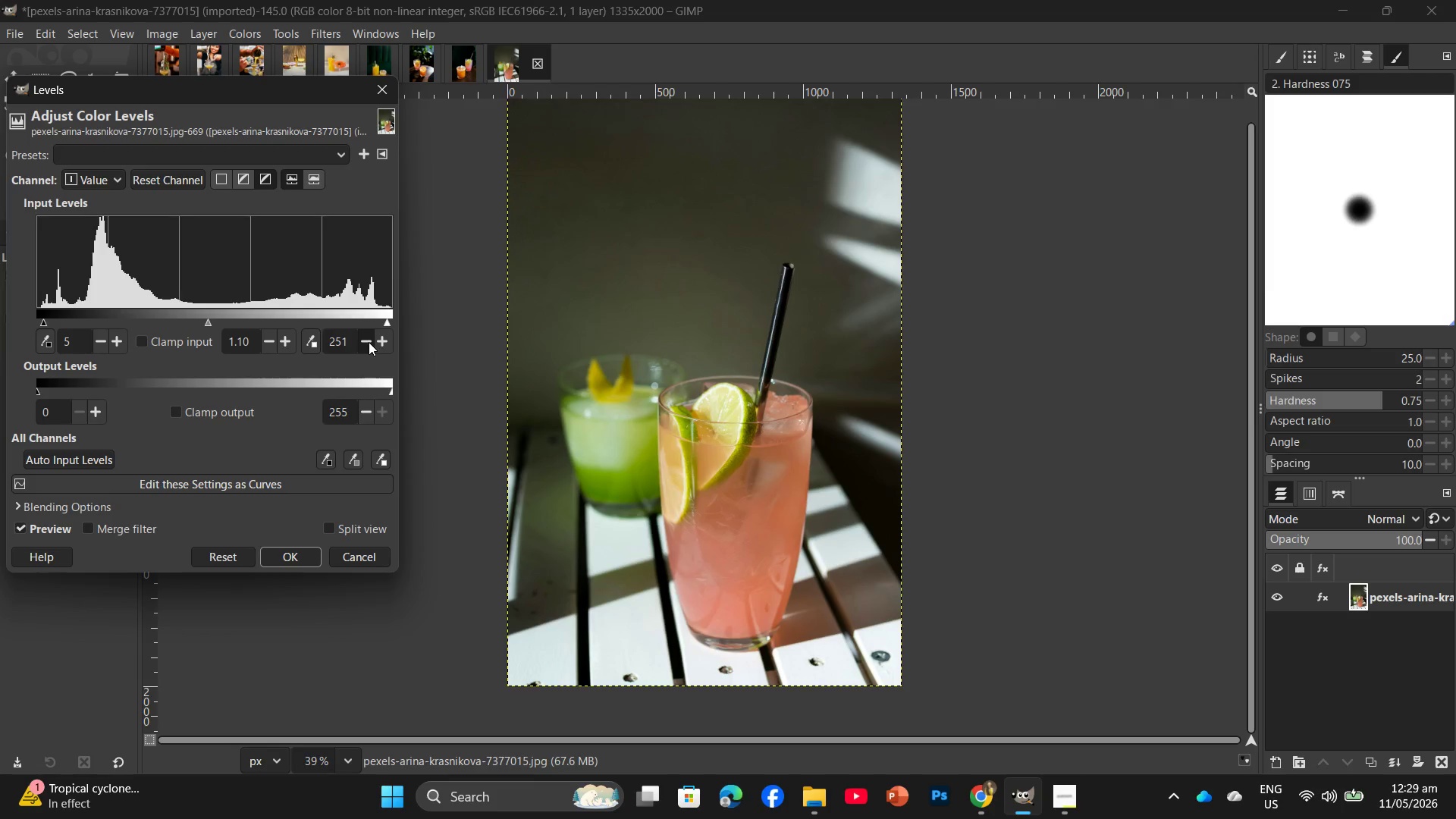 
triple_click([369, 342])
 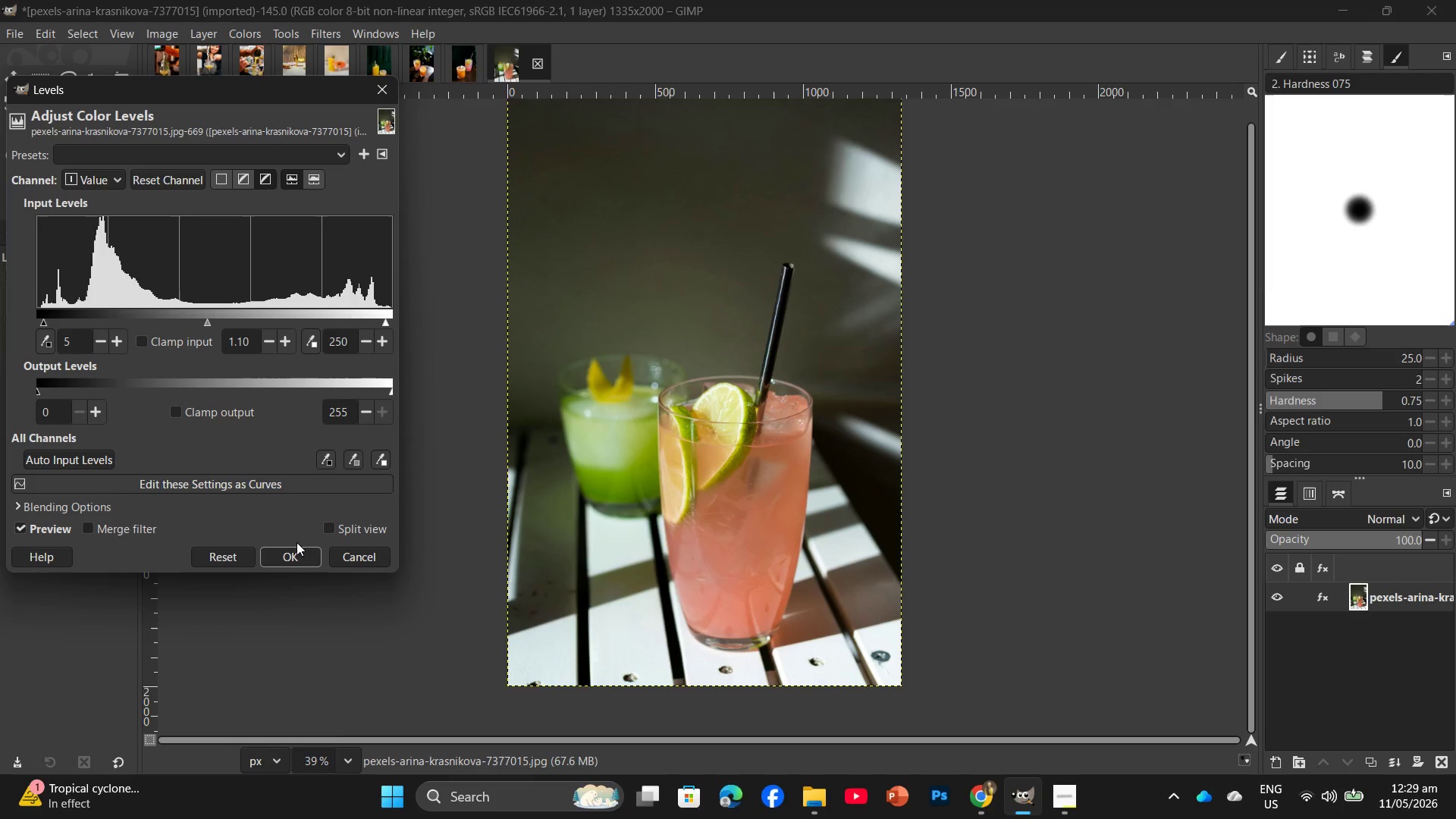 
left_click([289, 553])
 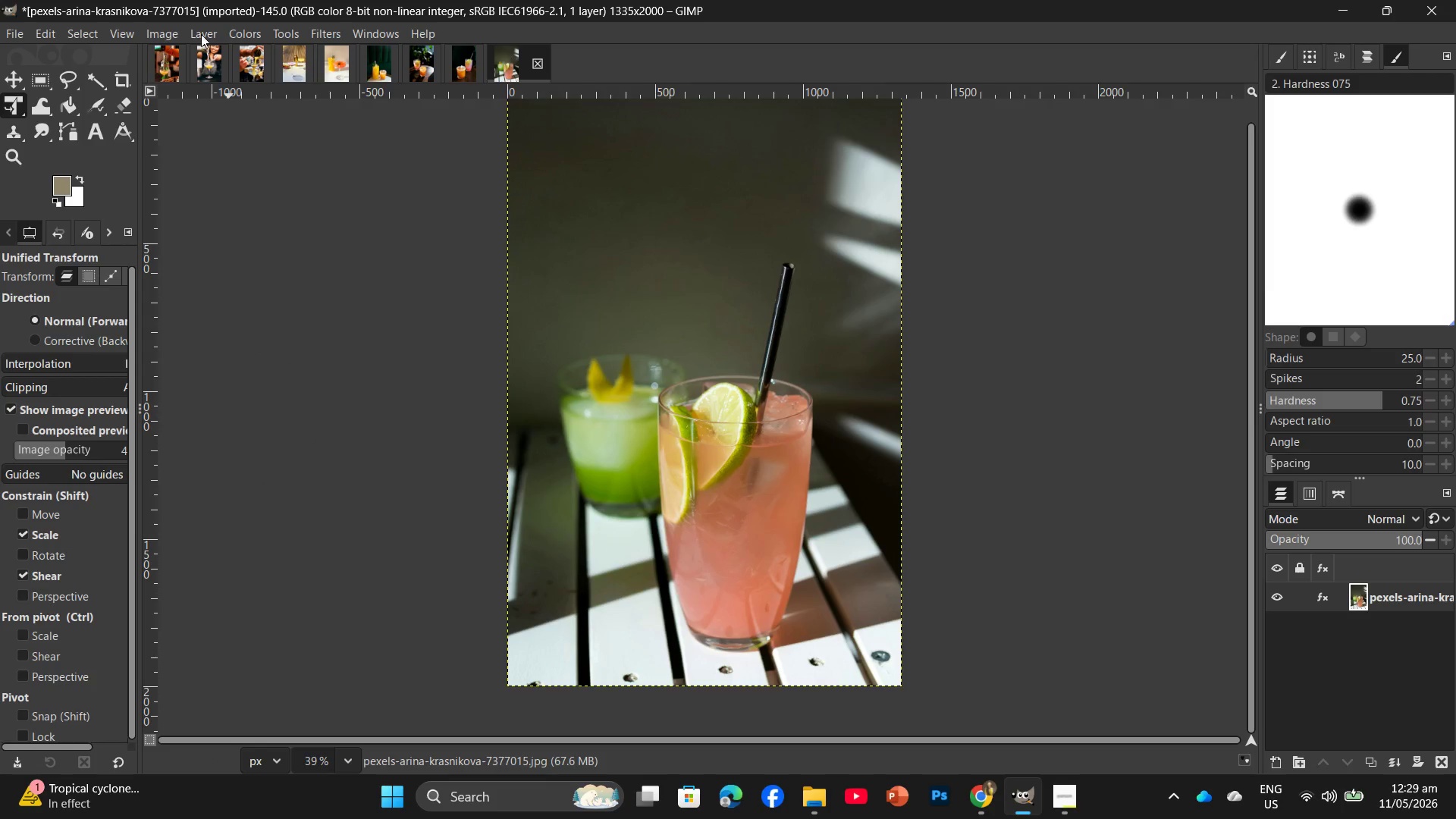 
left_click([253, 37])
 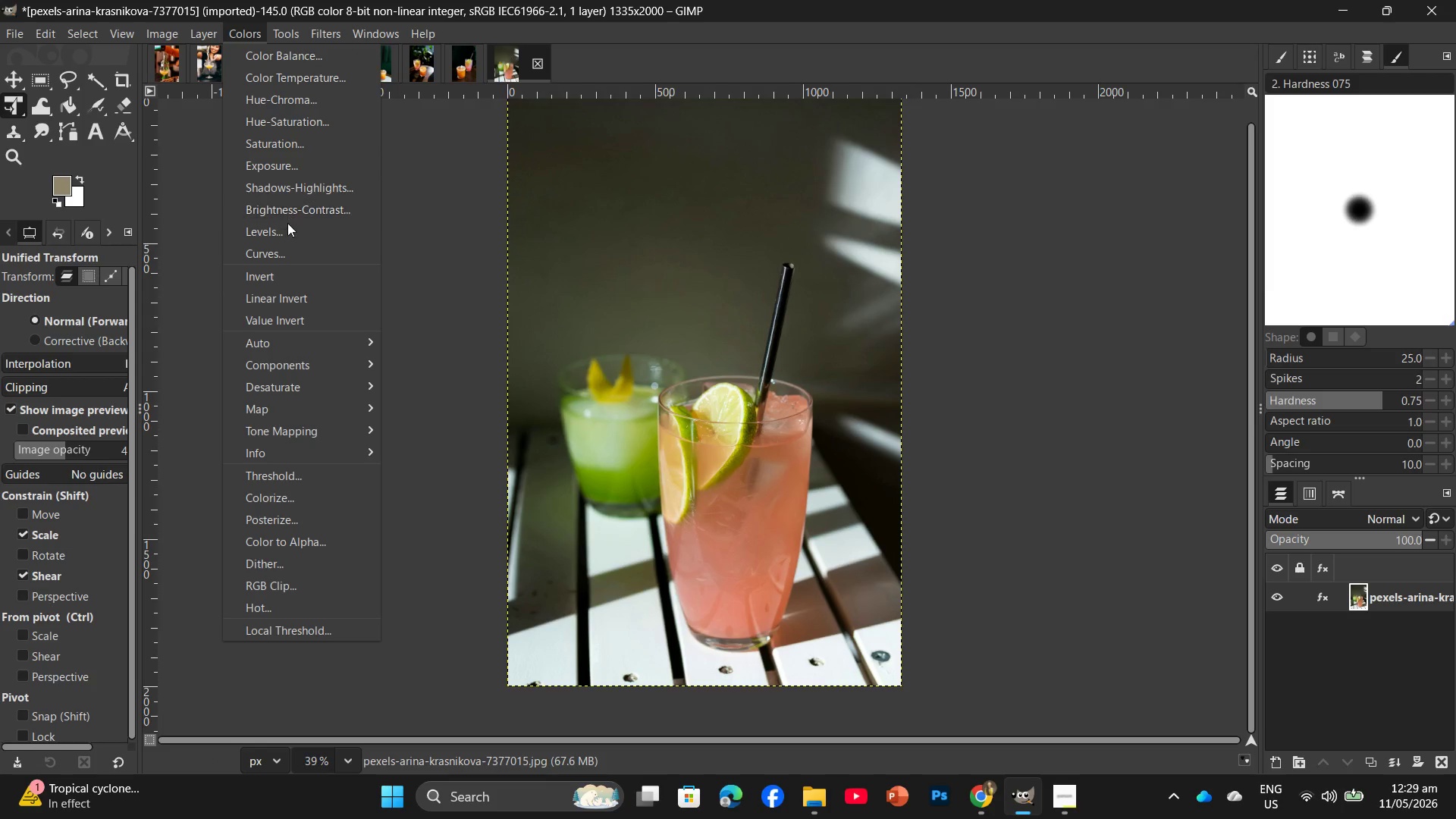 
left_click([287, 226])
 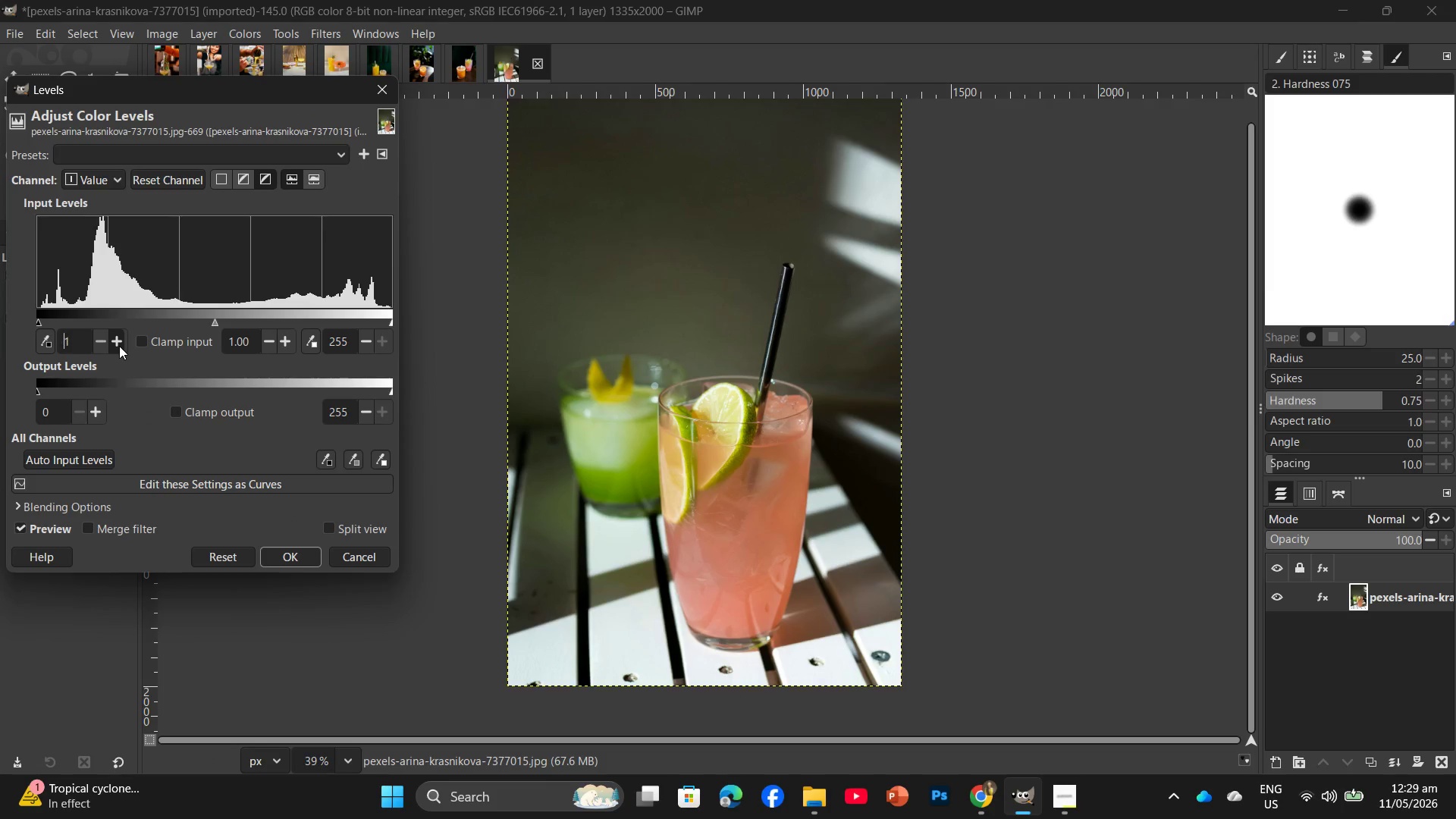 
double_click([119, 346])
 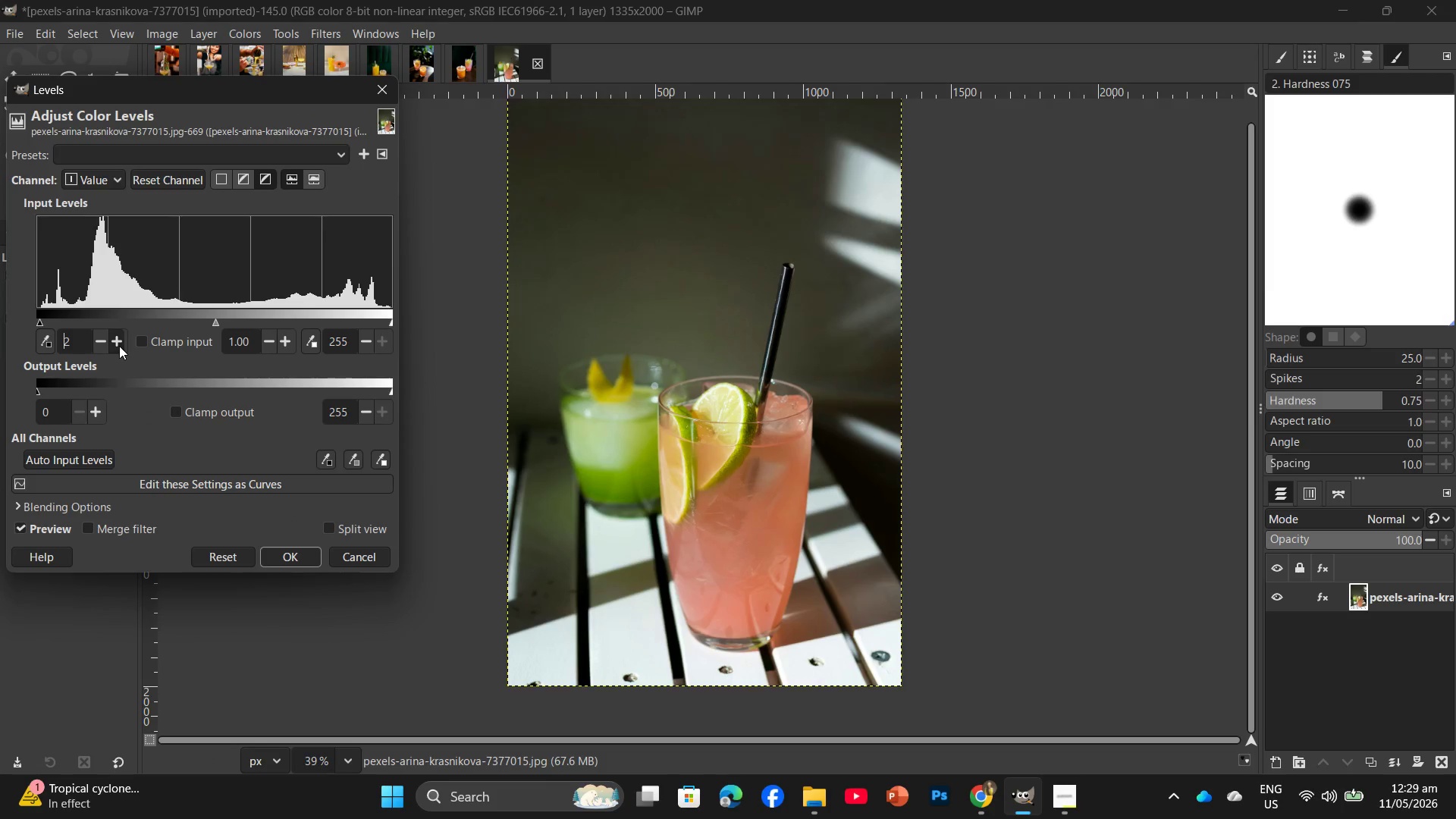 
triple_click([119, 346])
 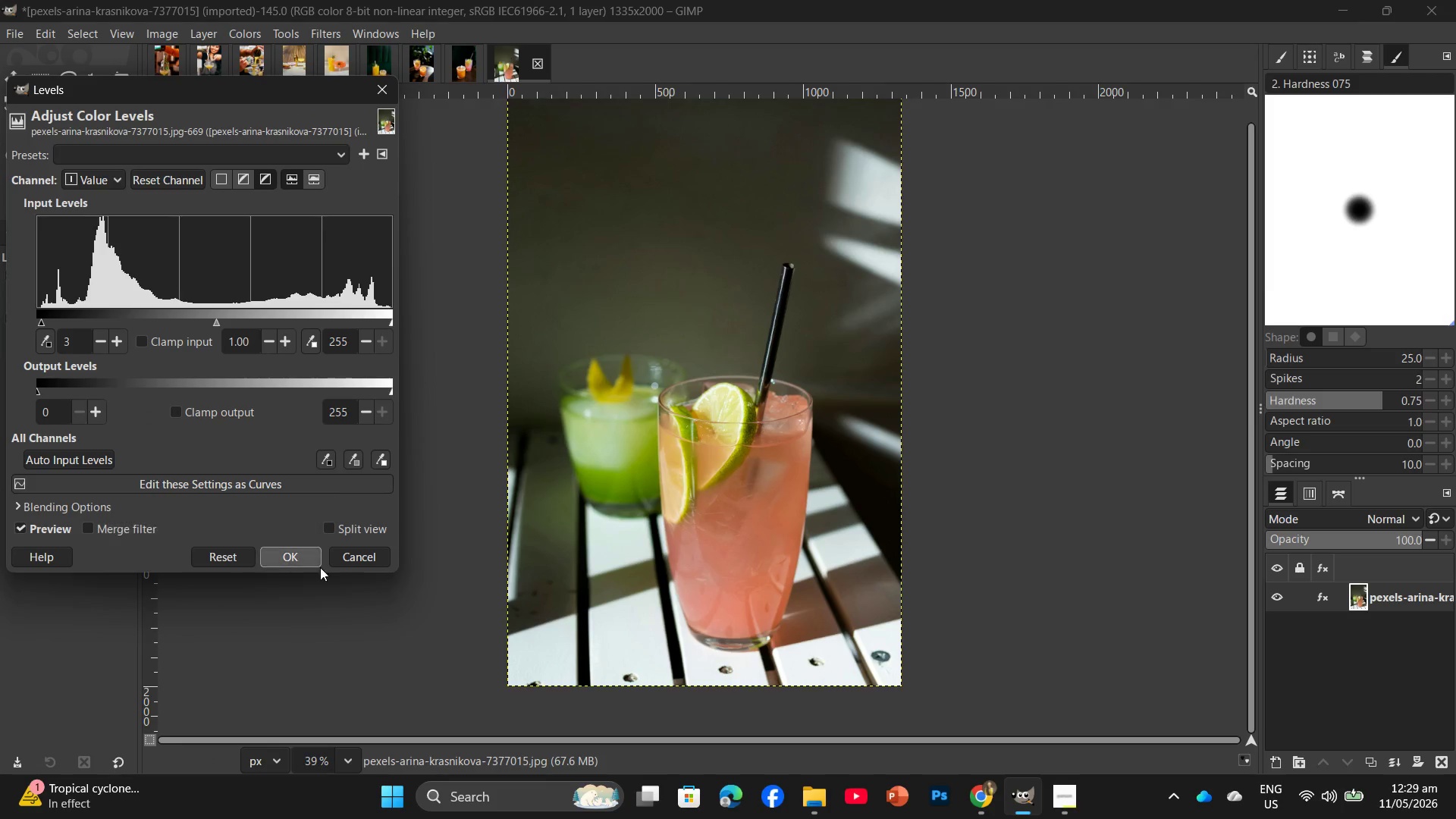 
left_click([359, 557])
 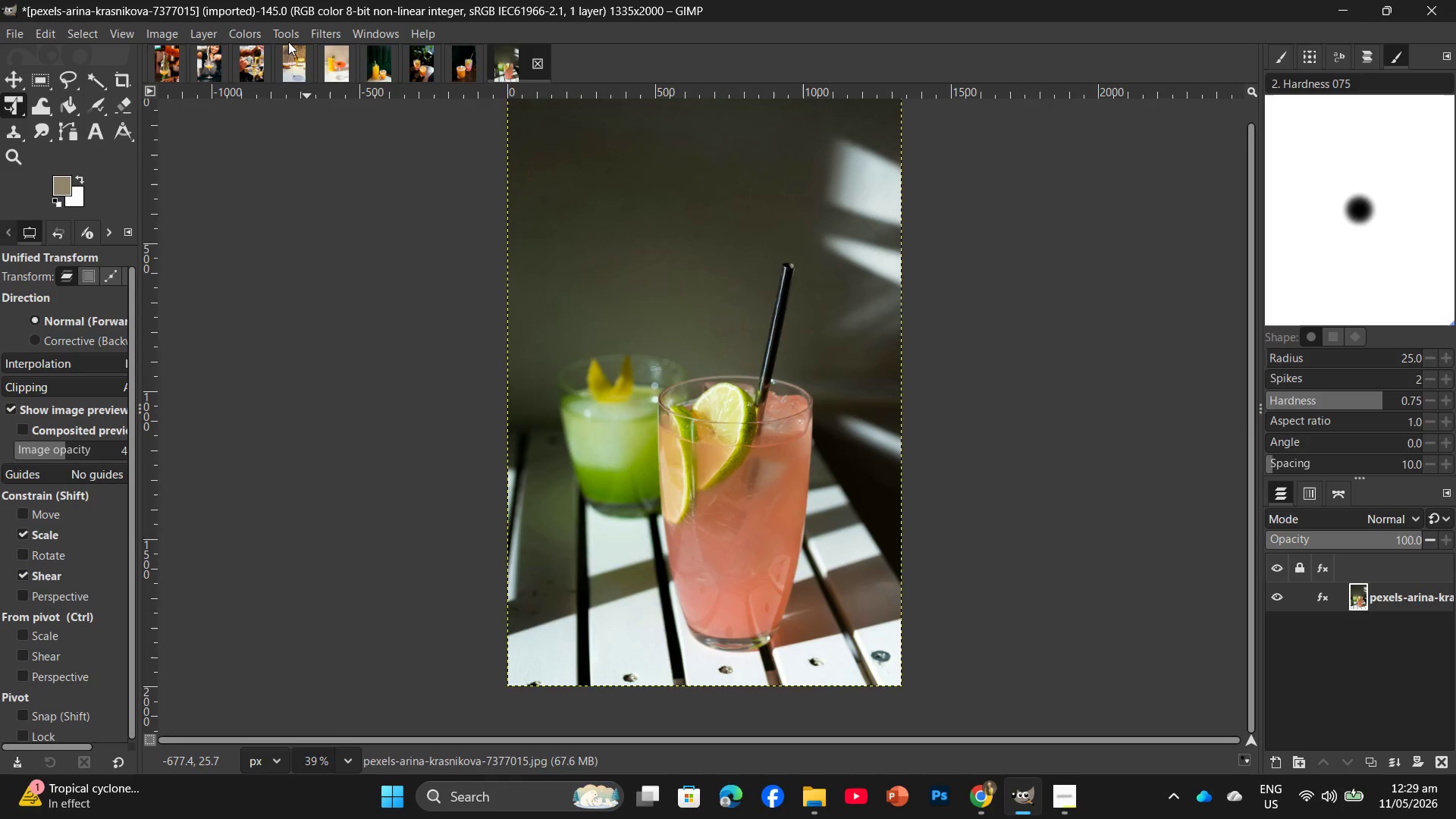 
left_click([249, 35])
 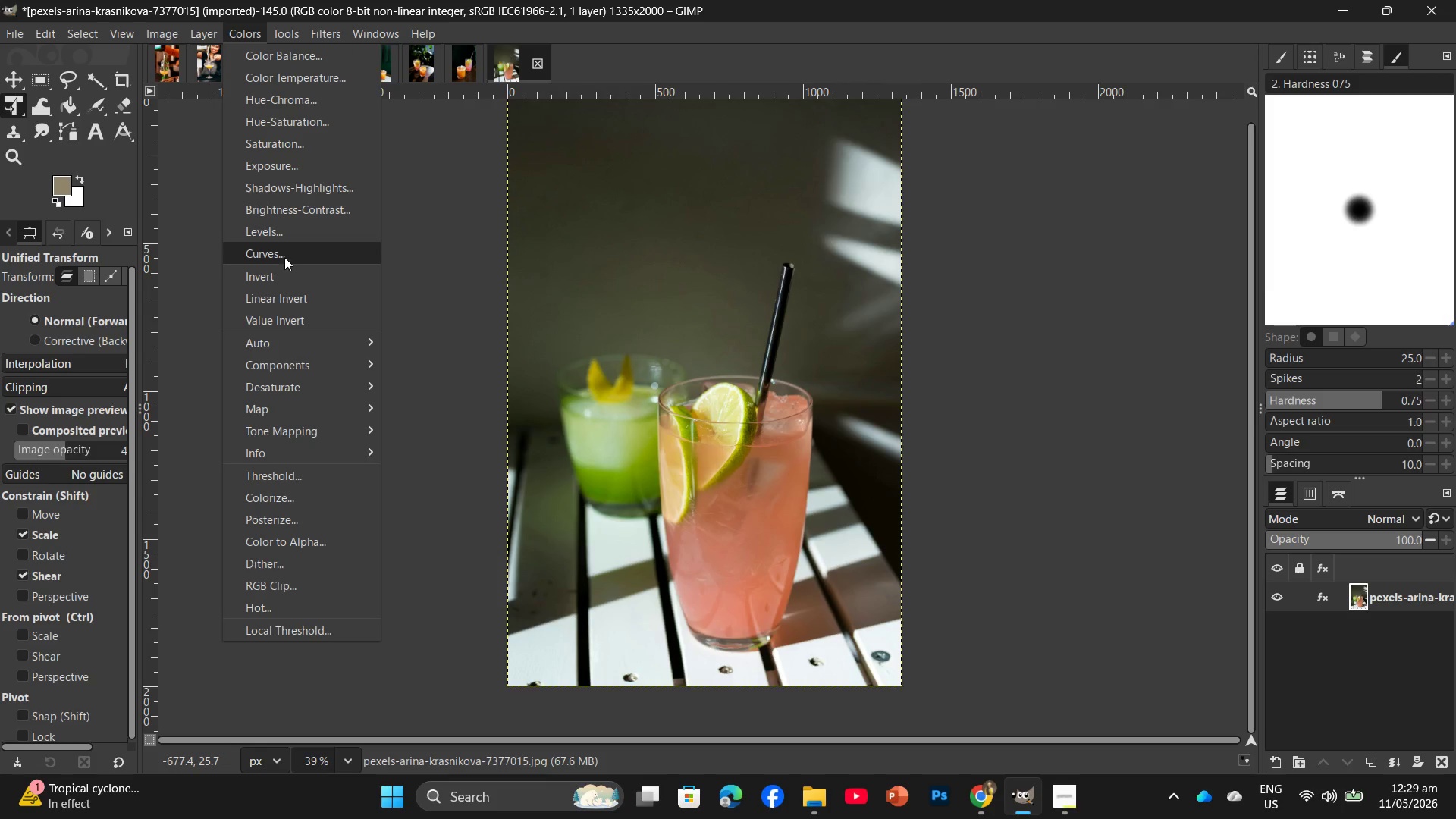 
left_click([284, 257])
 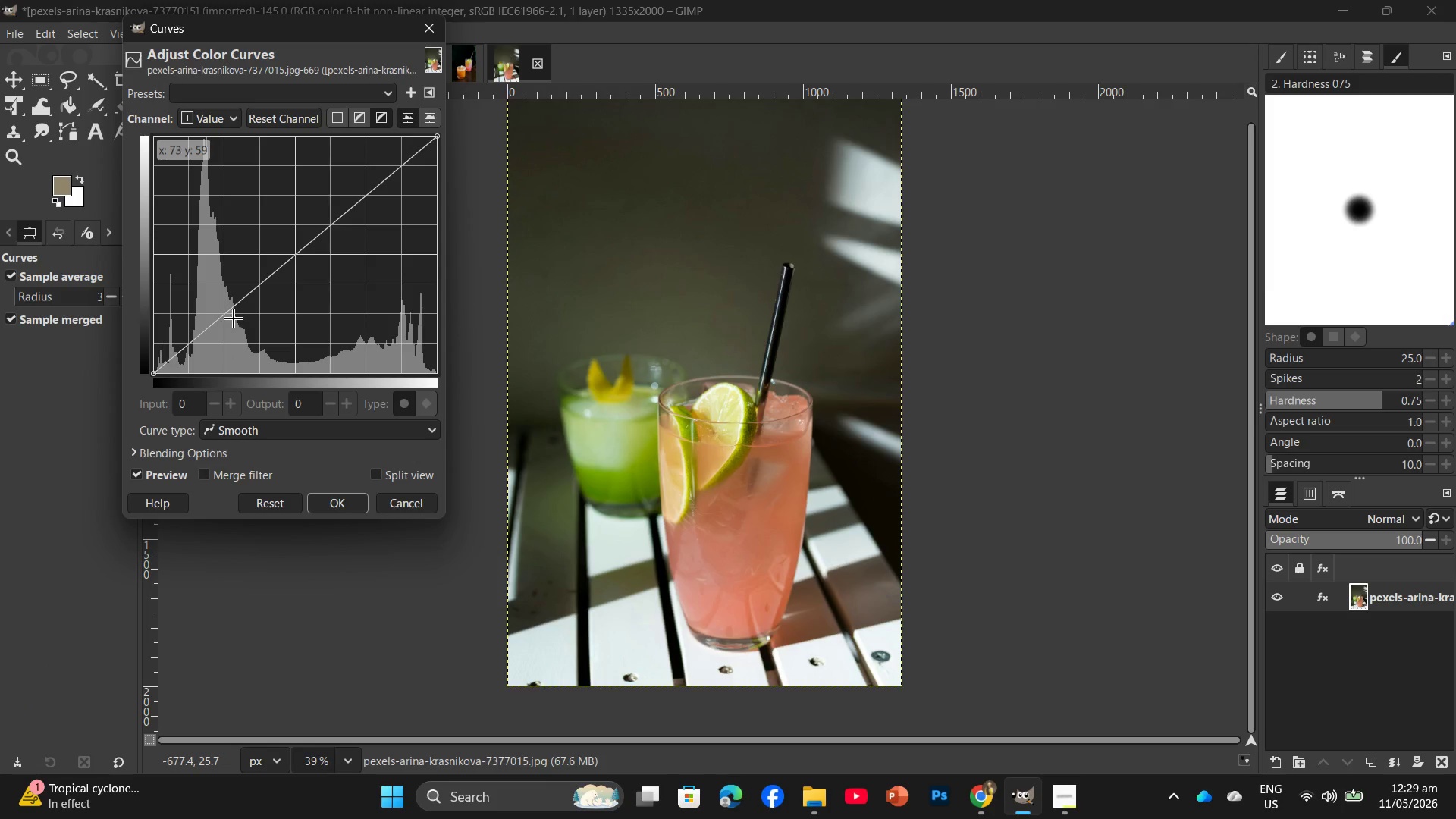 
left_click([229, 318])
 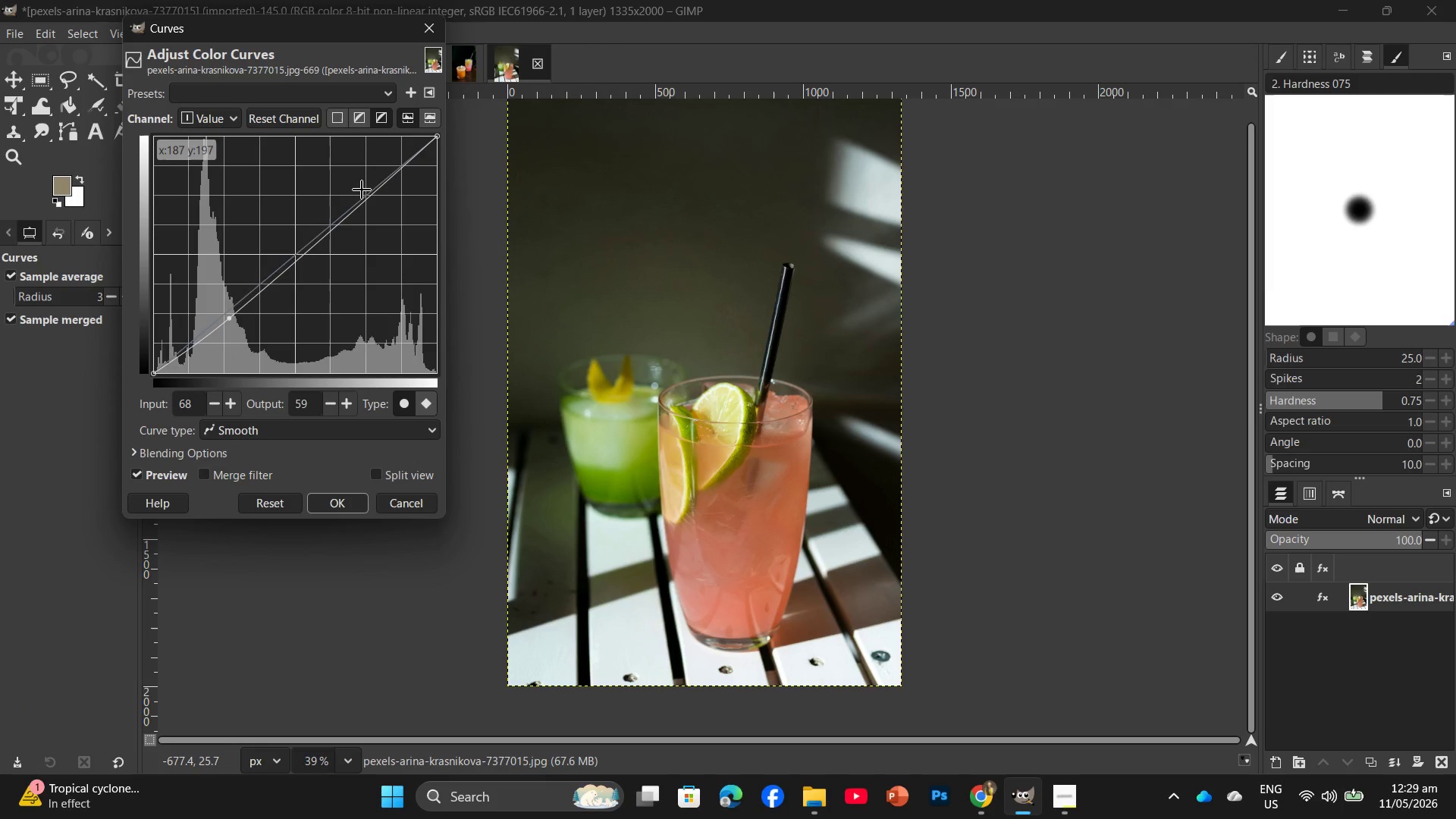 
wait(5.75)
 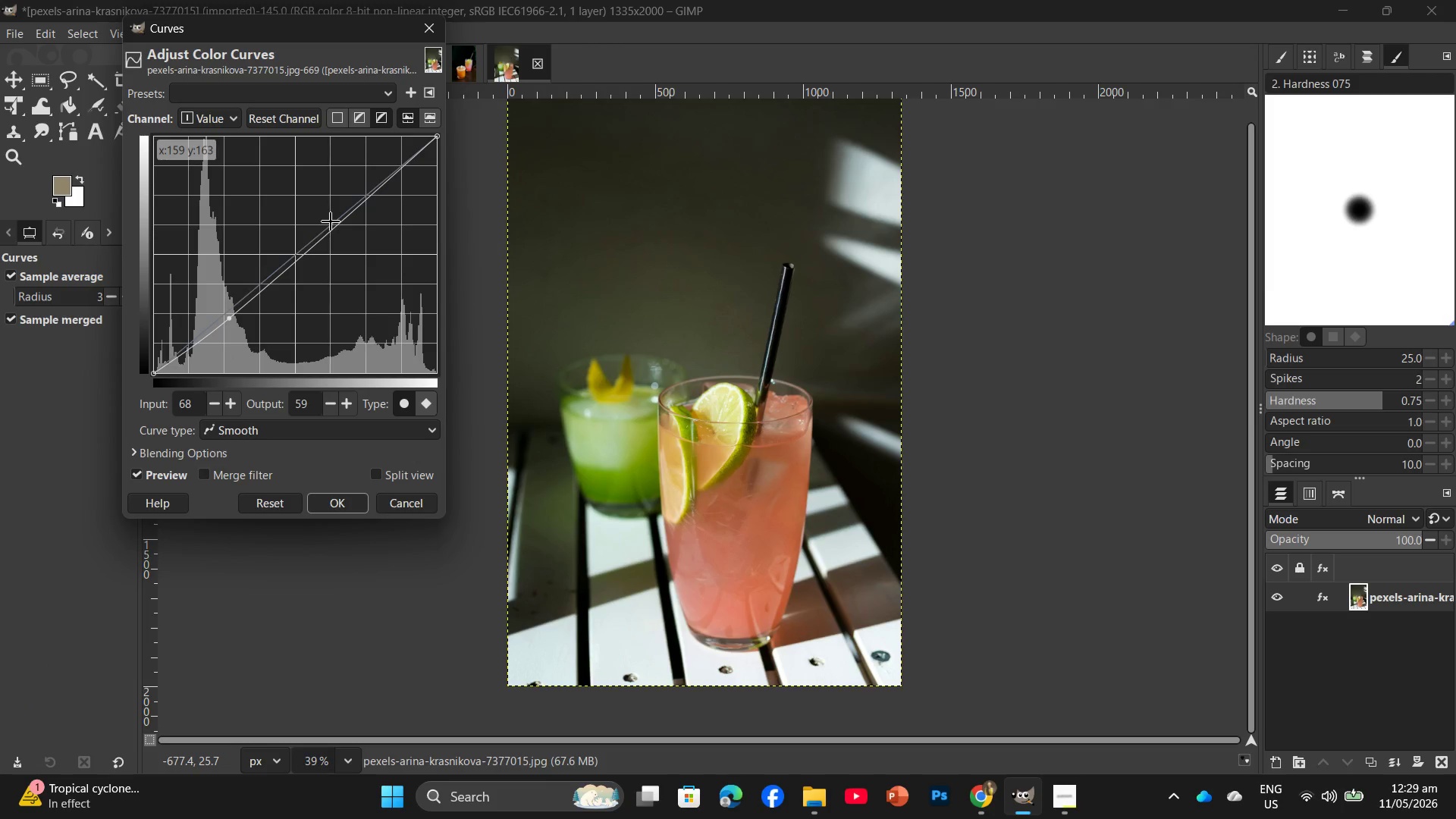 
left_click([362, 190])
 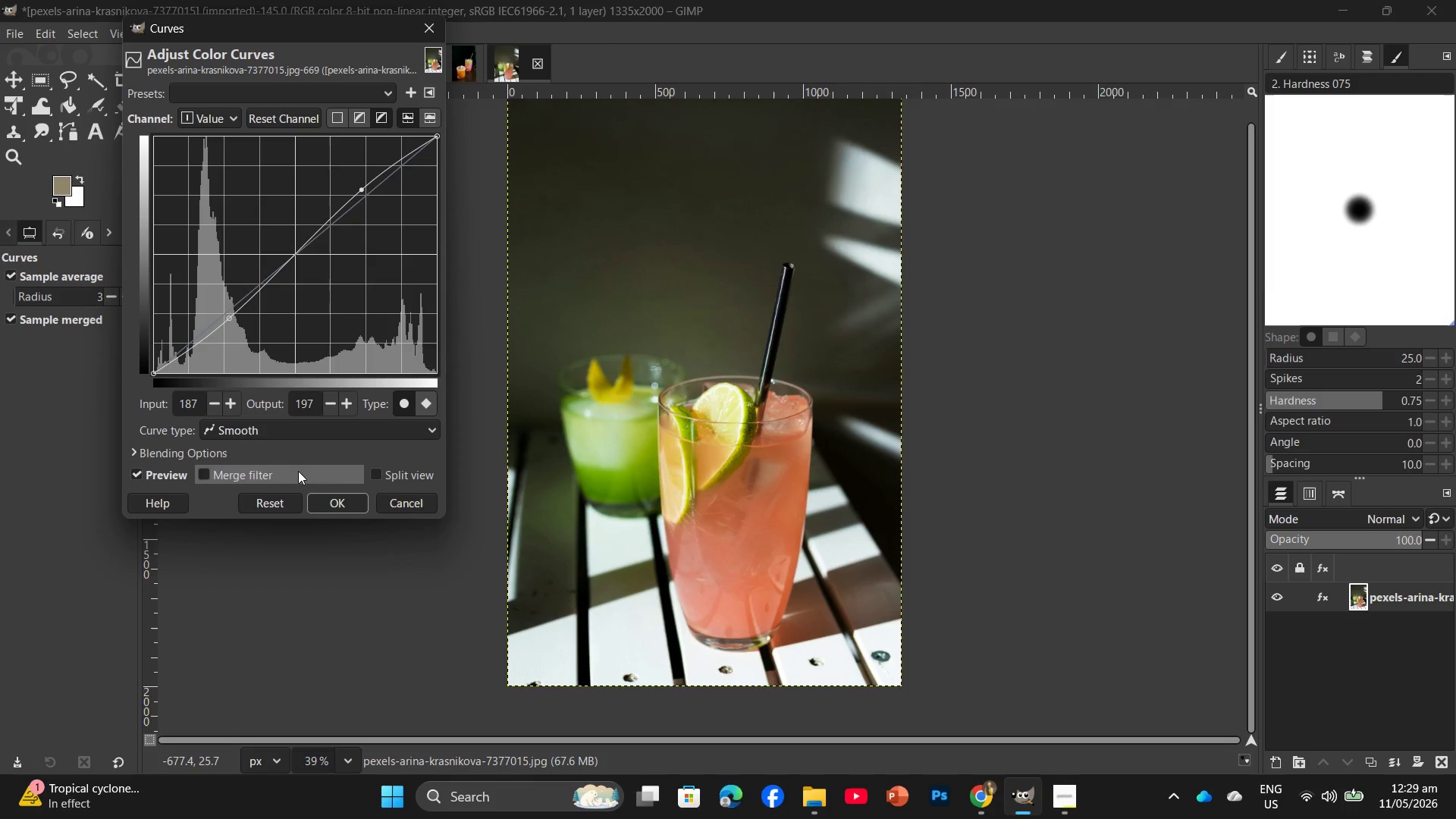 
left_click([323, 500])
 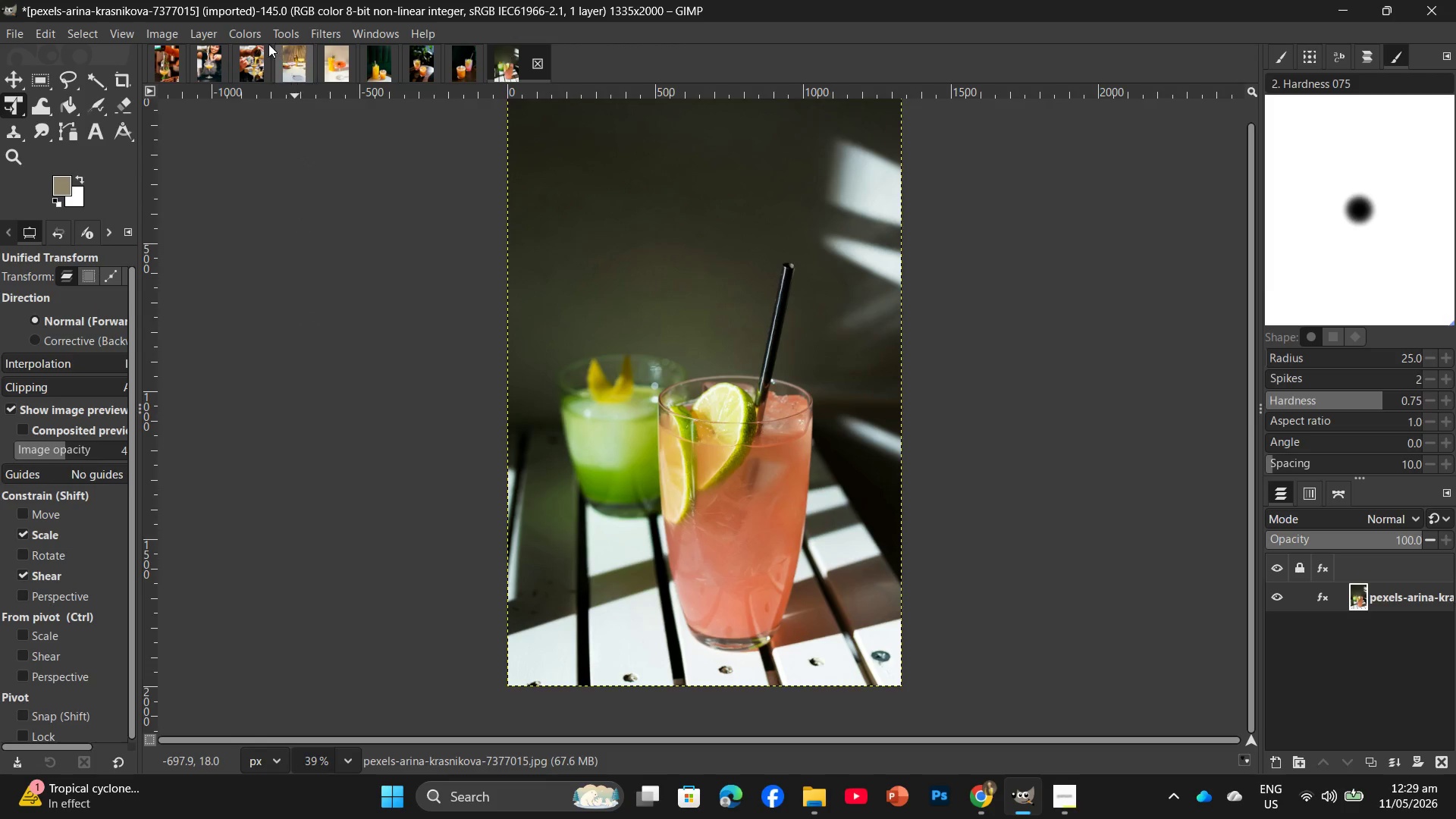 
left_click([244, 27])
 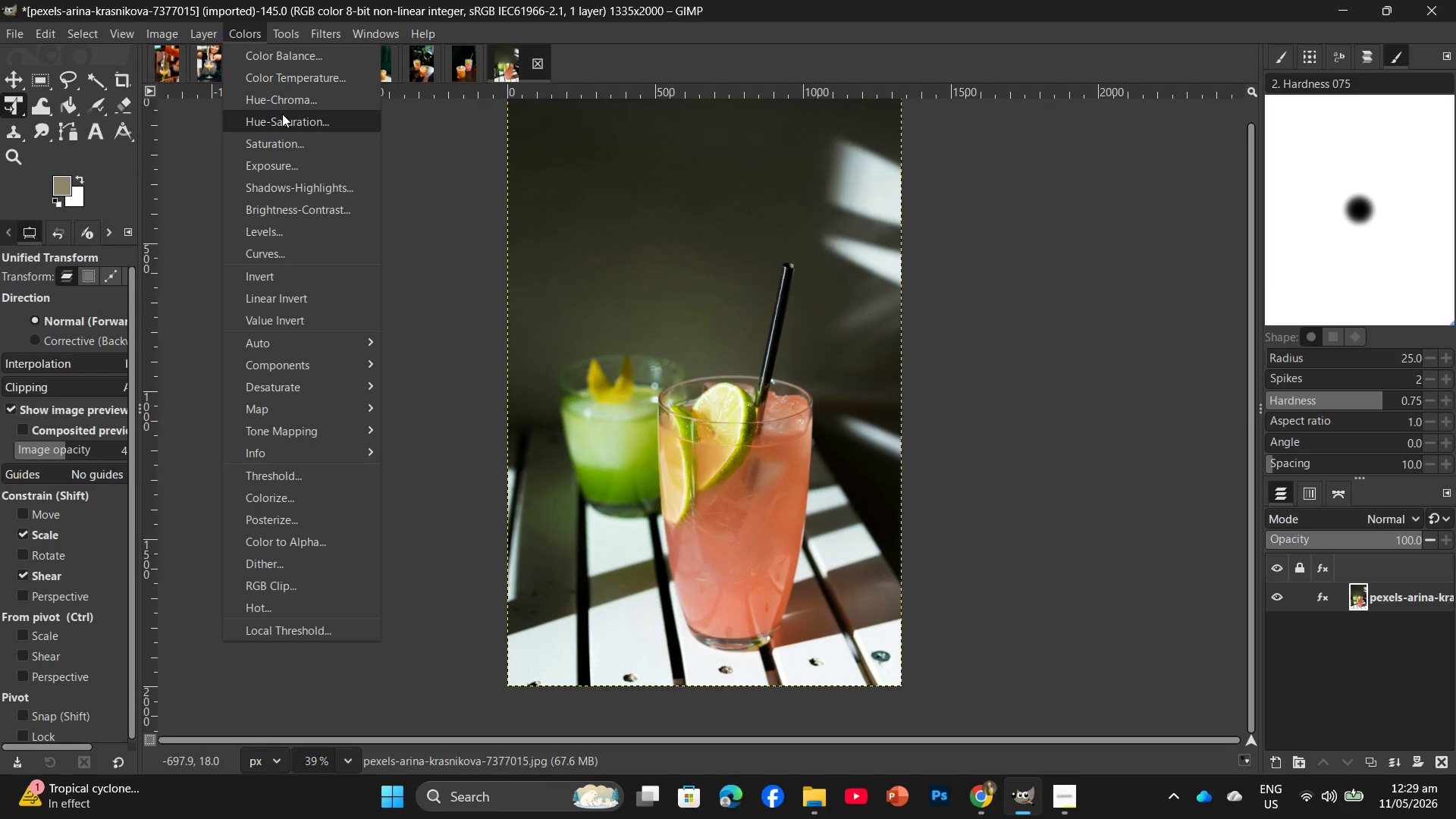 
left_click([283, 117])
 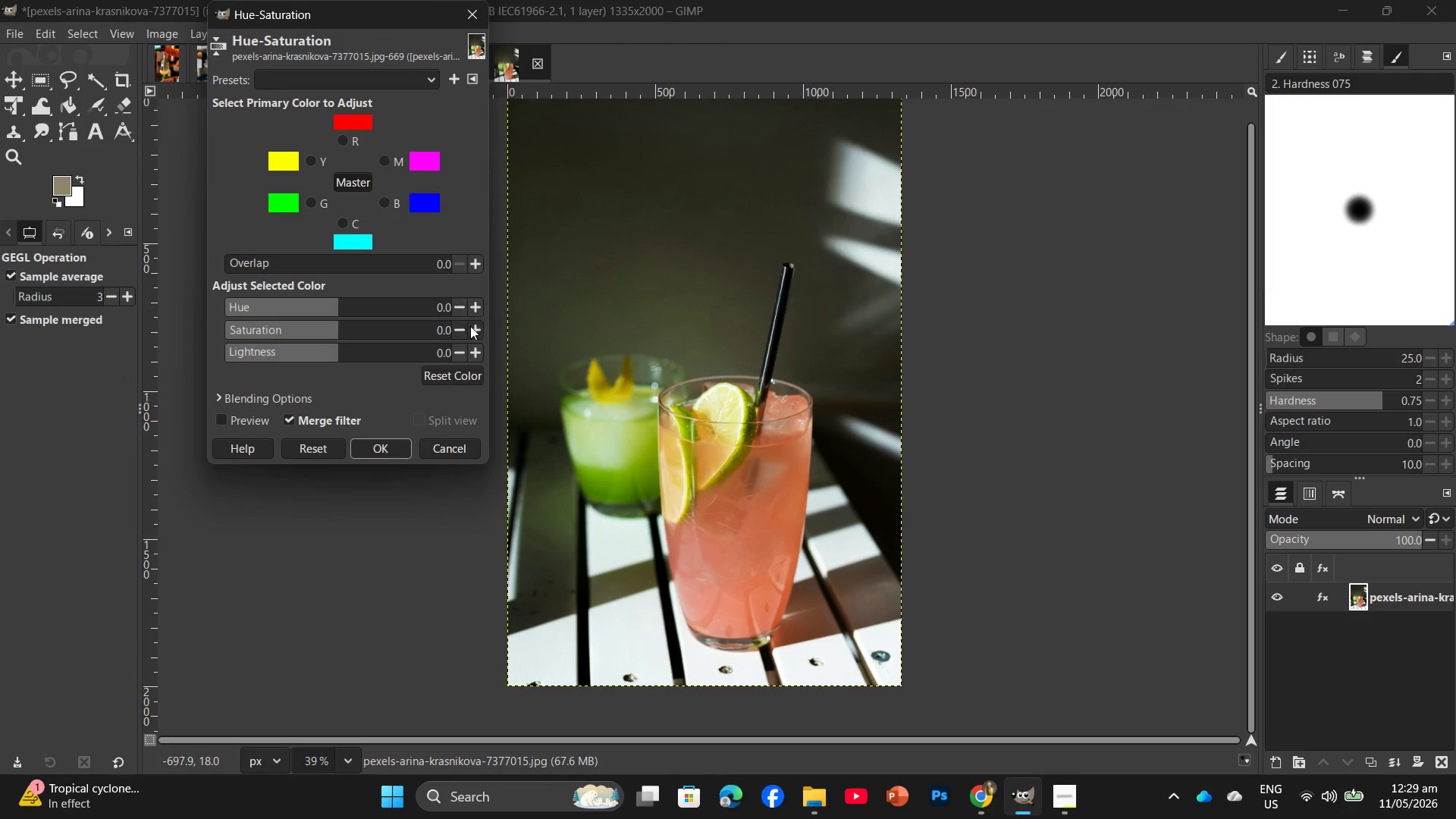 
double_click([472, 328])
 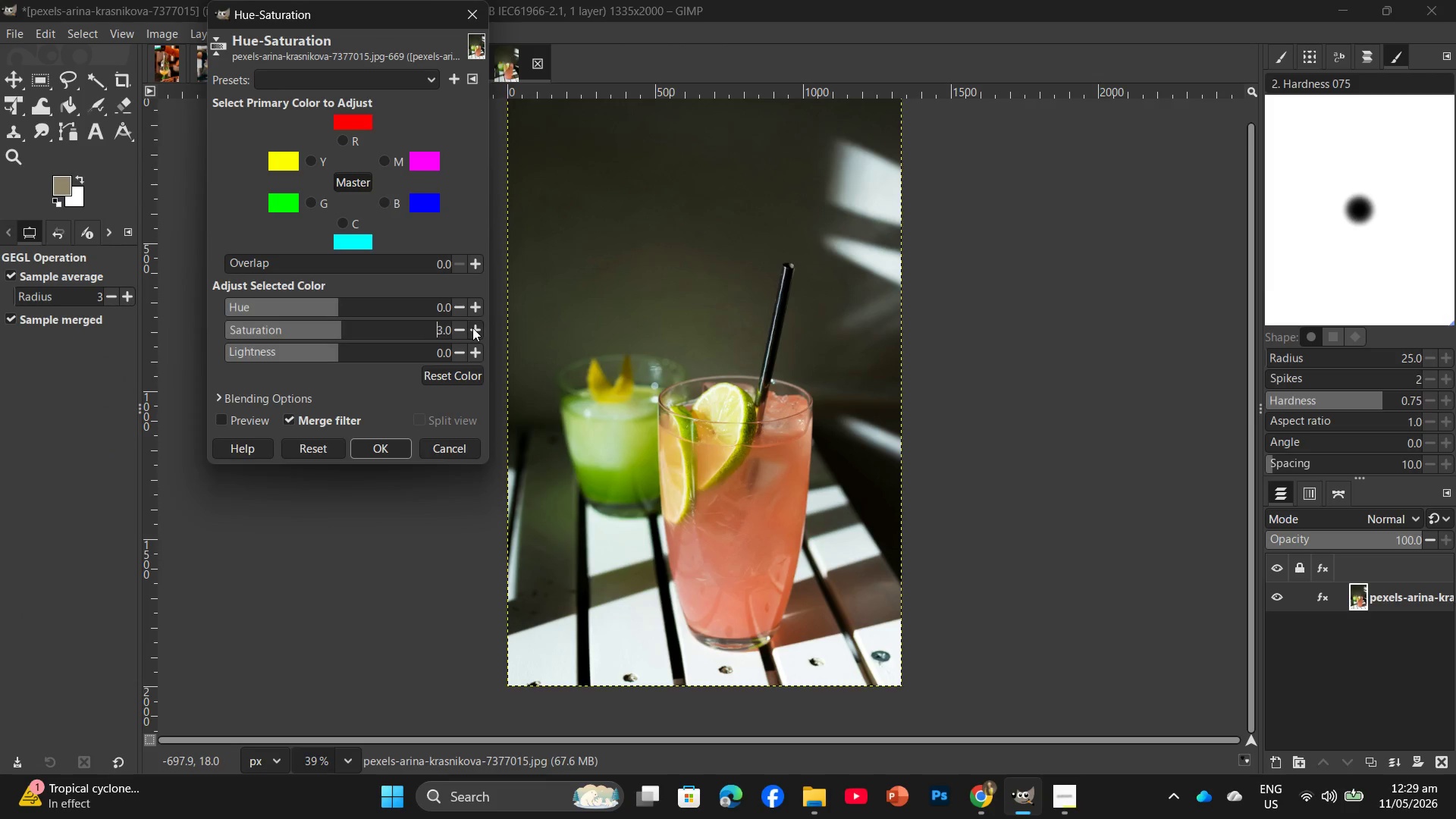 
triple_click([472, 328])
 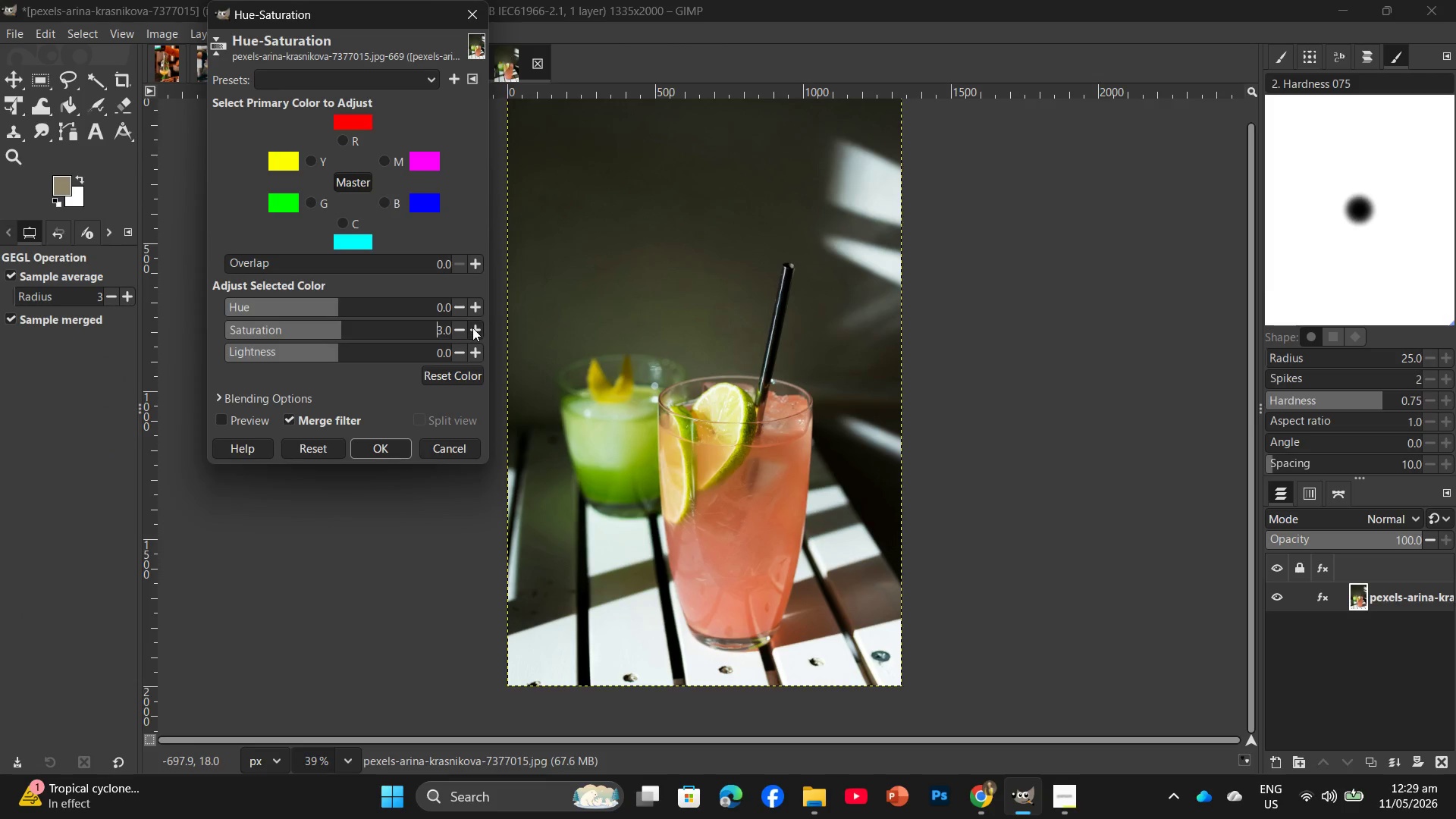 
triple_click([472, 328])
 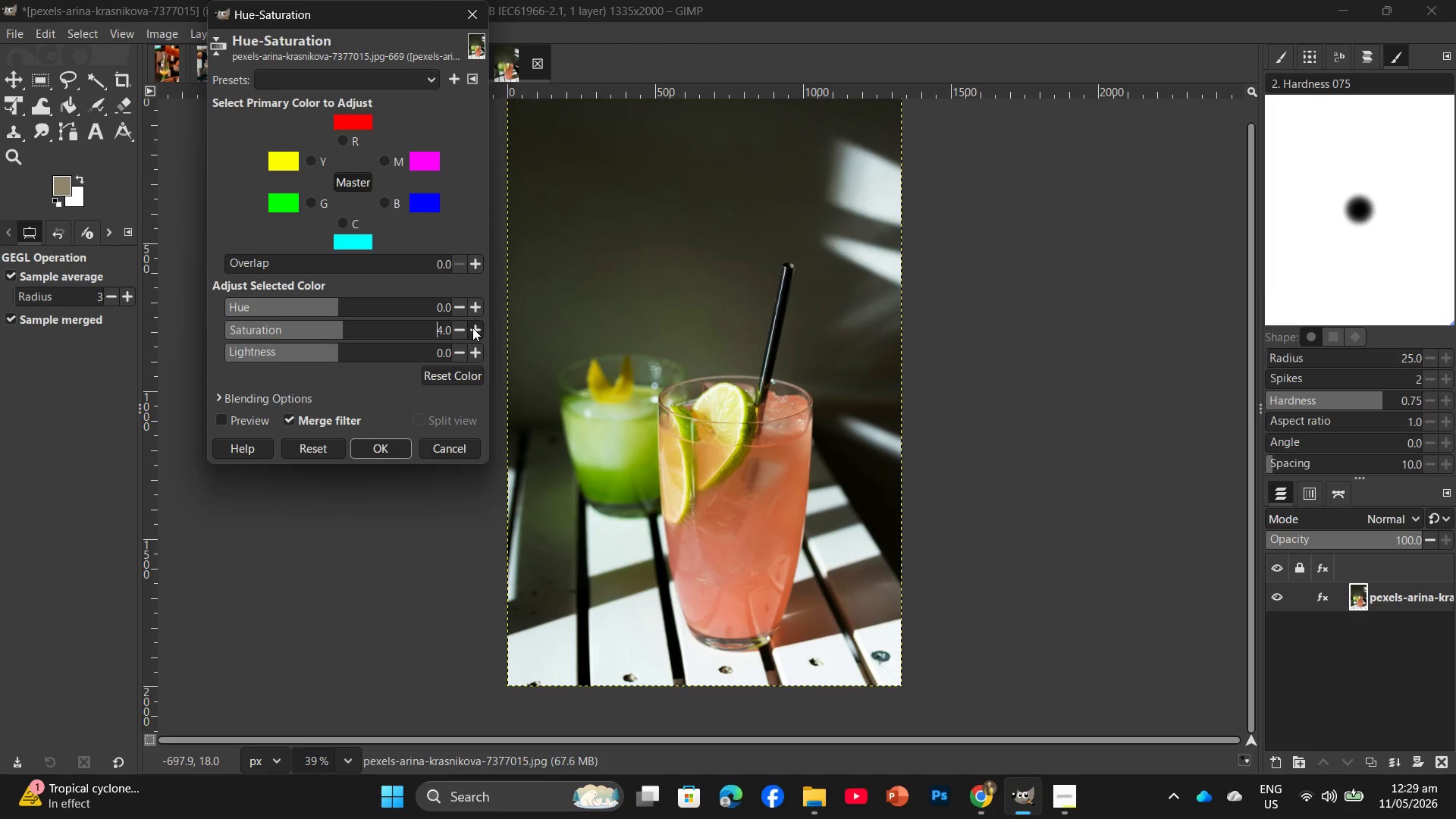 
triple_click([472, 328])
 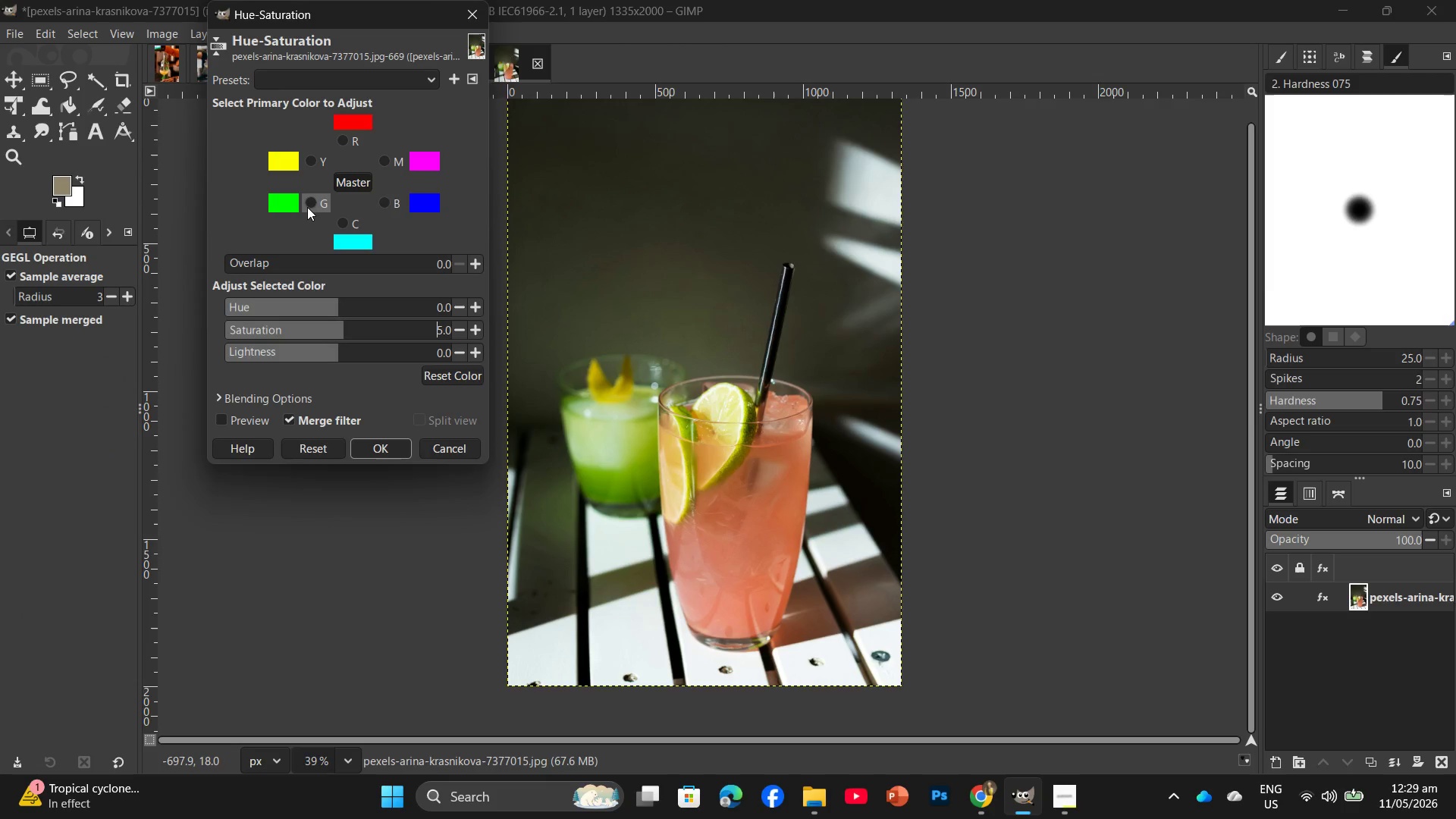 
left_click([311, 206])
 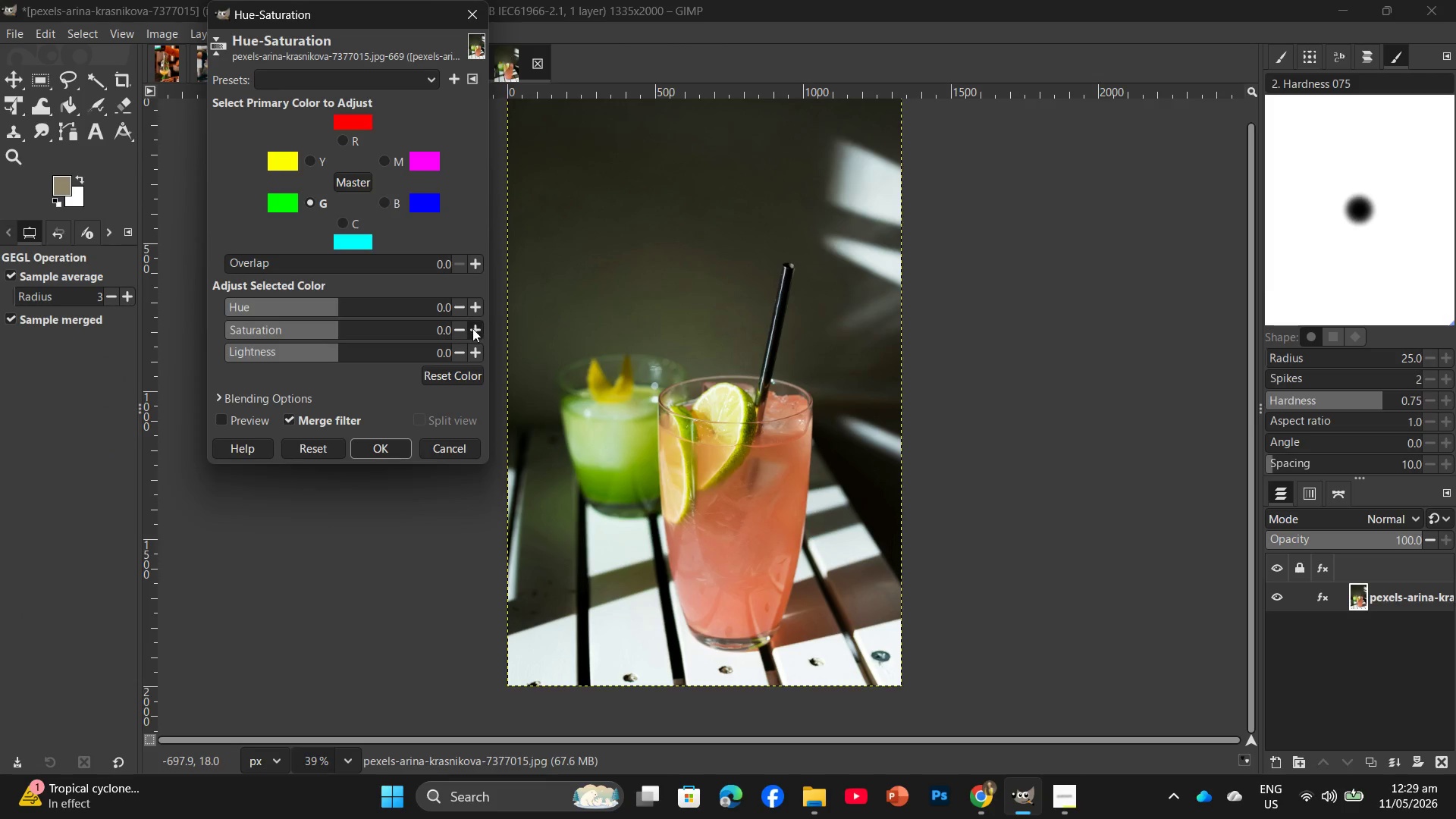 
double_click([472, 328])
 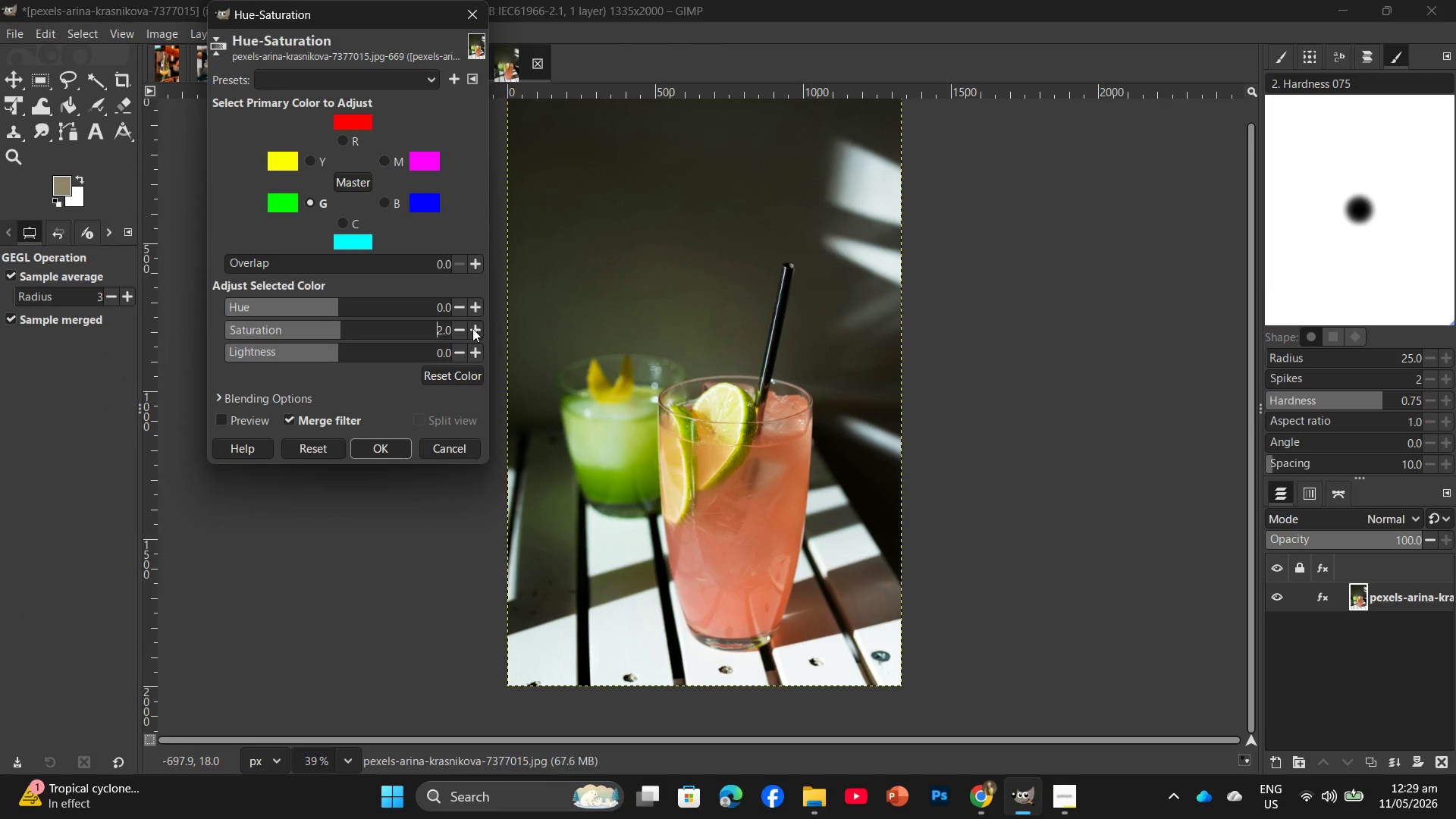 
triple_click([472, 328])
 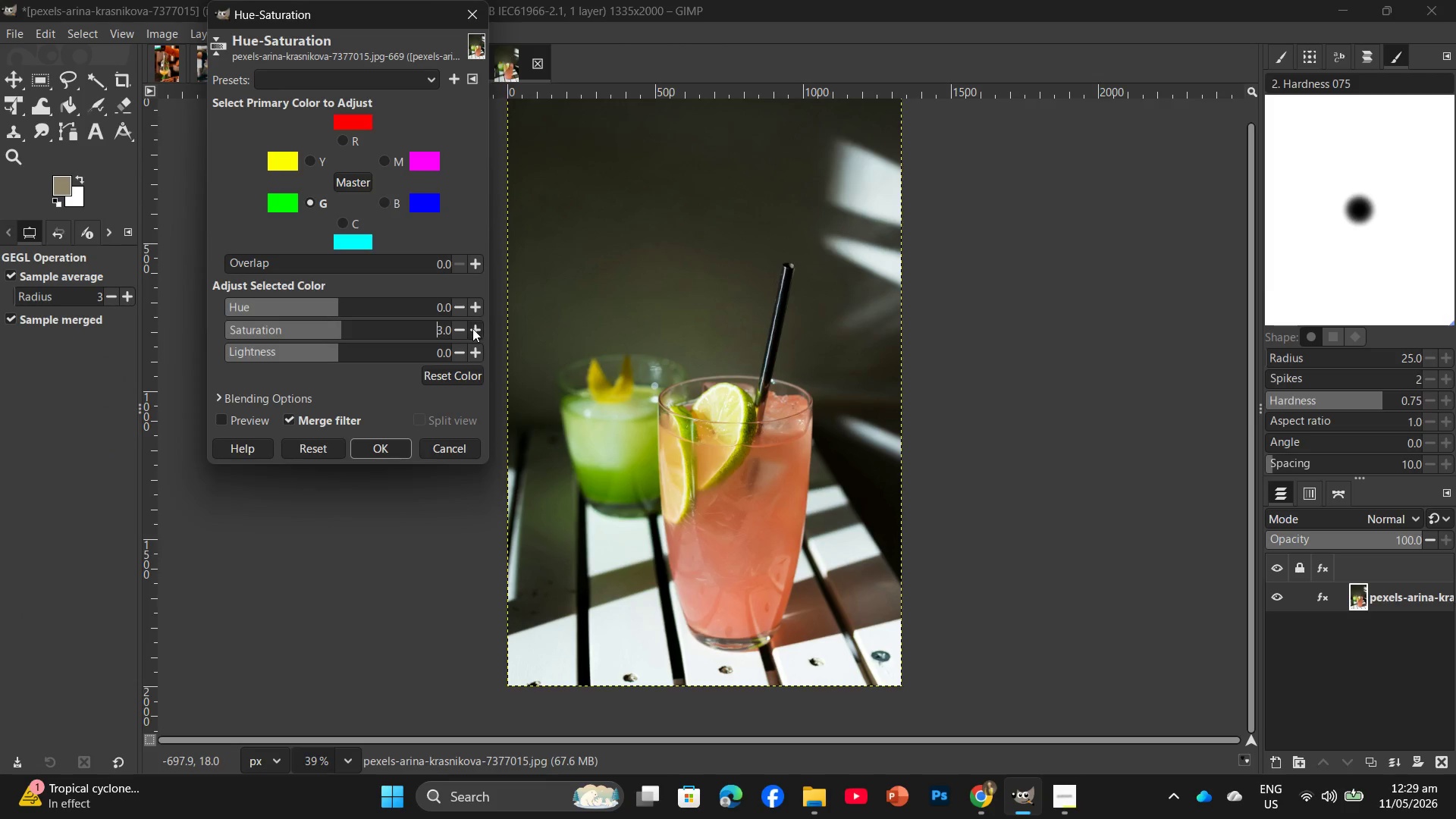 
triple_click([472, 328])
 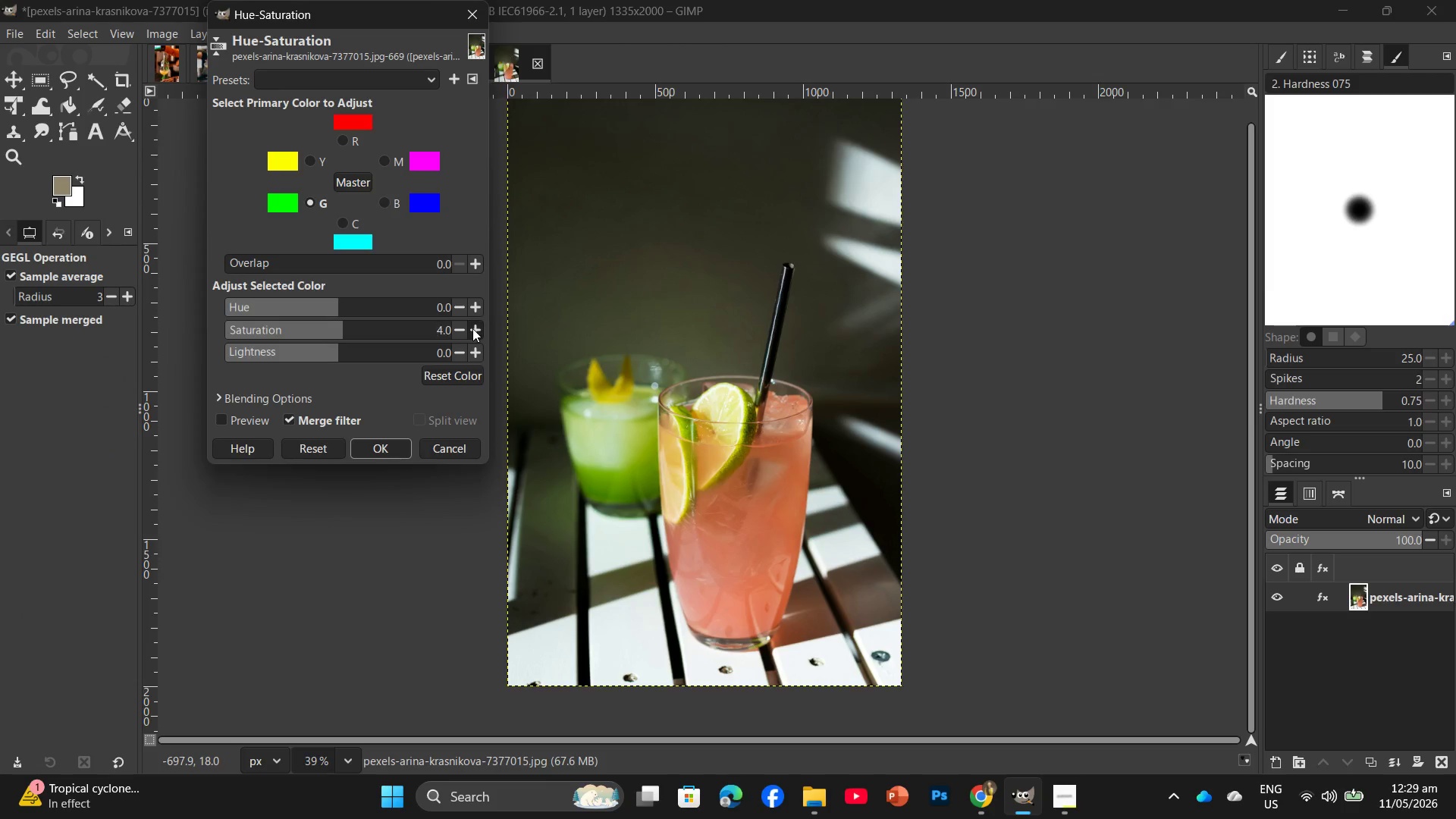 
triple_click([472, 328])
 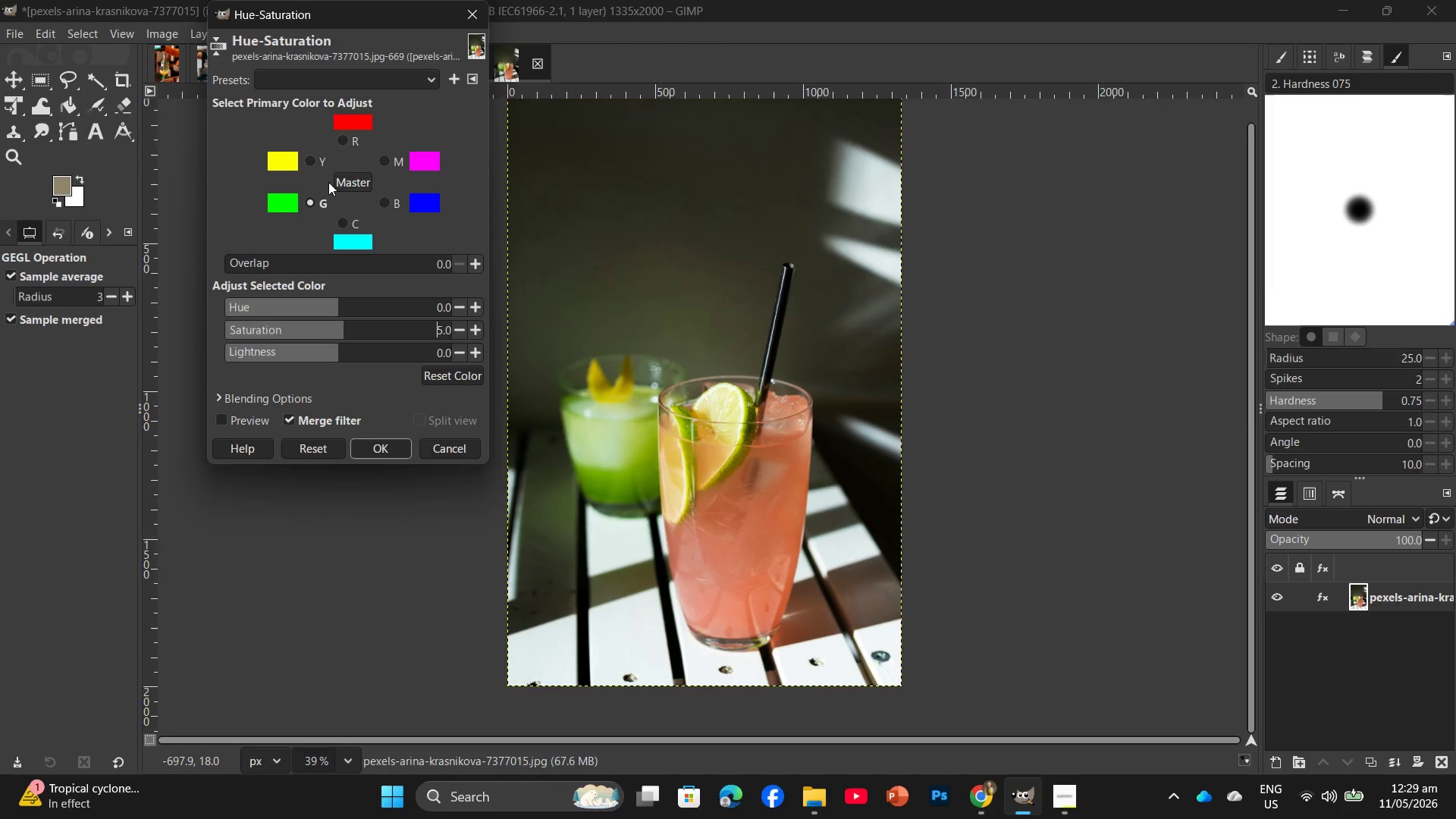 
left_click([316, 162])
 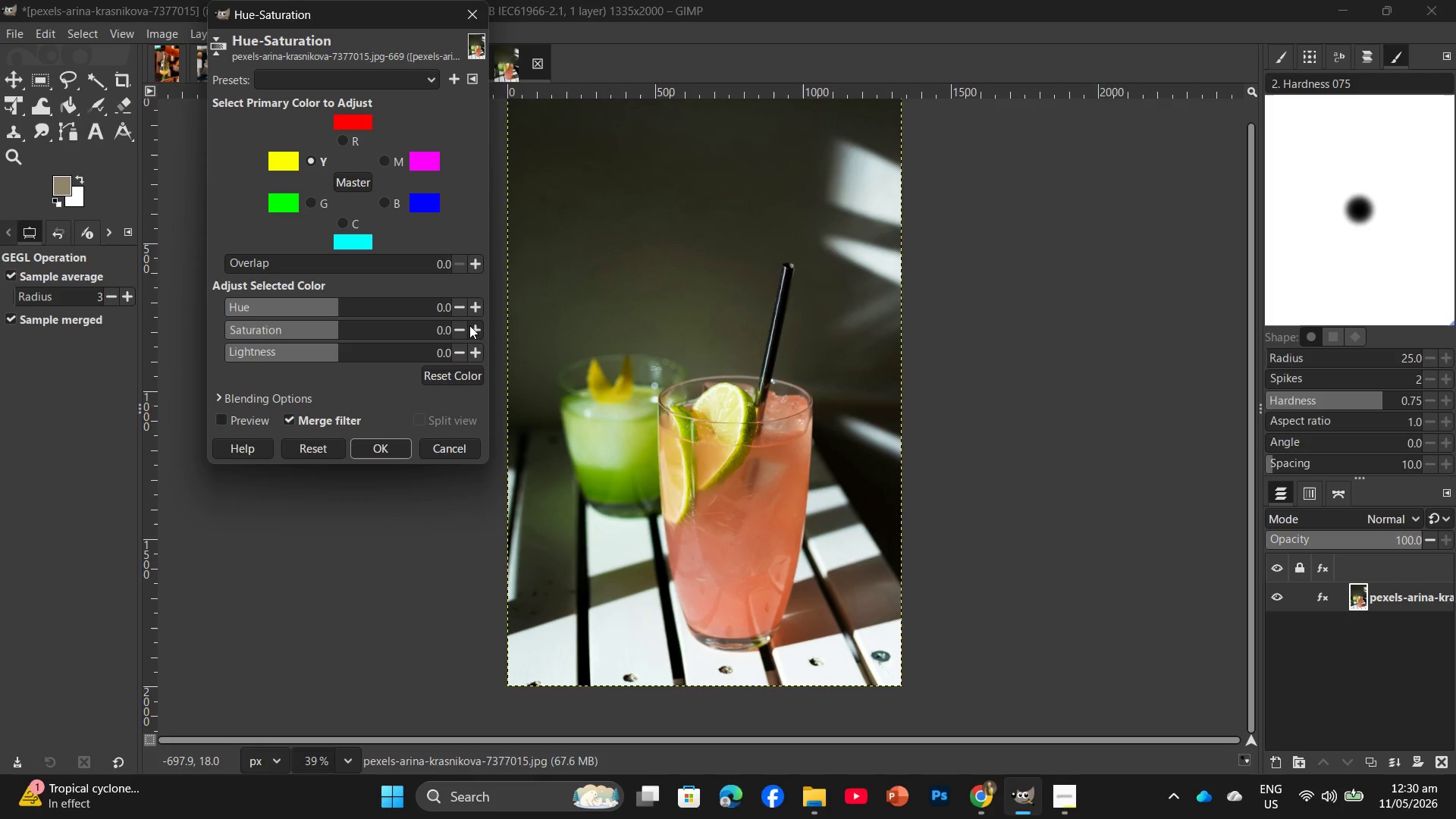 
double_click([472, 325])
 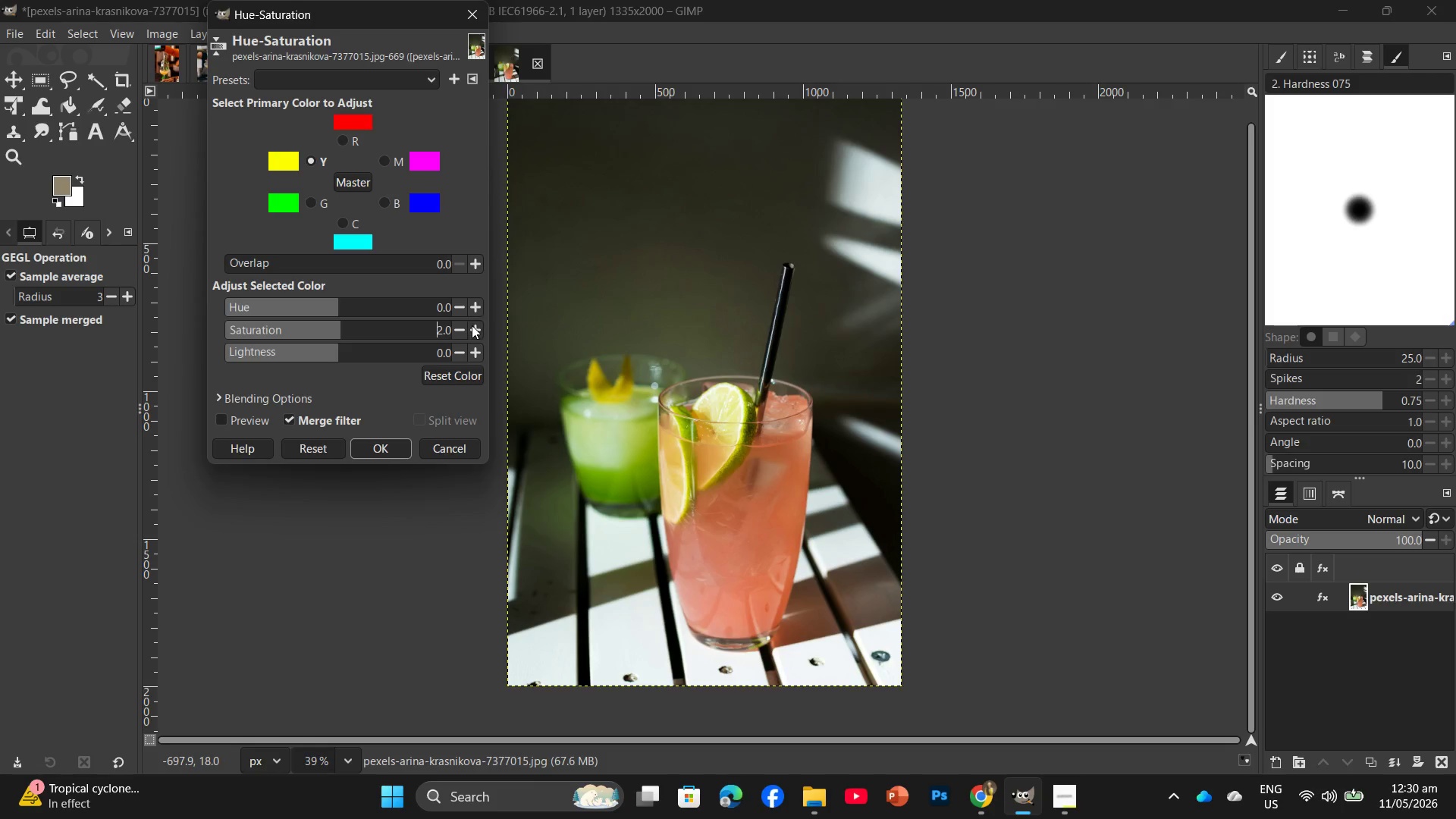 
triple_click([472, 325])
 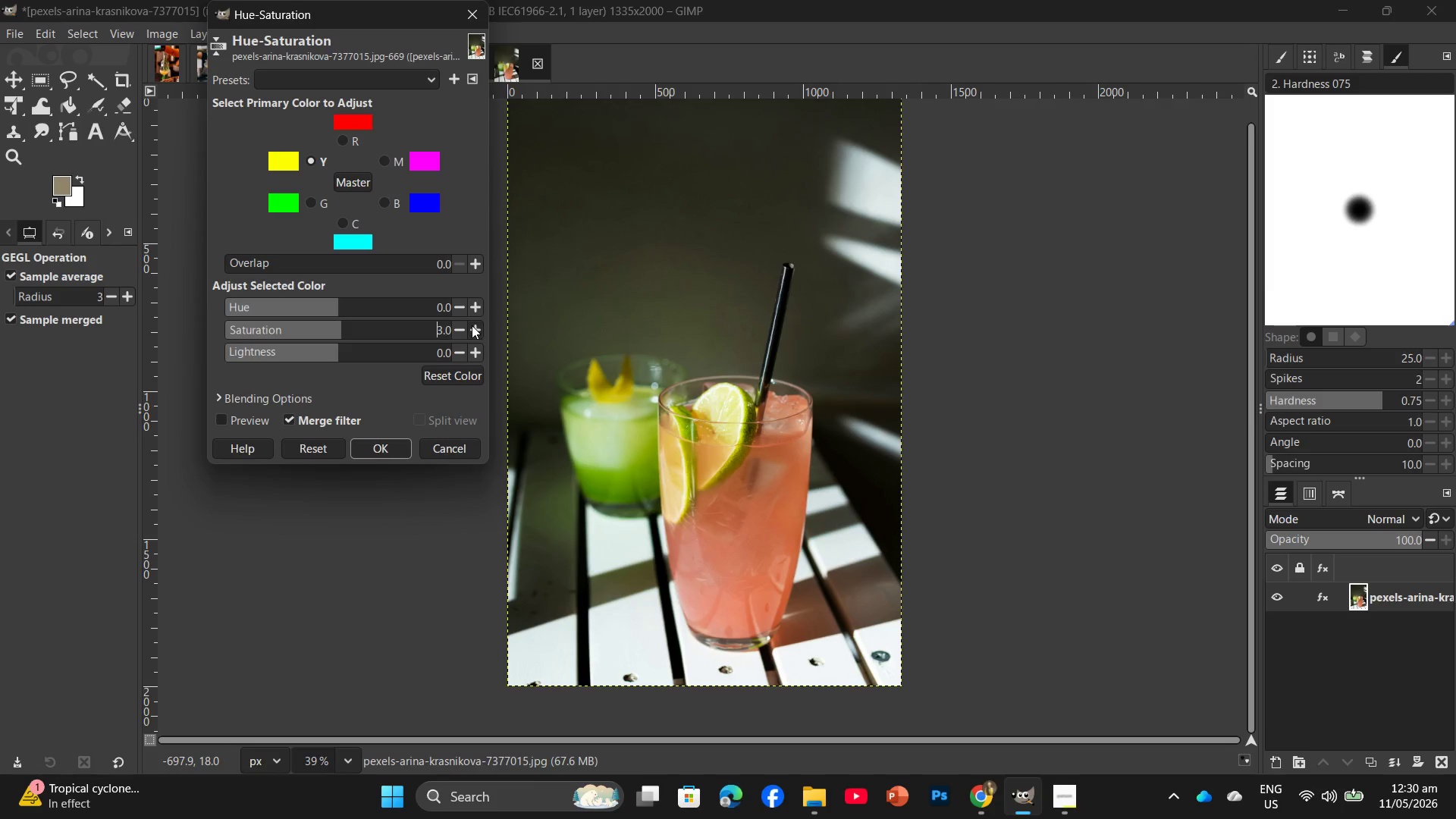 
triple_click([472, 325])
 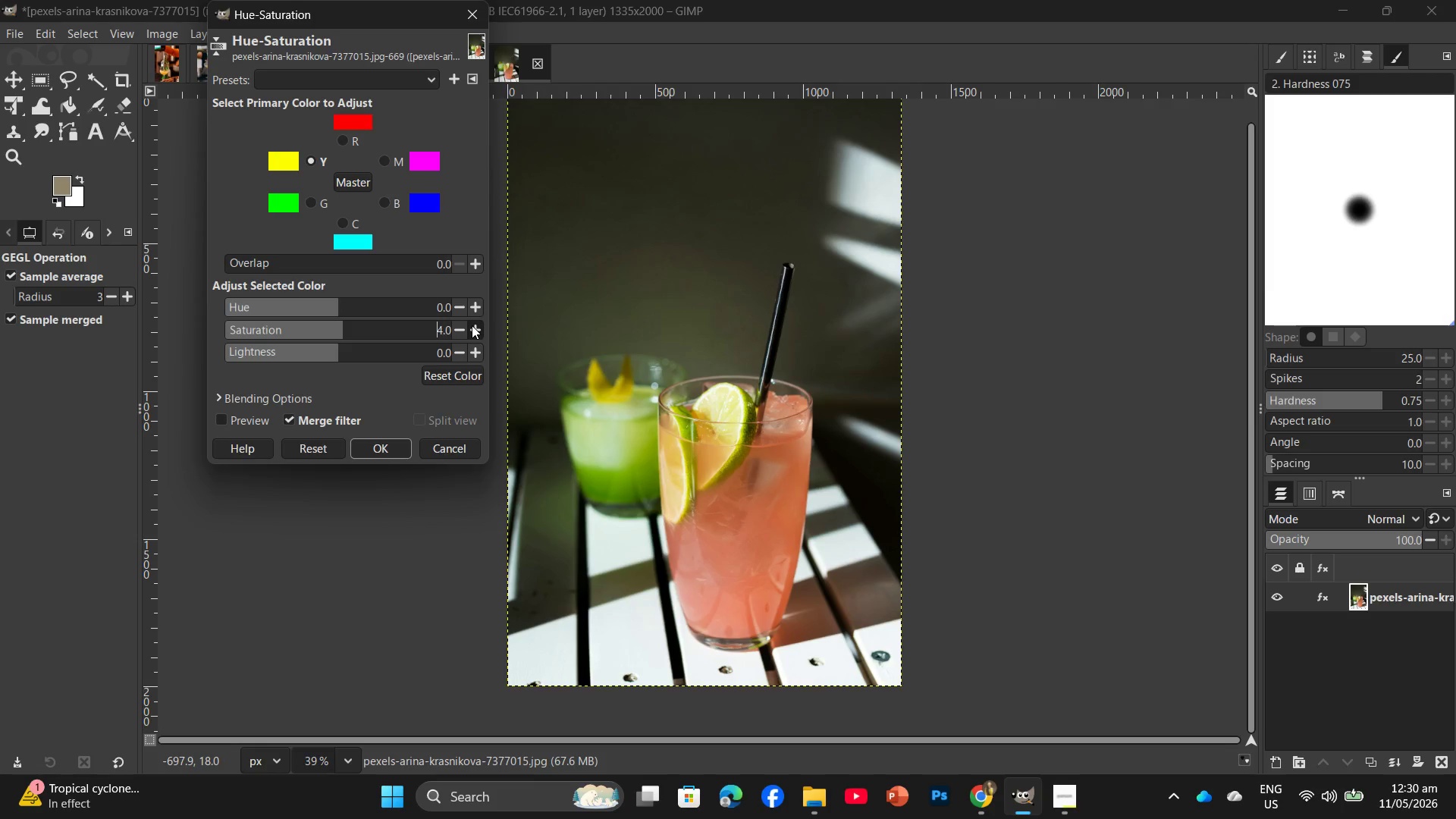 
left_click([477, 327])
 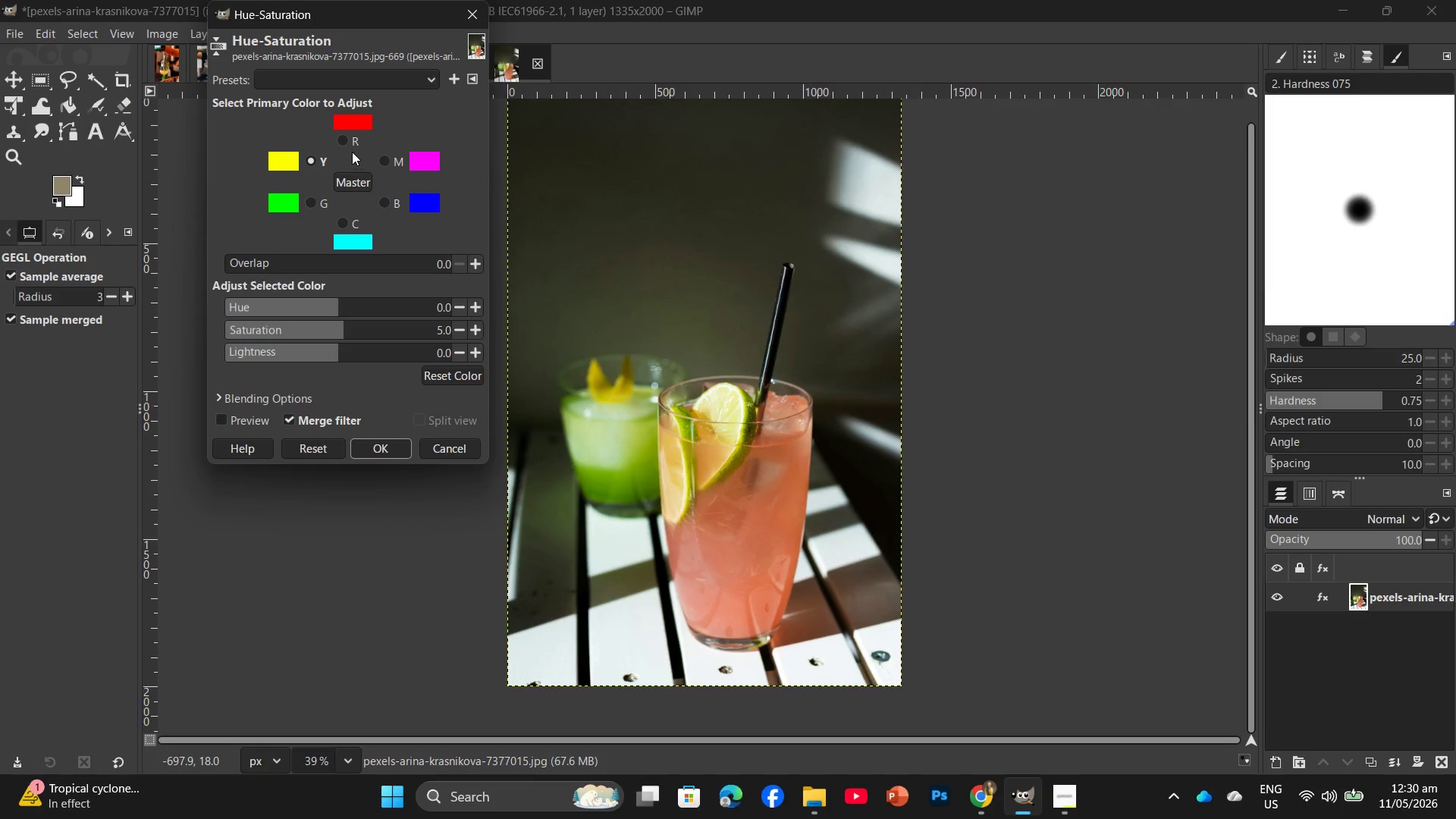 
left_click([350, 135])
 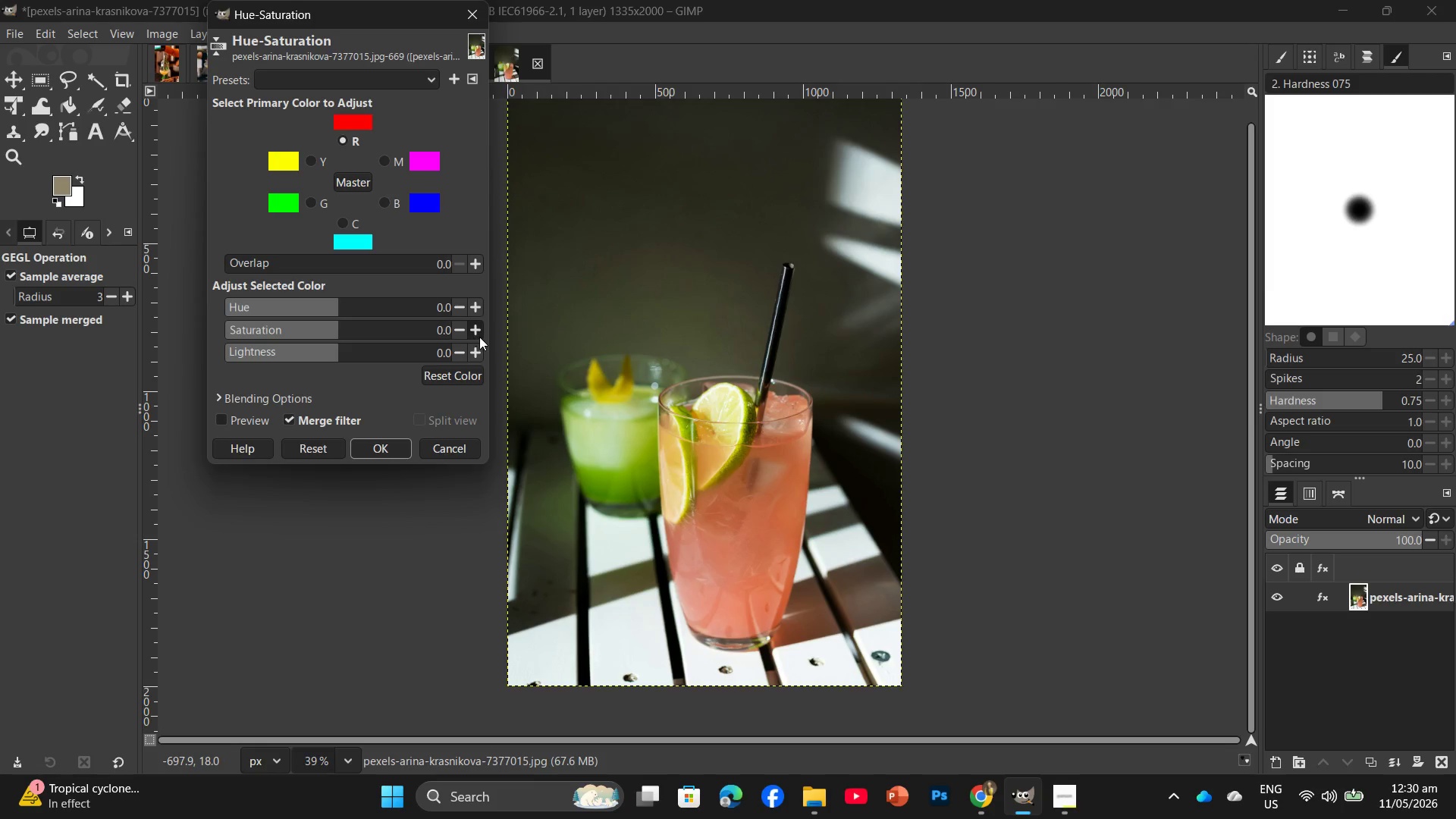 
double_click([480, 336])
 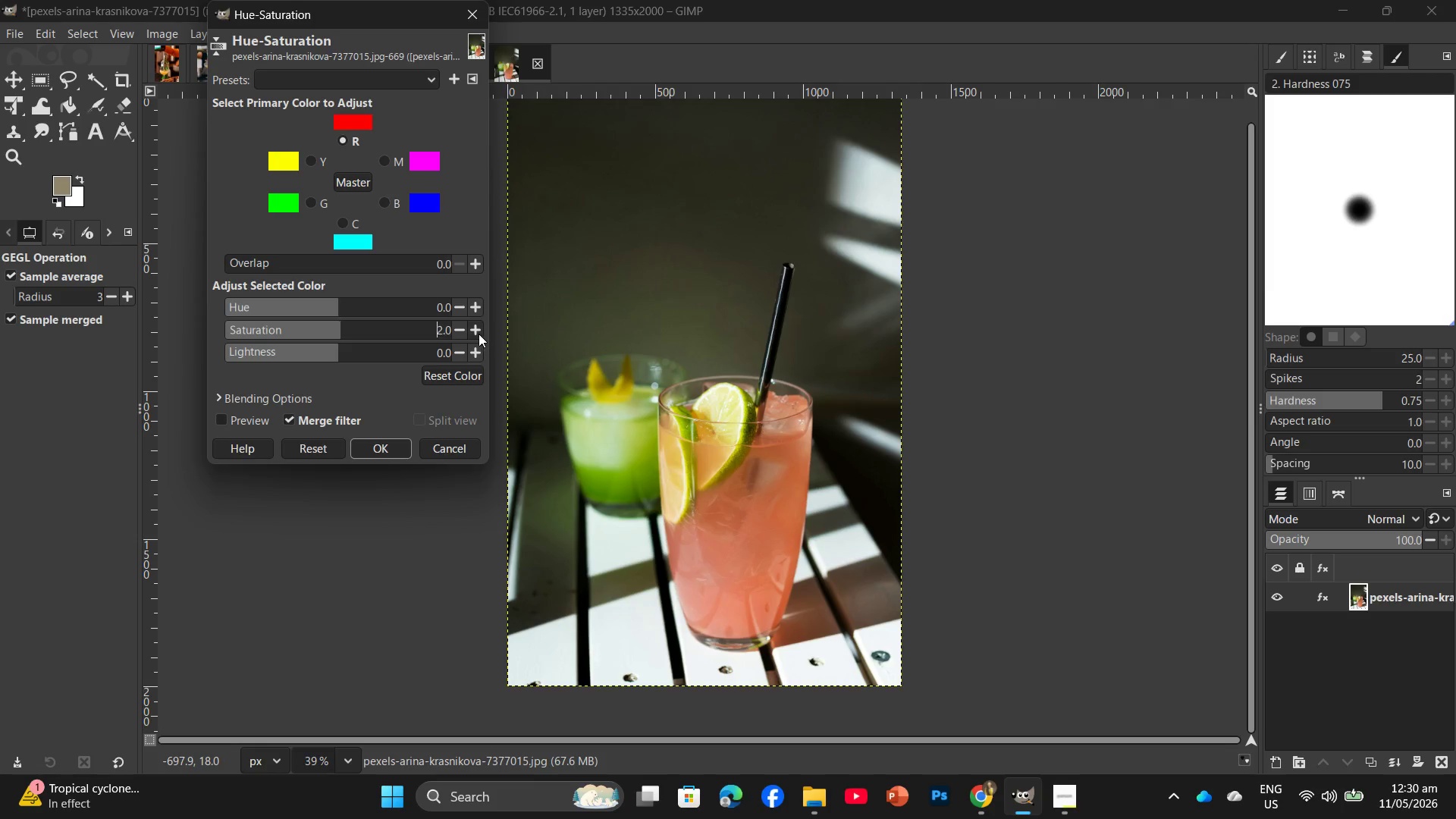 
triple_click([479, 334])
 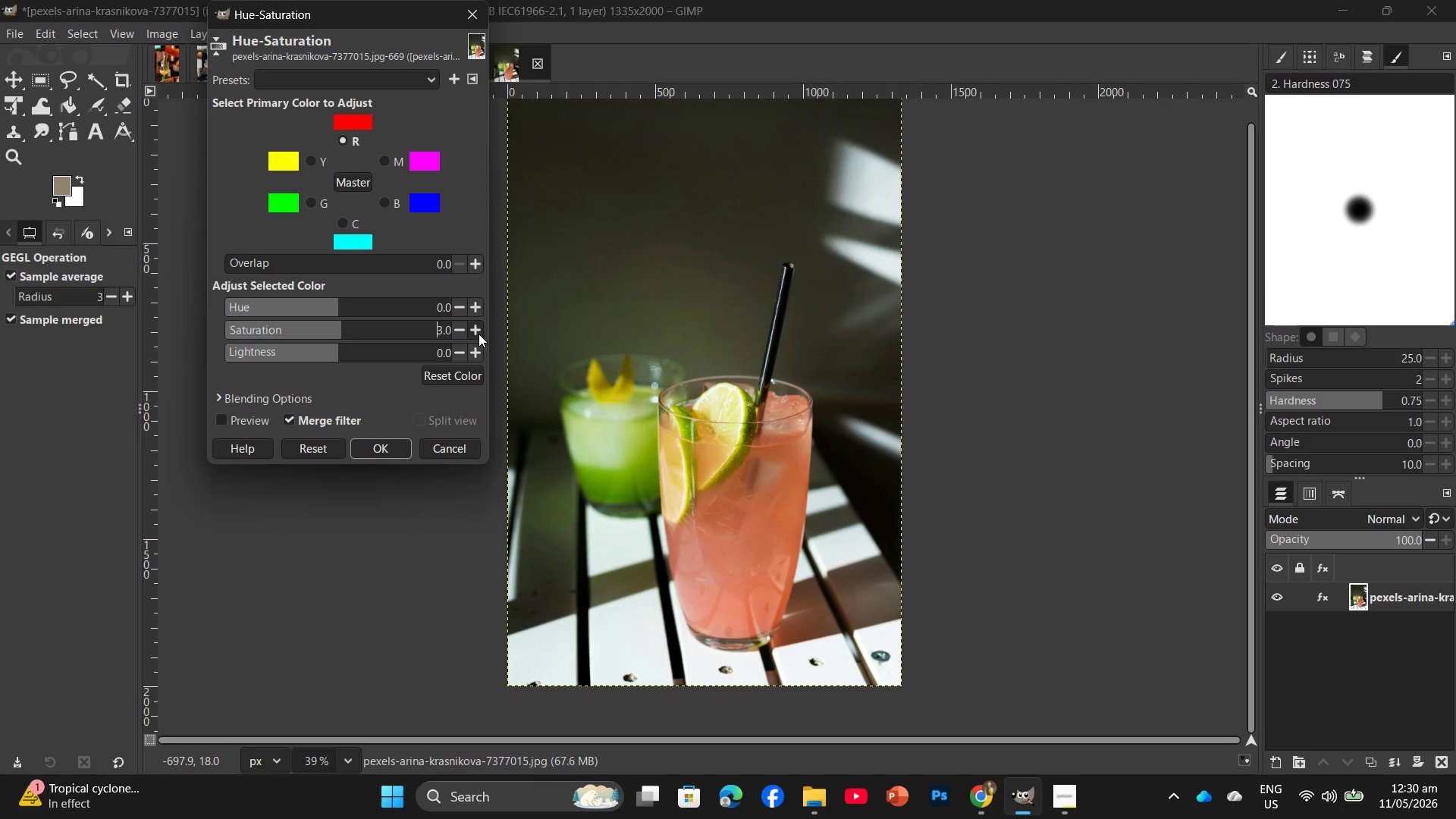 
triple_click([479, 334])
 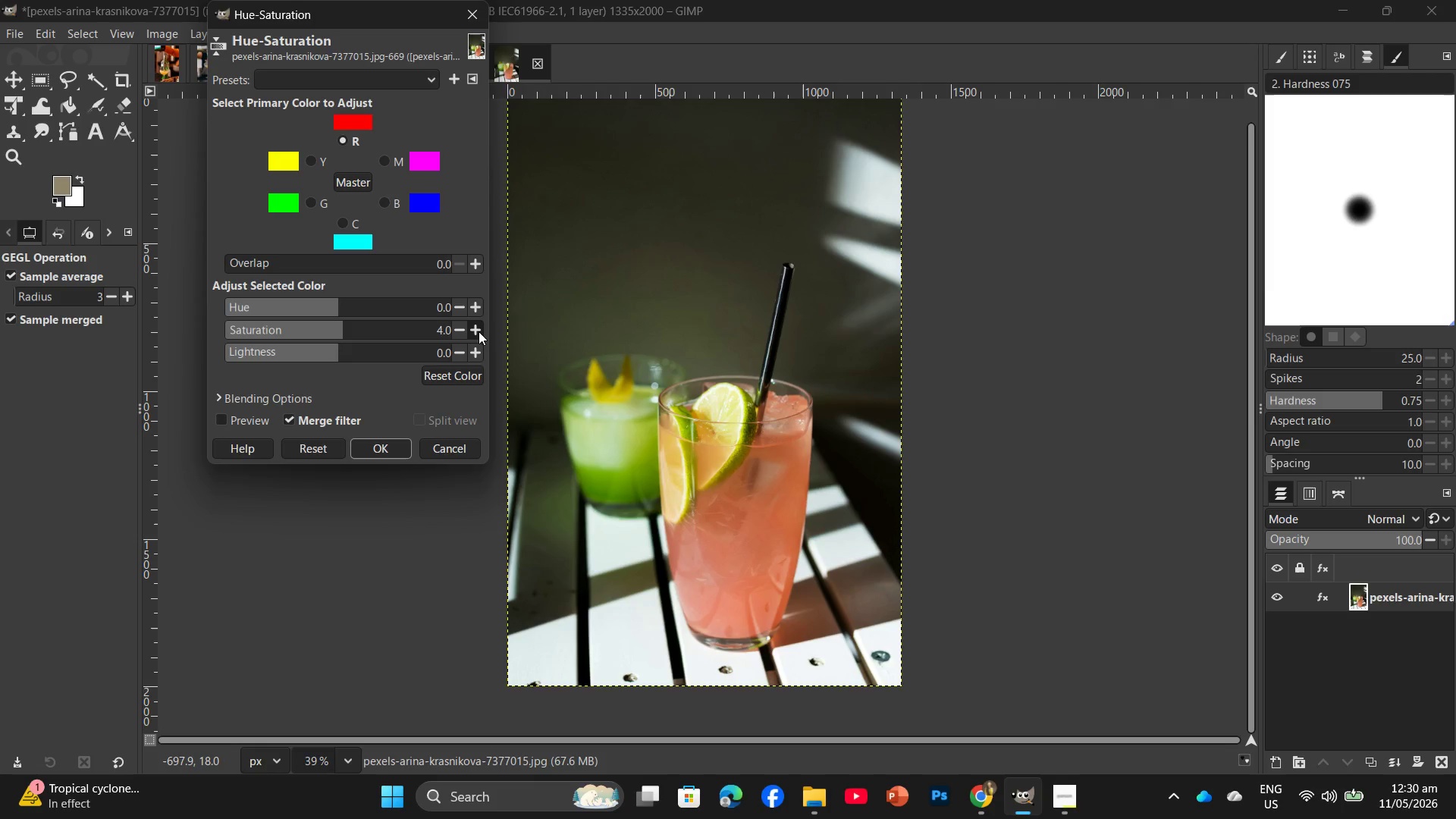 
left_click([479, 331])
 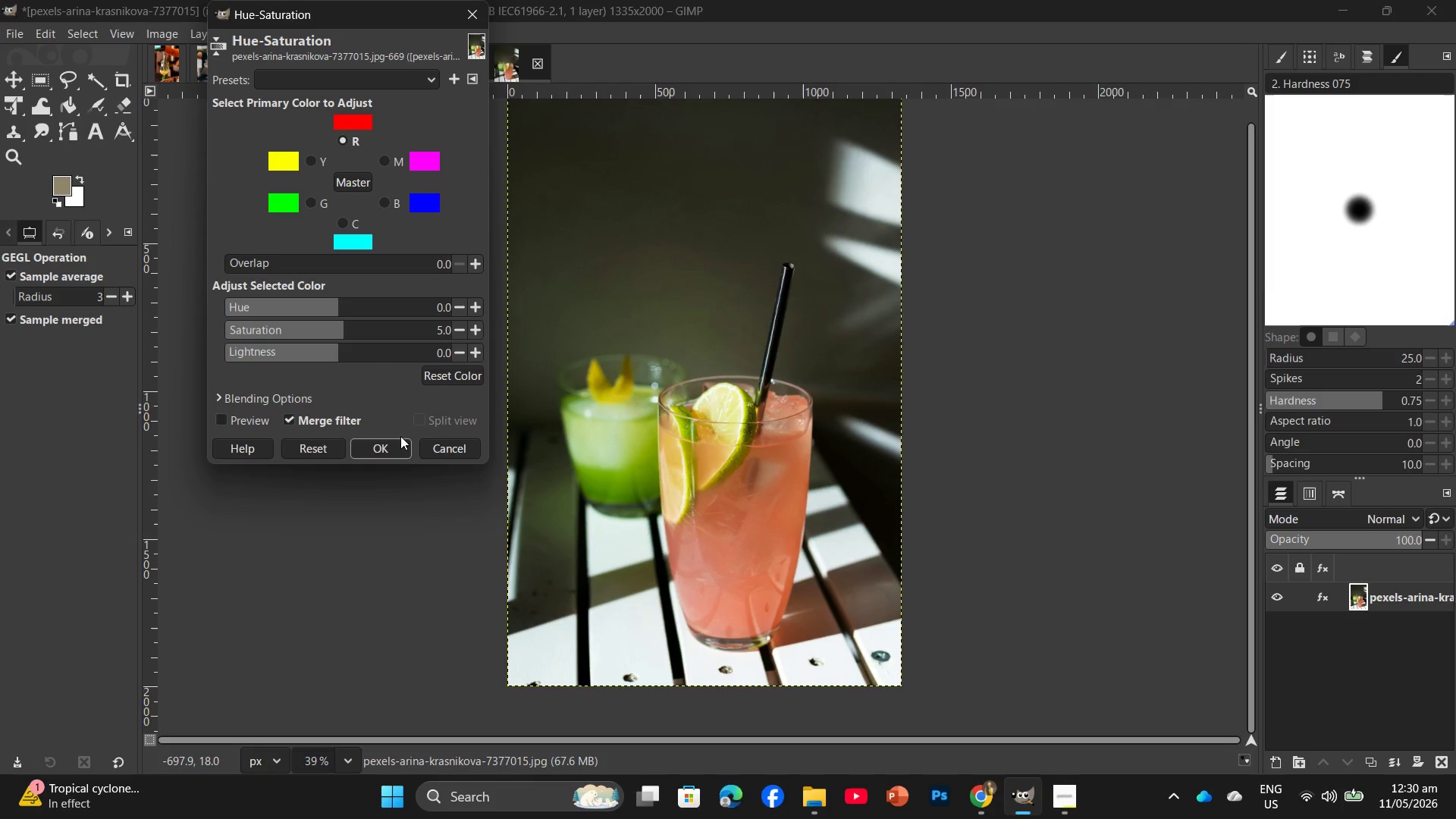 
left_click([395, 447])
 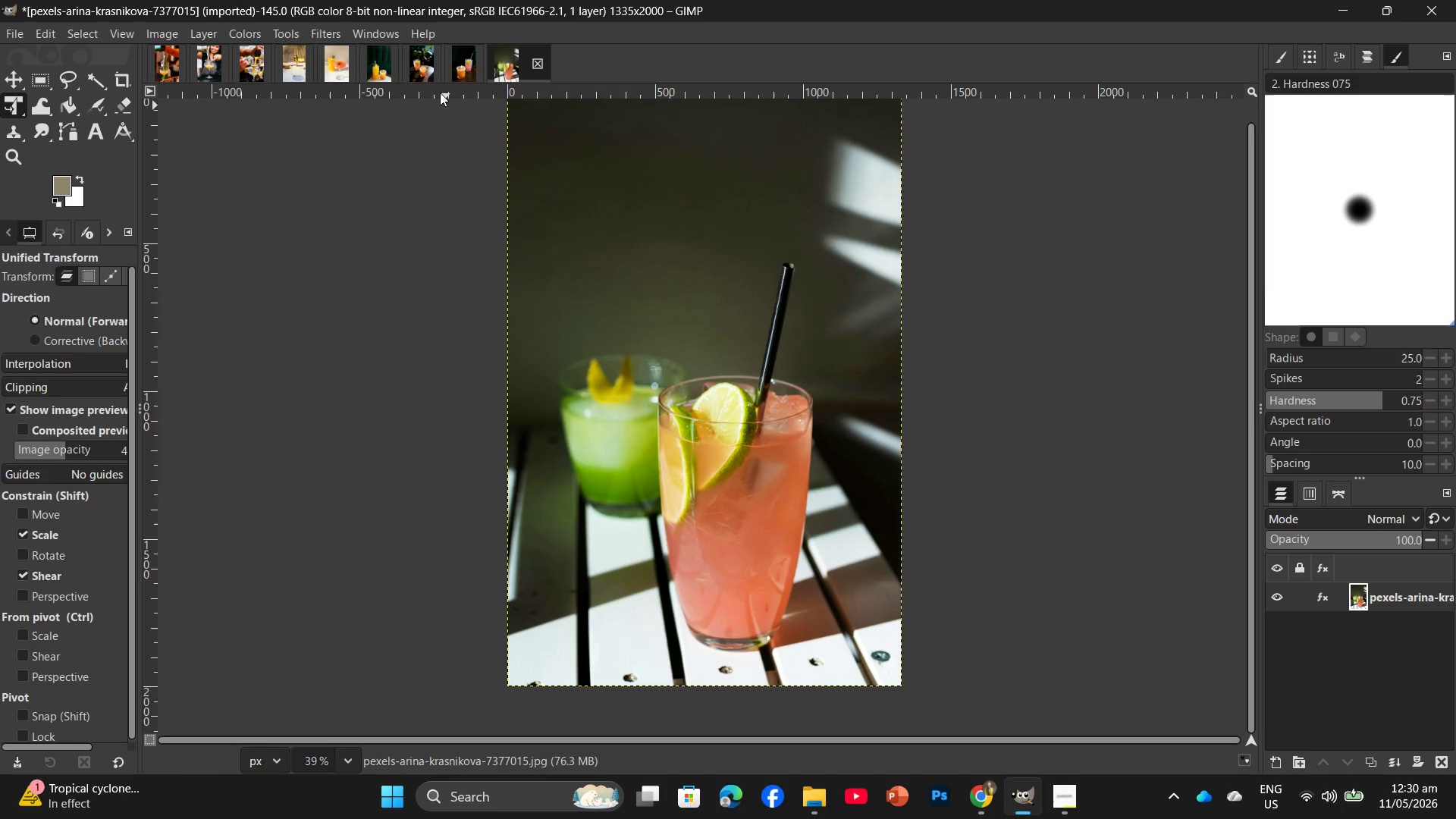 
left_click([244, 30])
 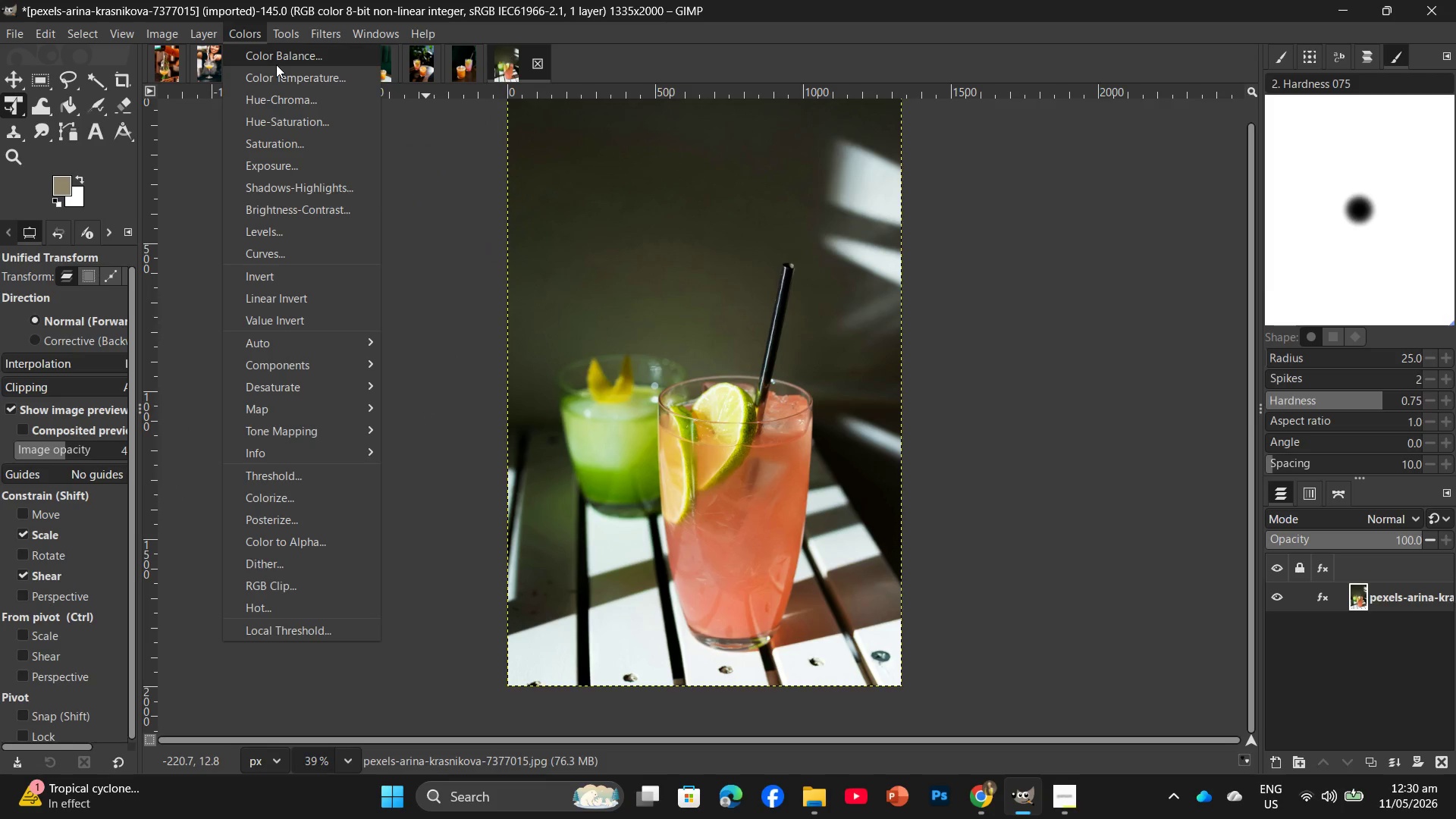 
left_click([276, 60])
 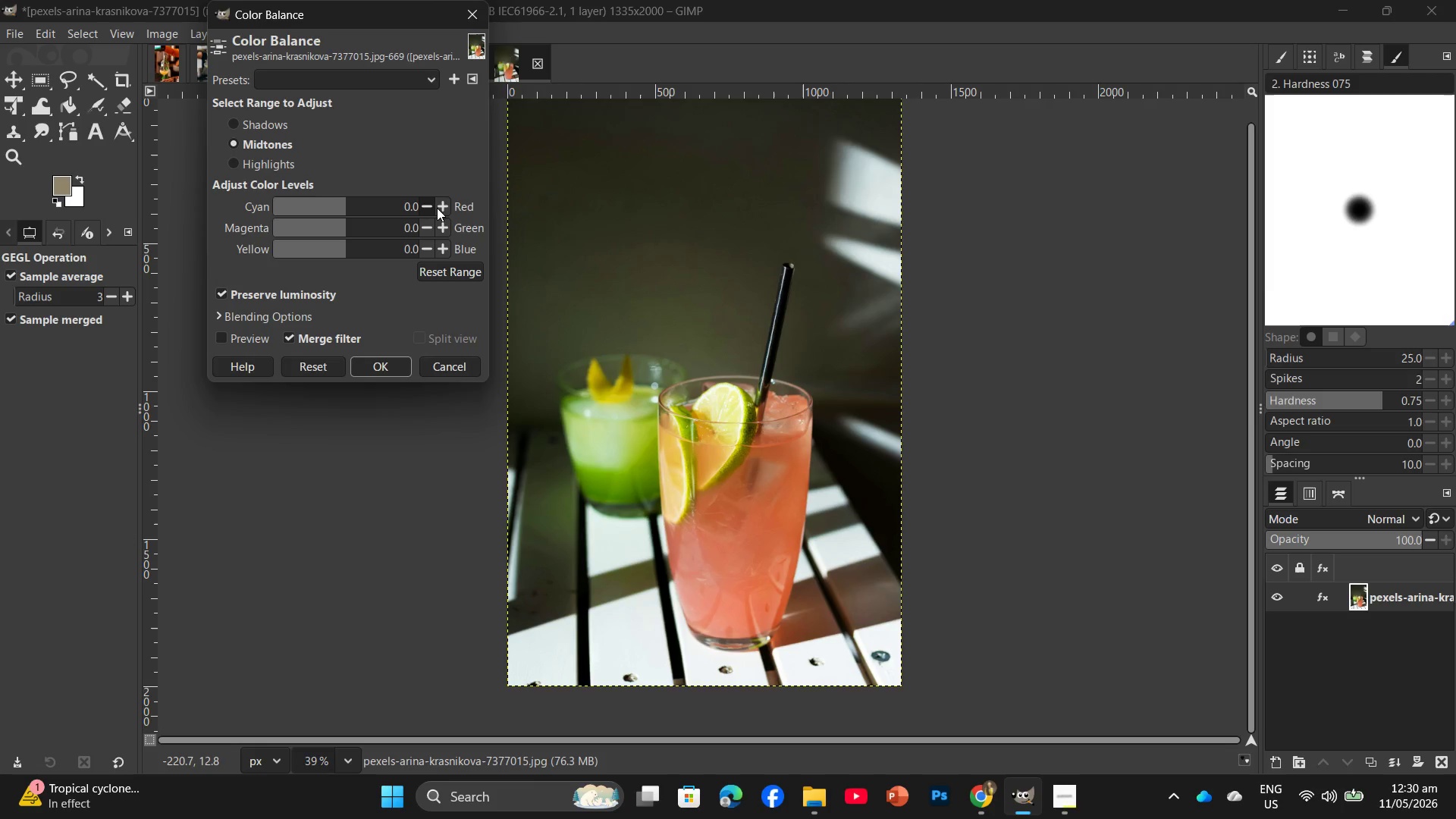 
double_click([440, 208])
 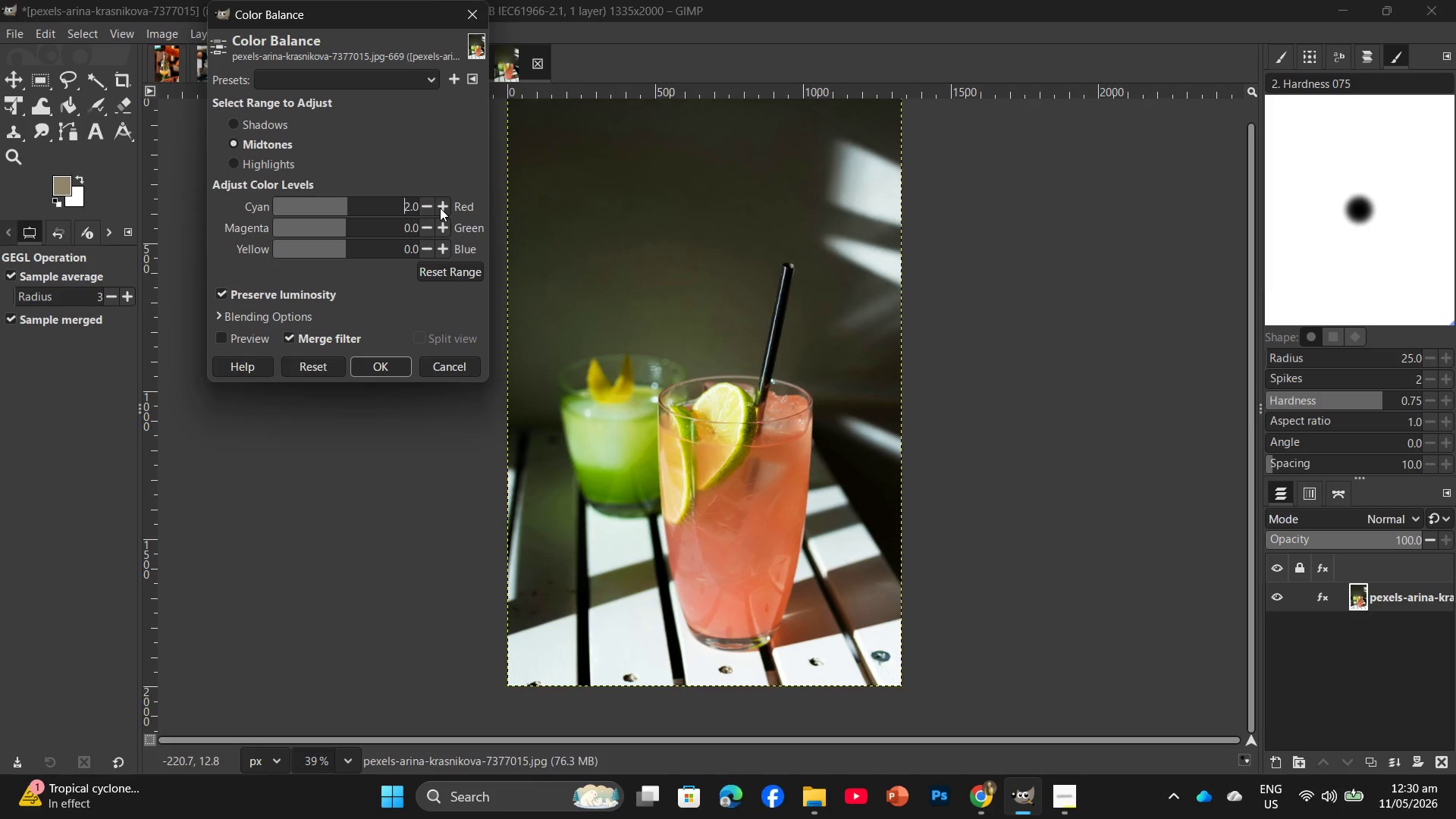 
triple_click([440, 208])
 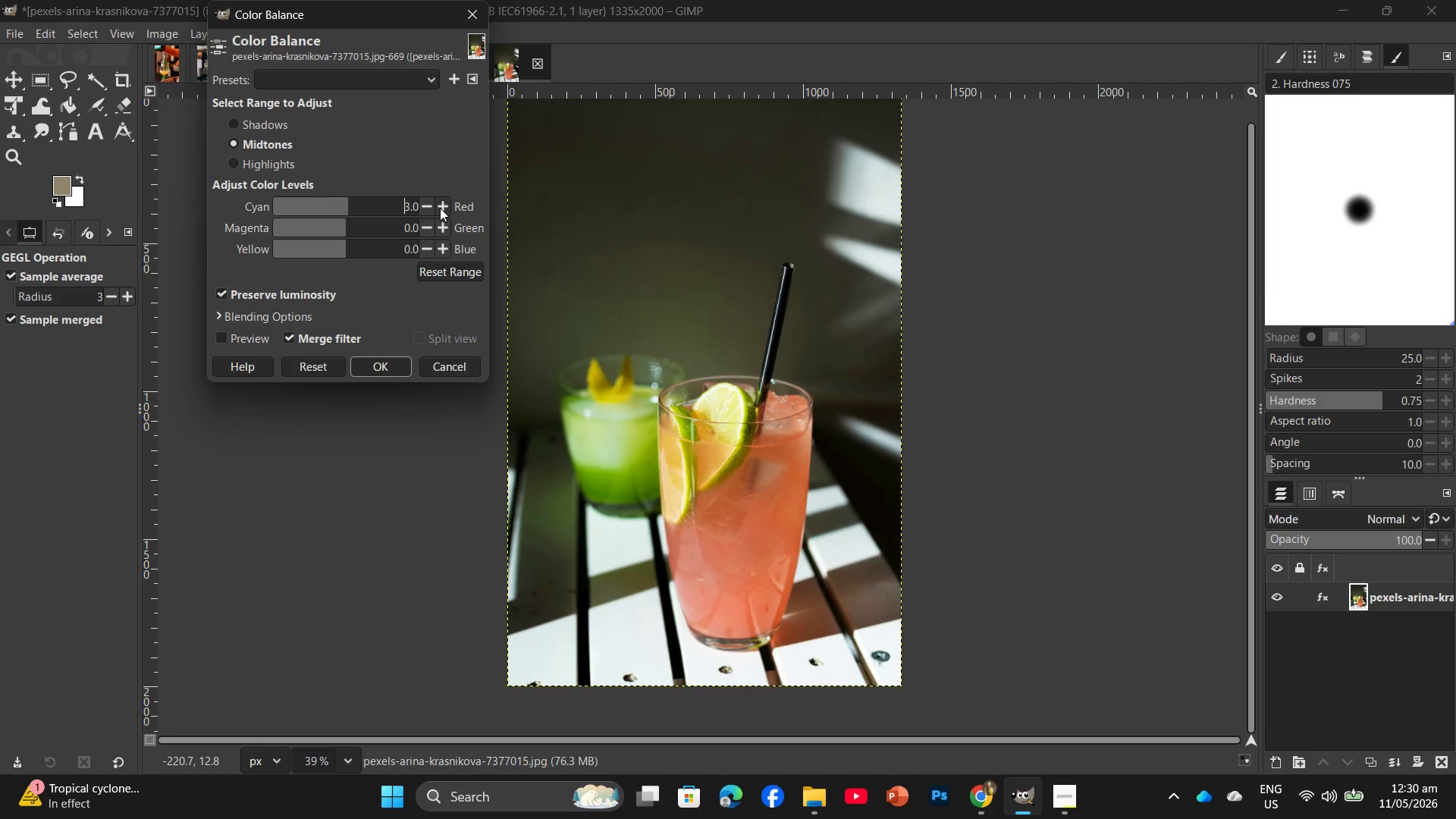 
triple_click([440, 208])
 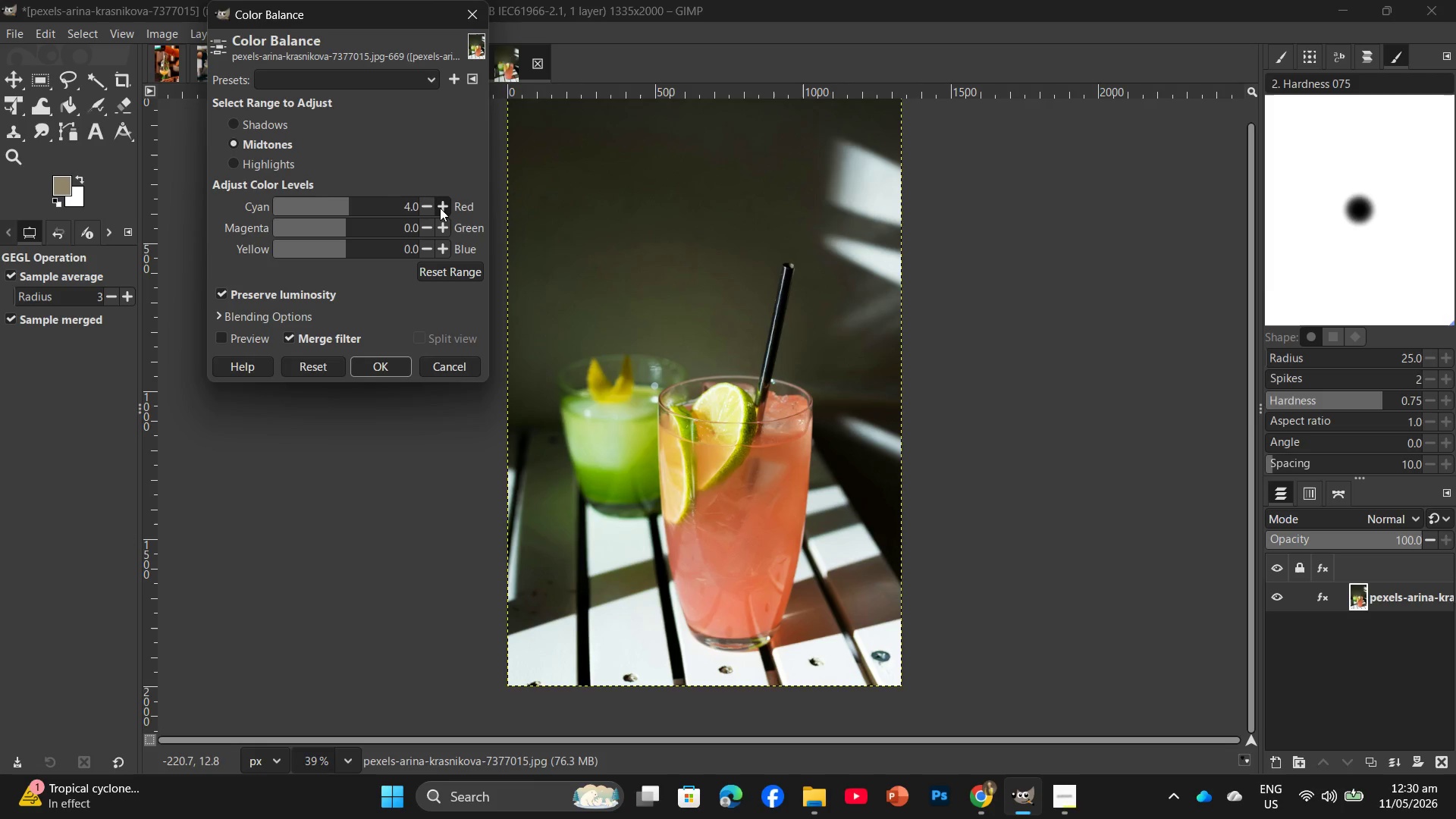 
triple_click([440, 208])
 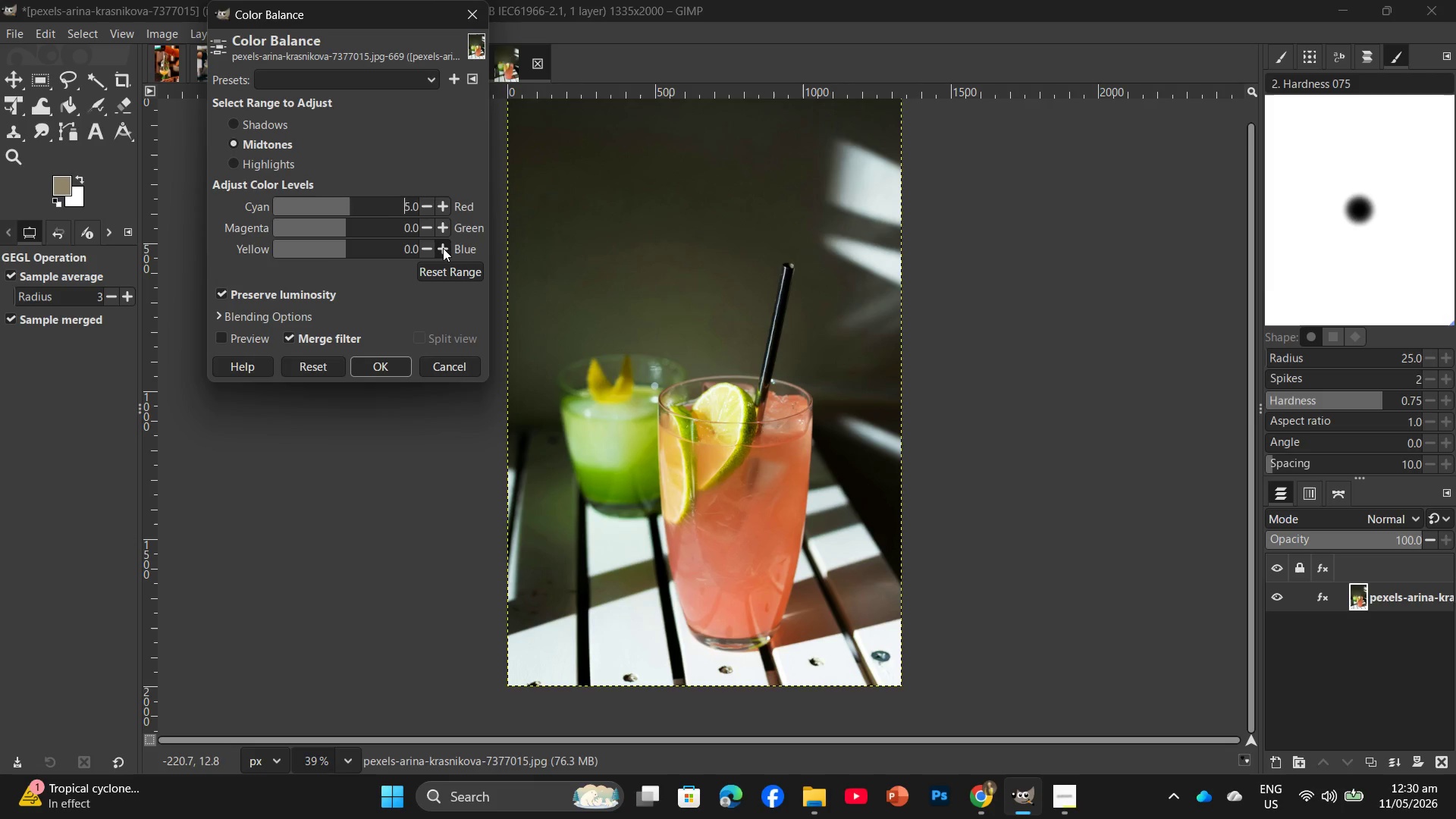 
double_click([443, 248])
 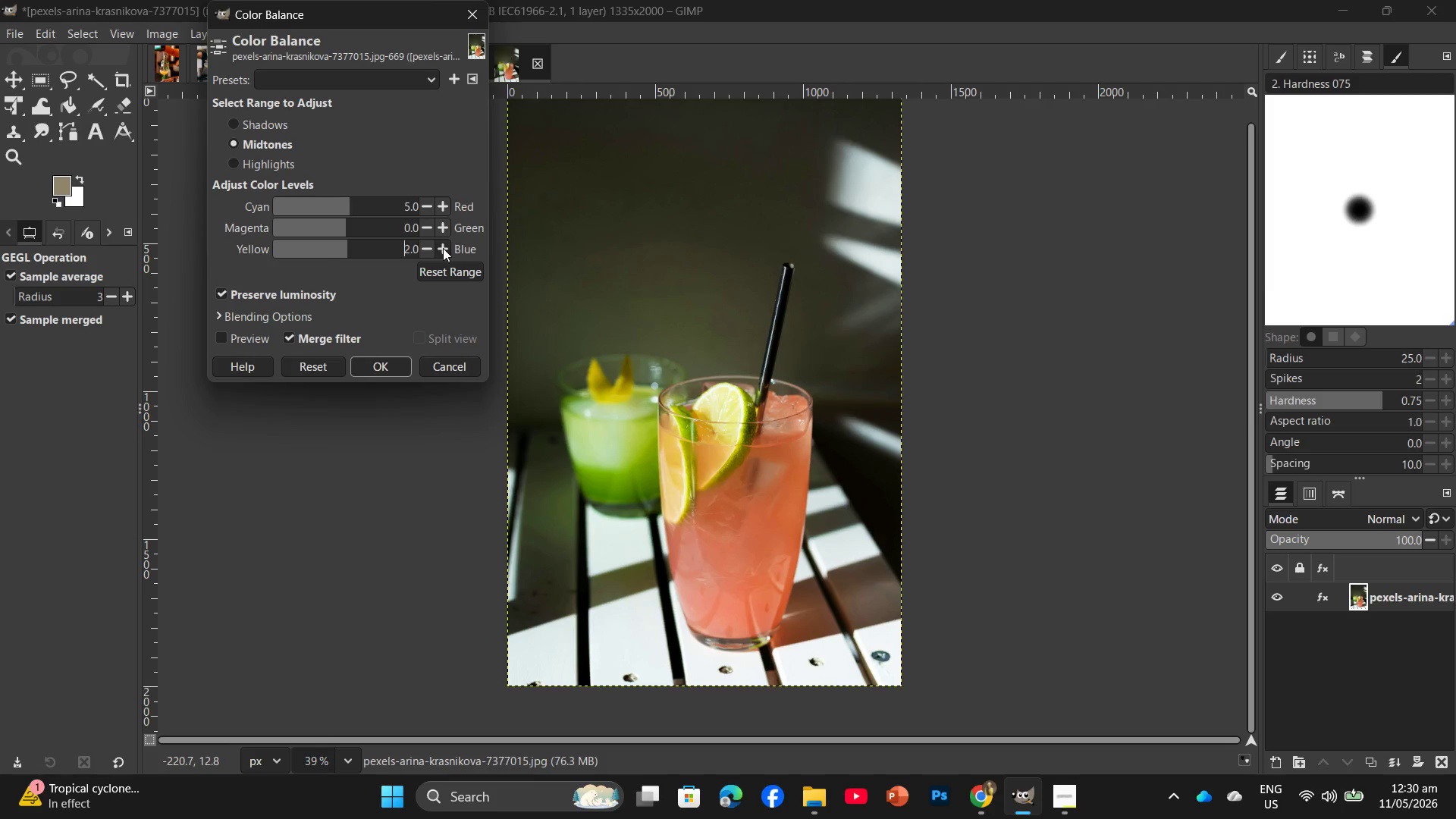 
triple_click([443, 248])
 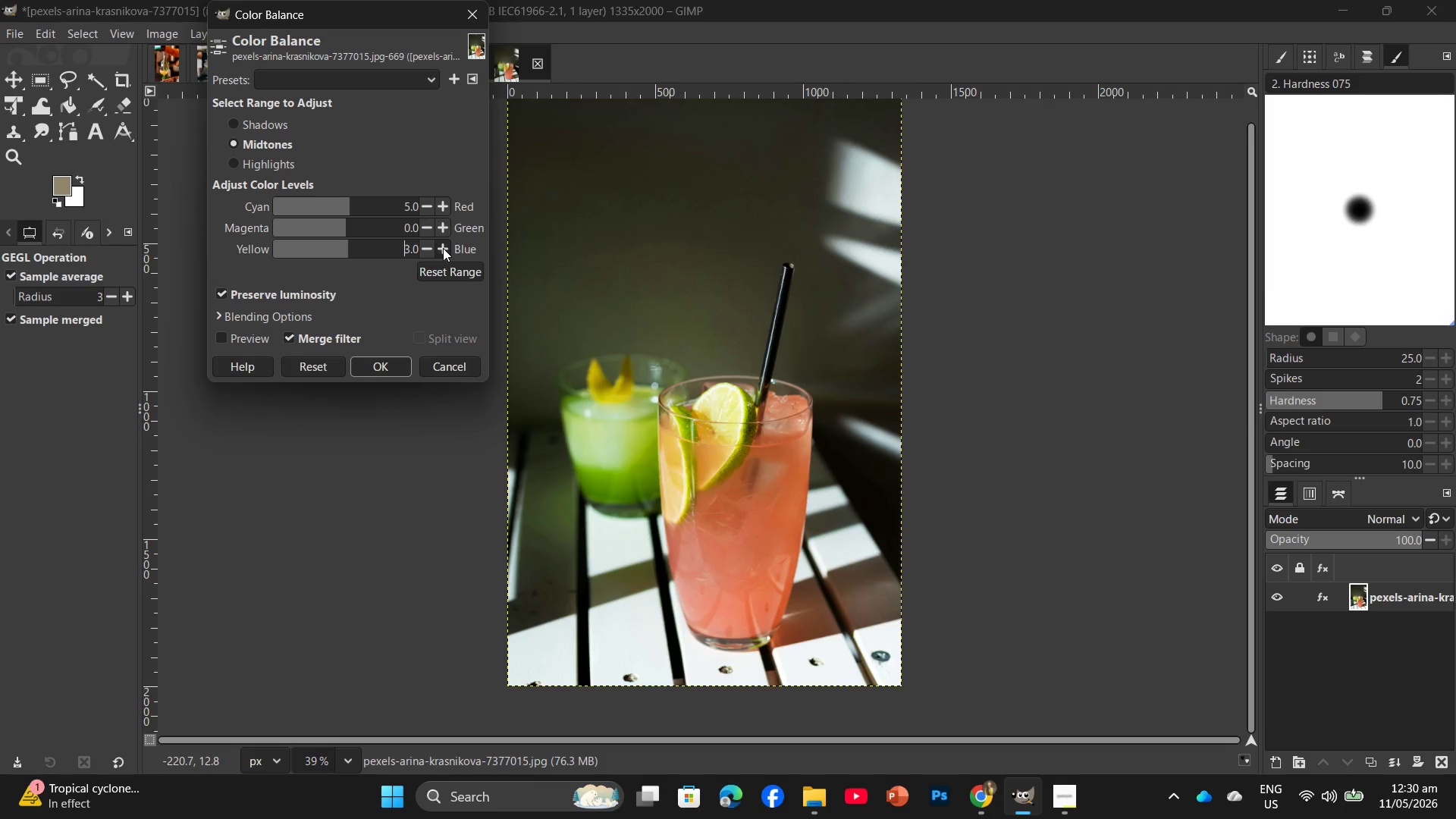 
triple_click([443, 248])
 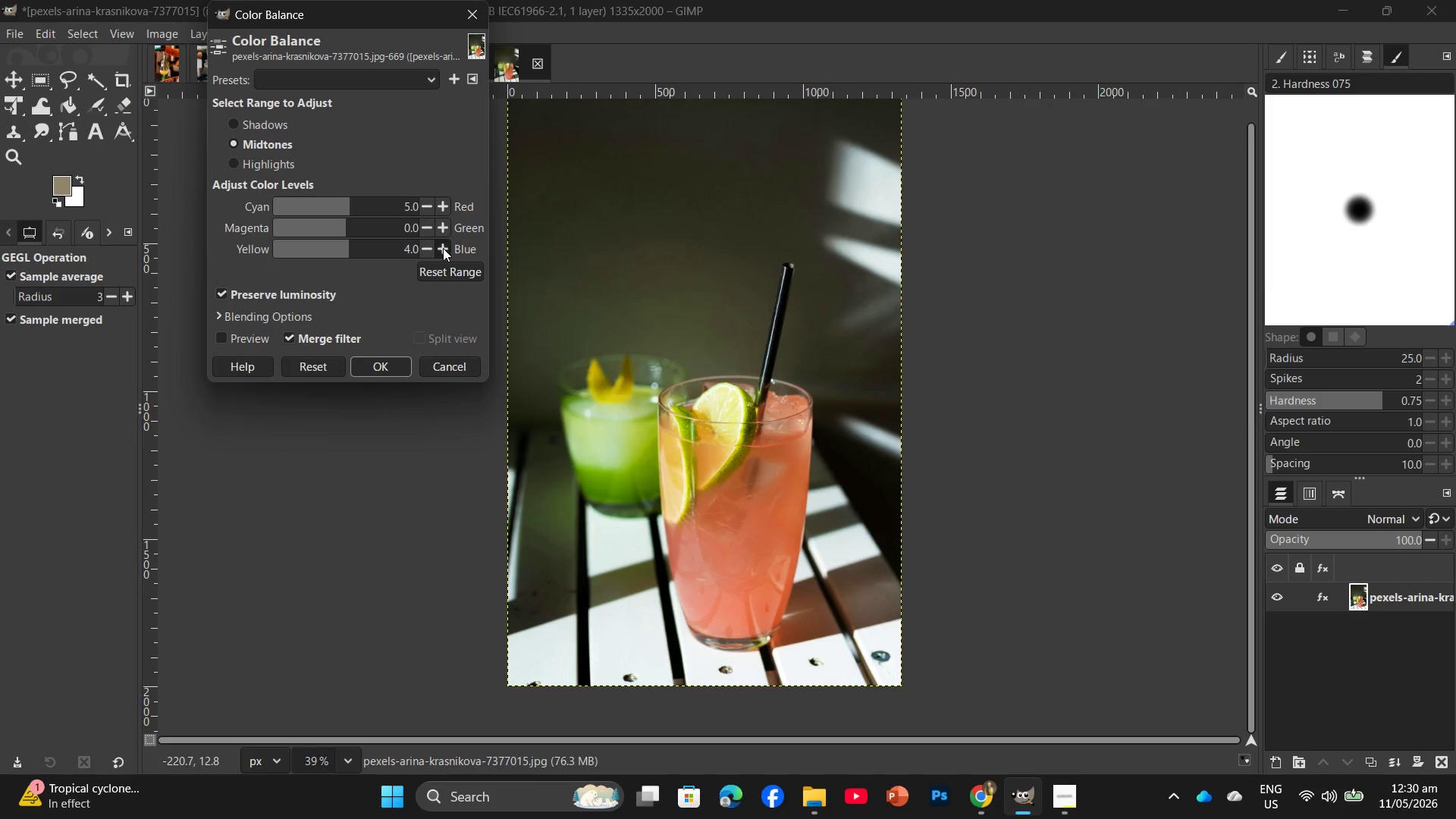 
triple_click([443, 248])
 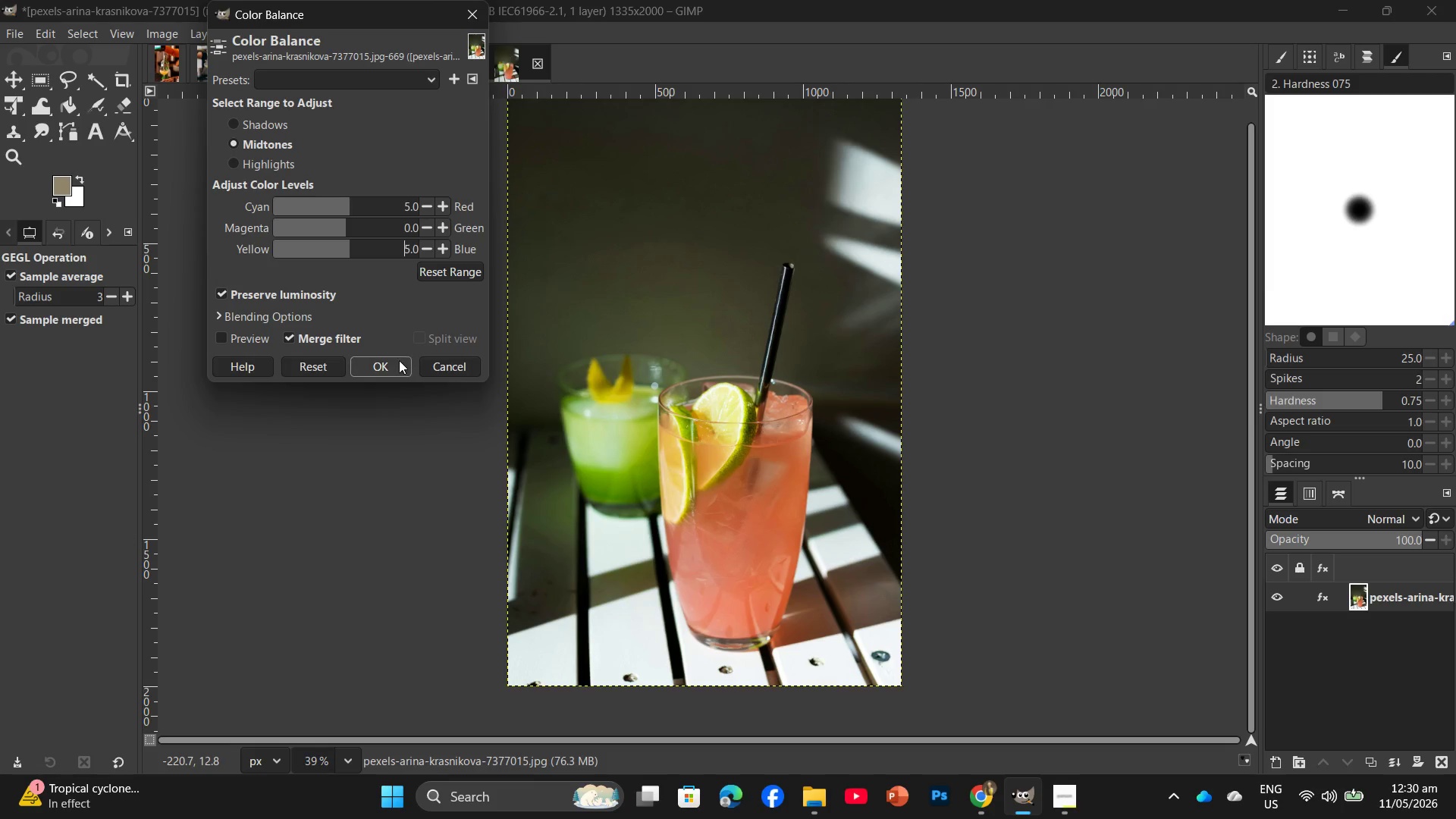 
left_click([394, 362])
 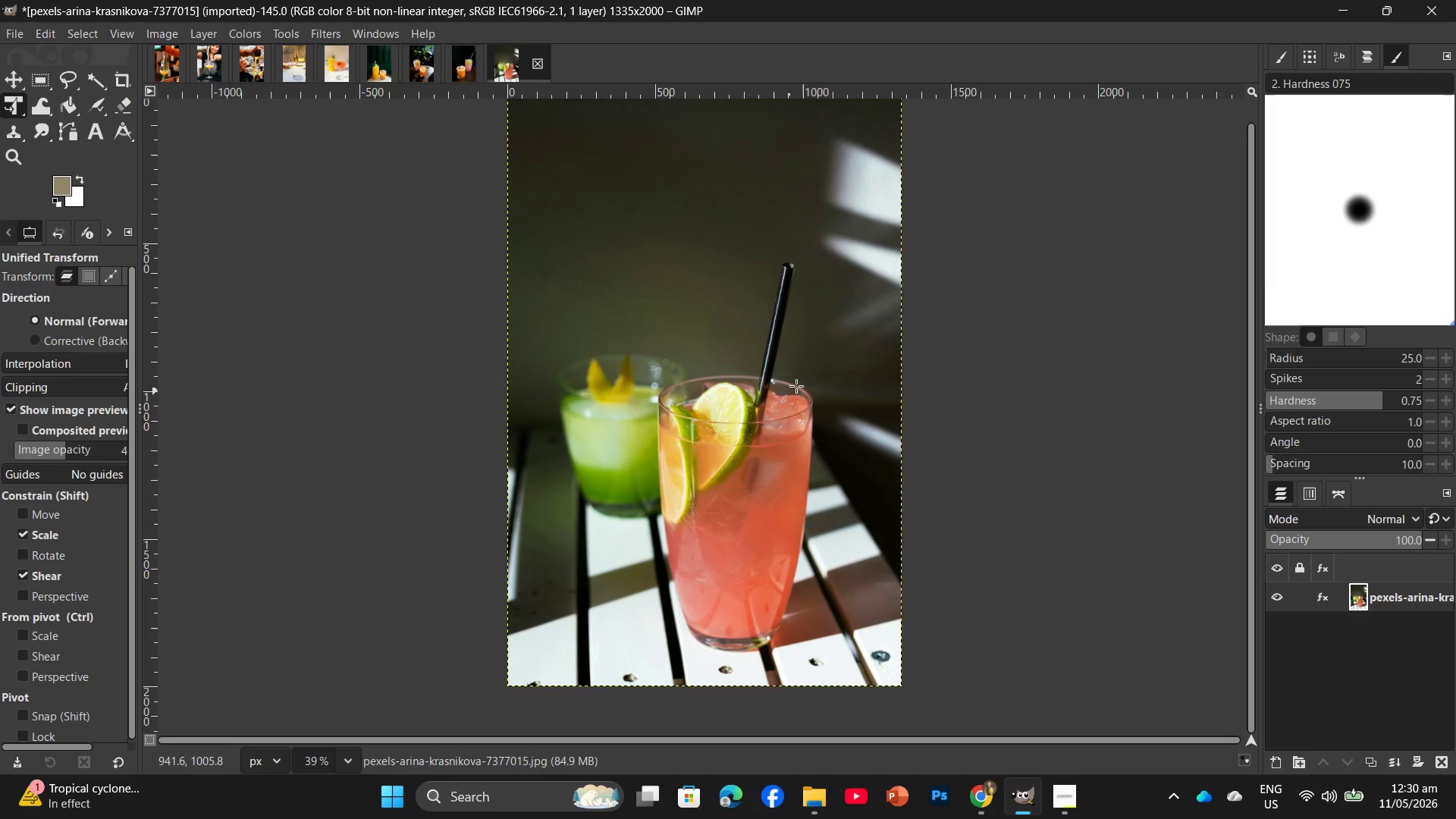 
key(Control+Shift+E)
 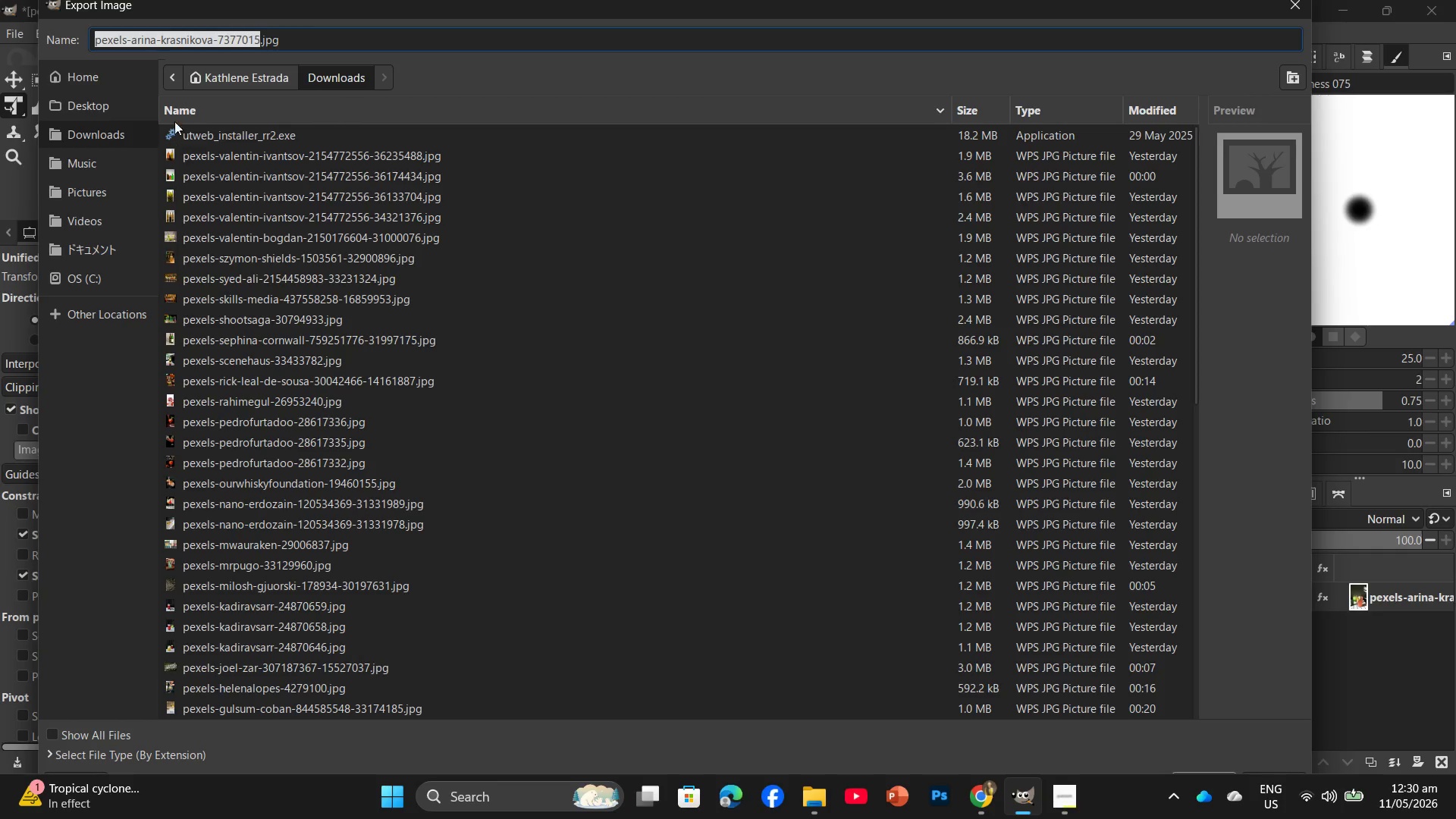 
left_click([99, 107])
 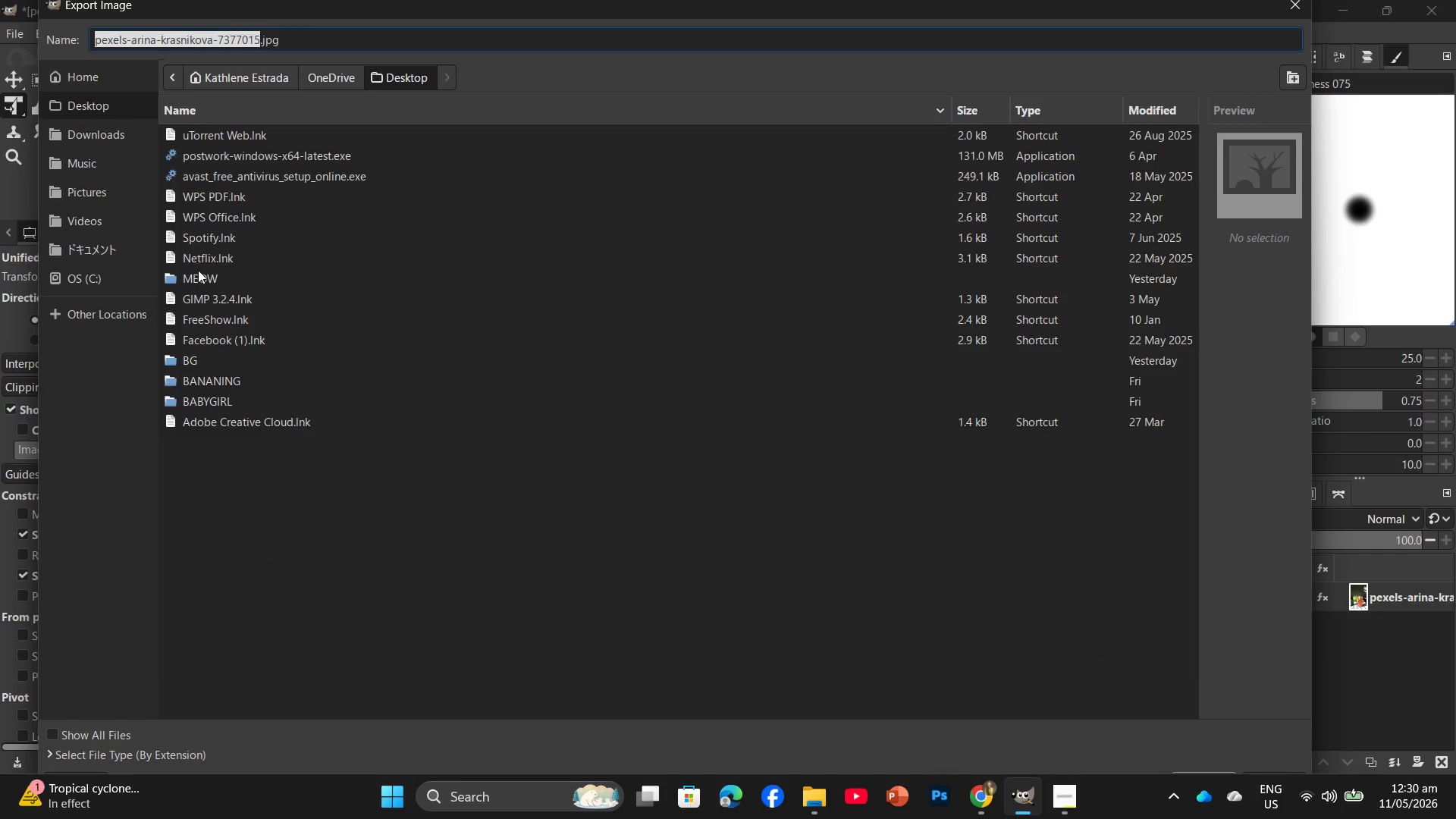 
double_click([199, 270])
 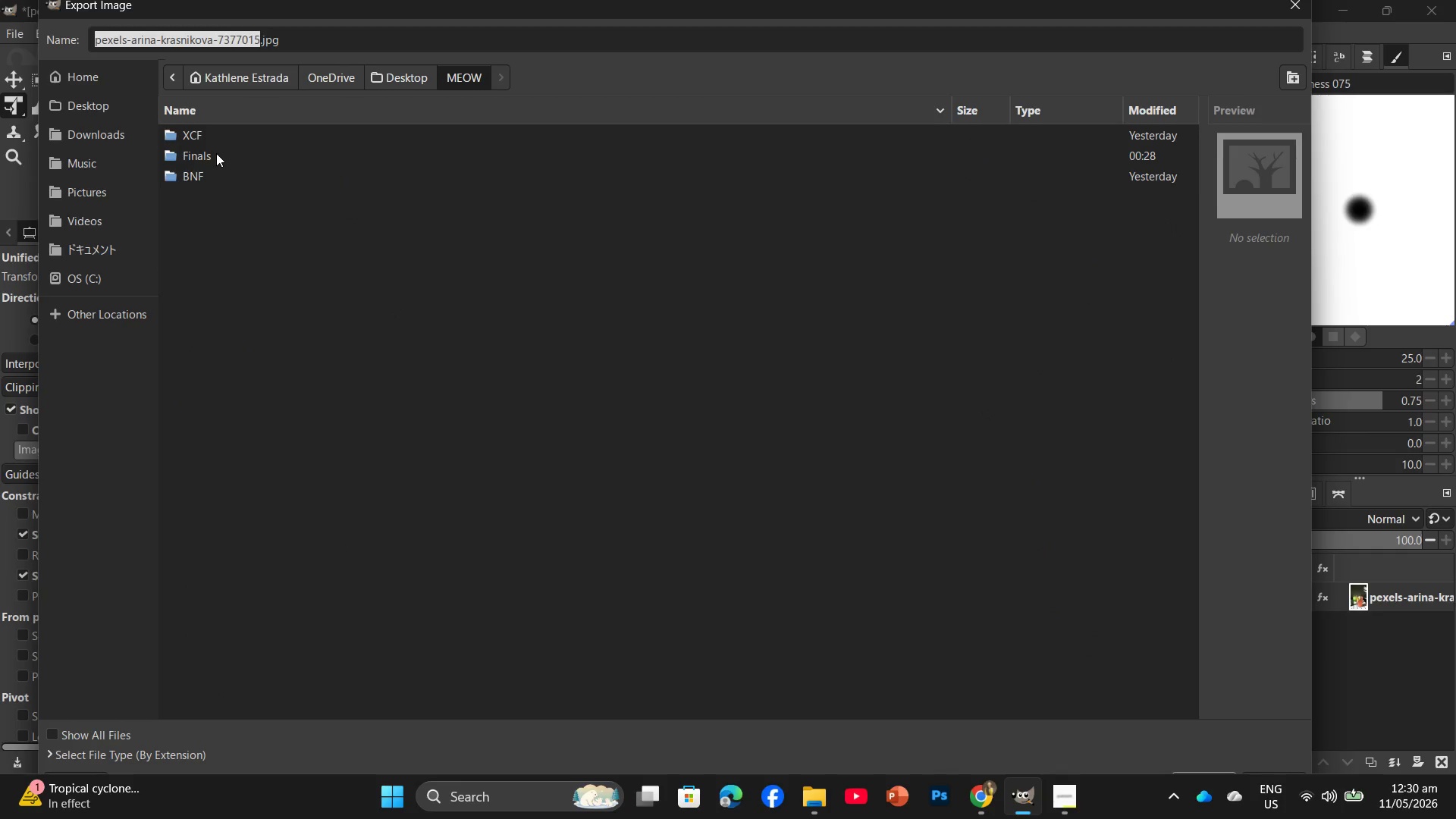 
double_click([216, 153])
 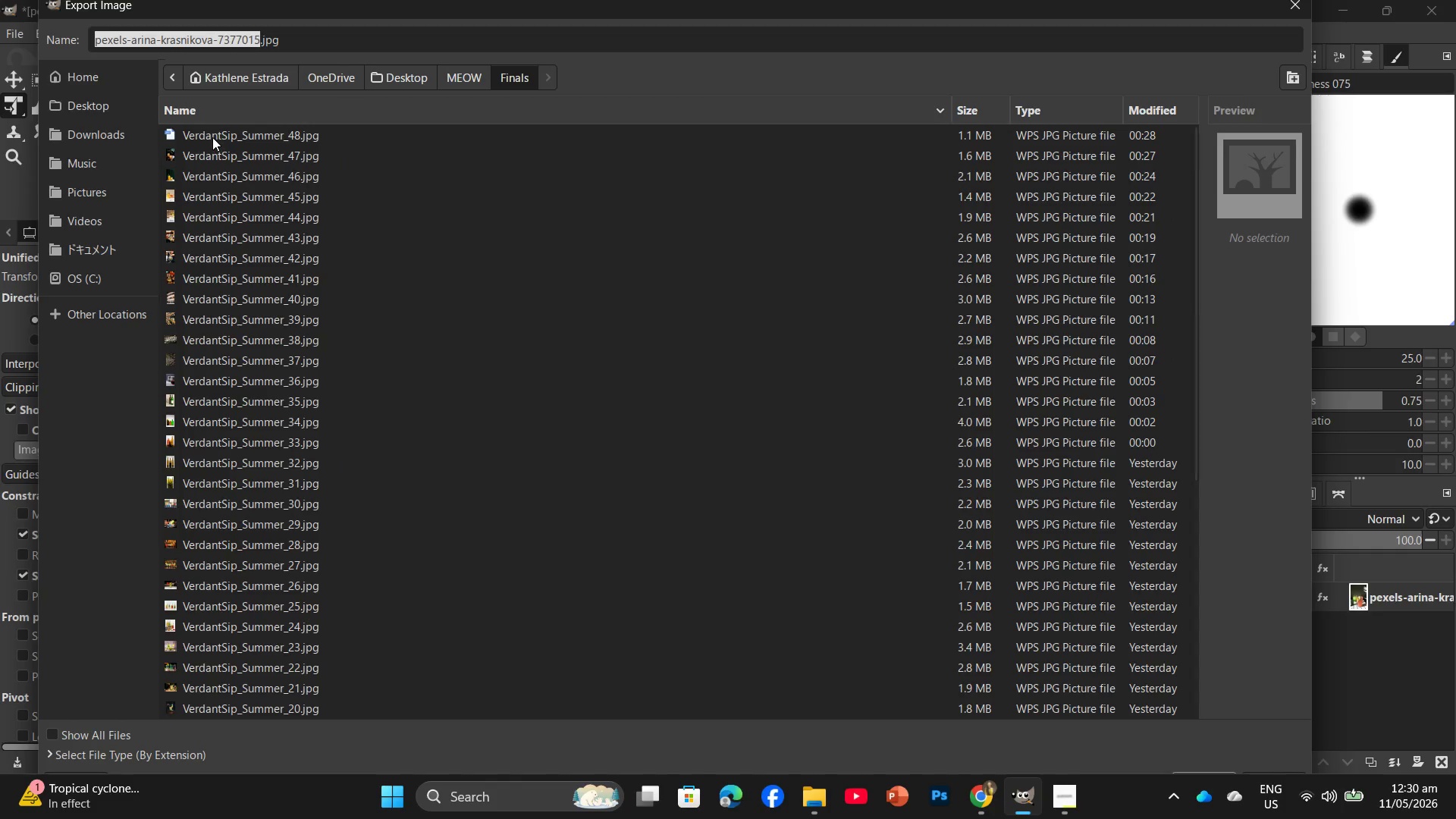 
triple_click([212, 137])
 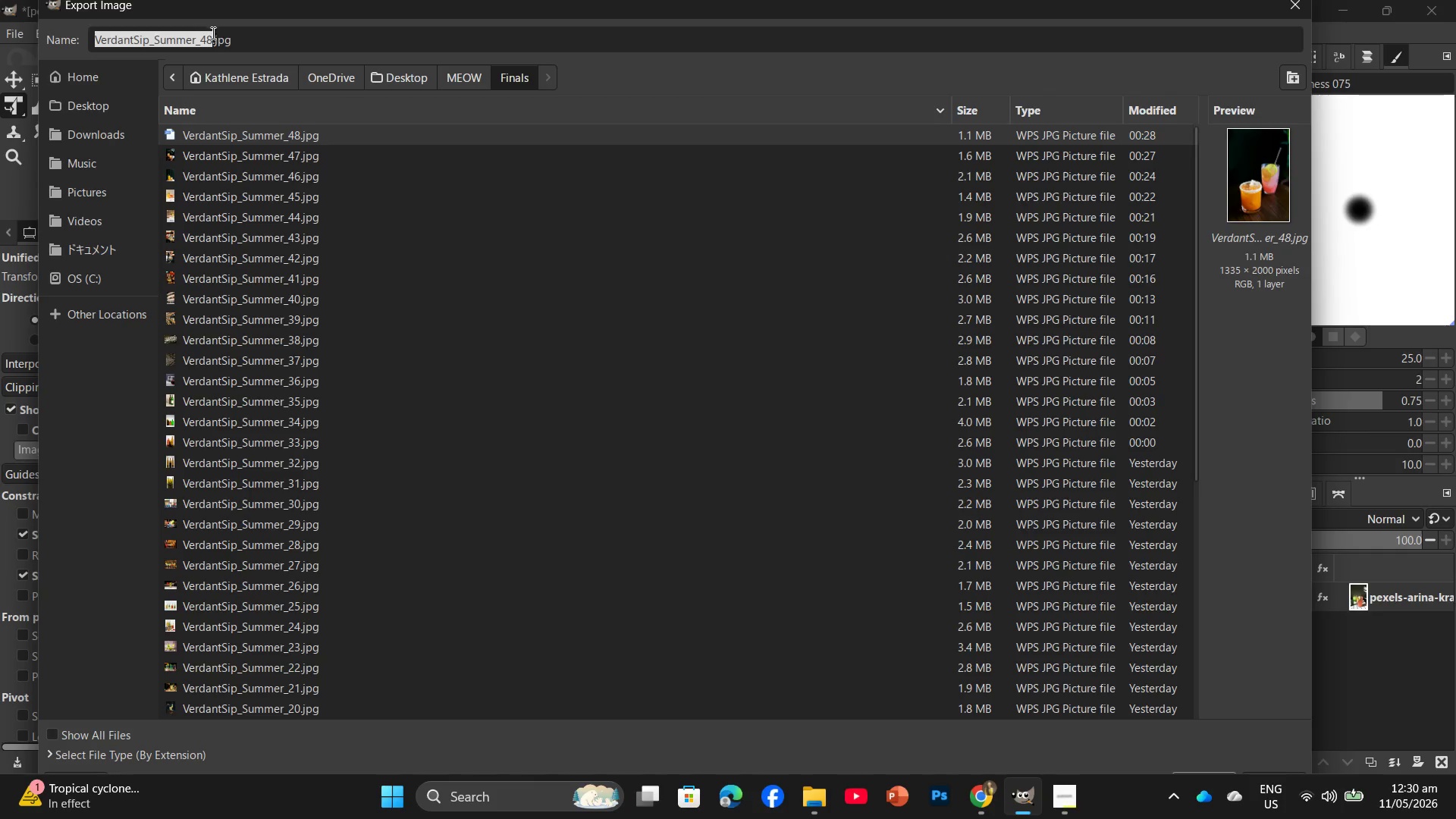 
left_click([212, 38])
 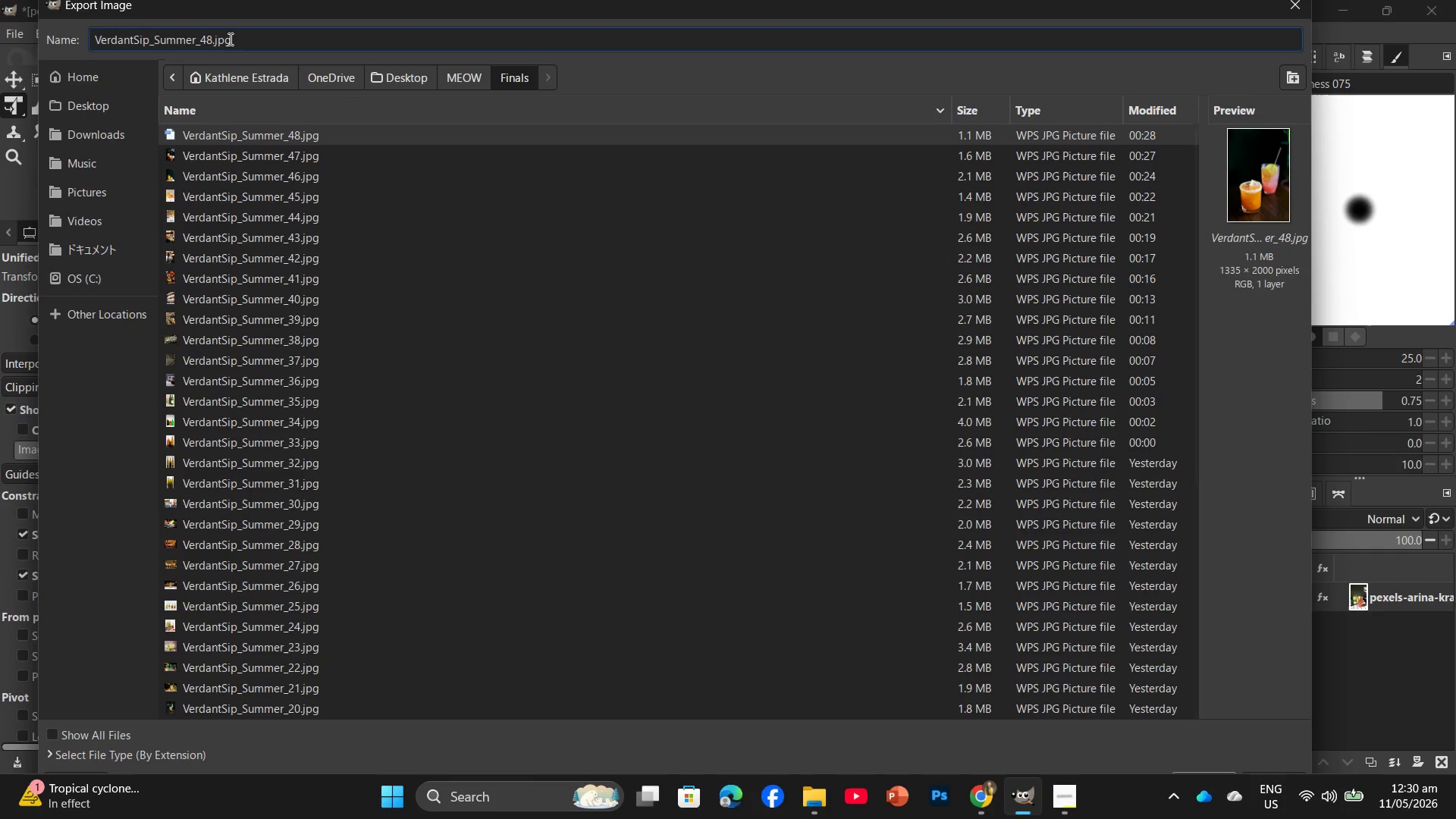 
key(Backspace)
 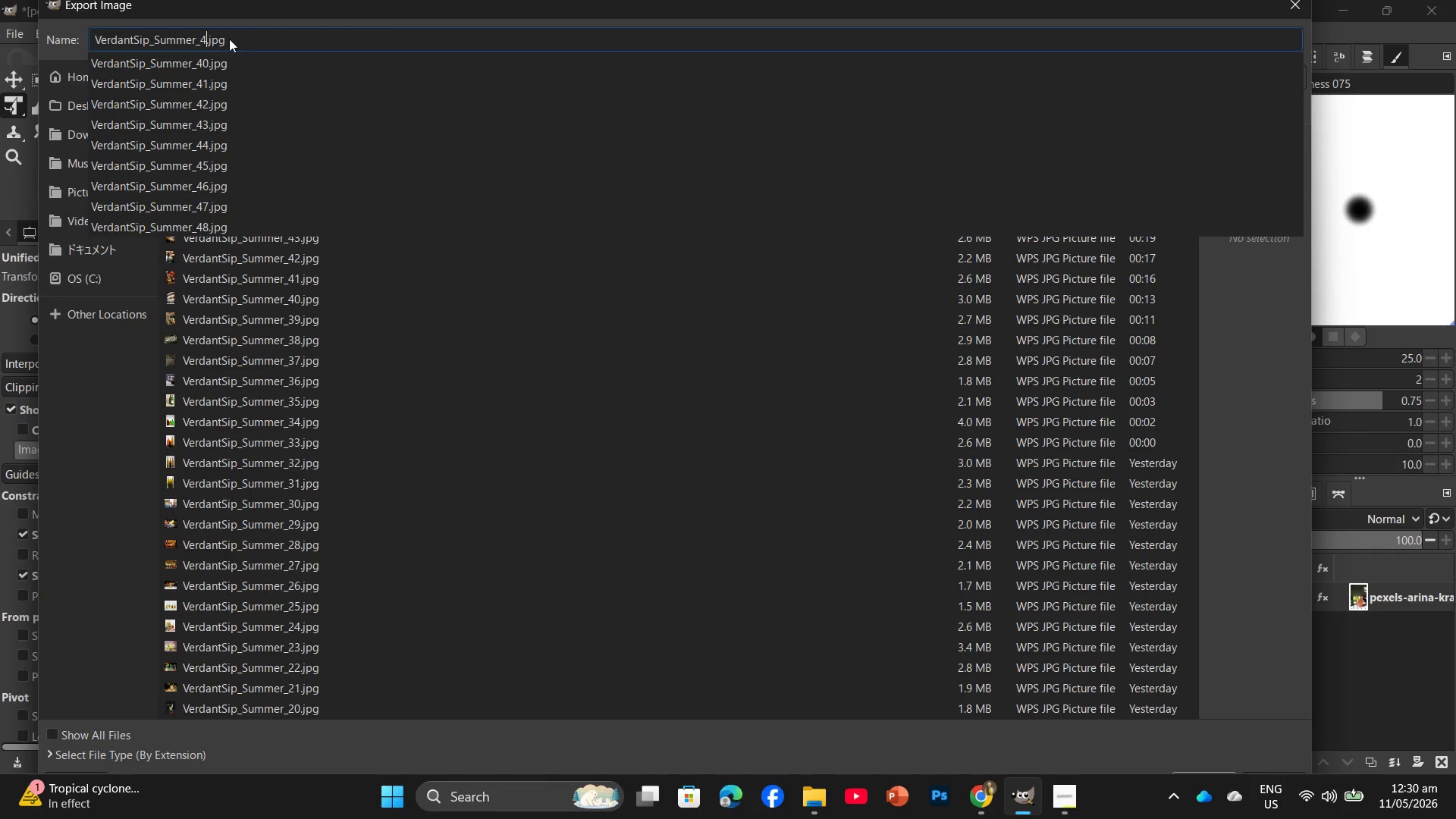 
key(Numpad9)
 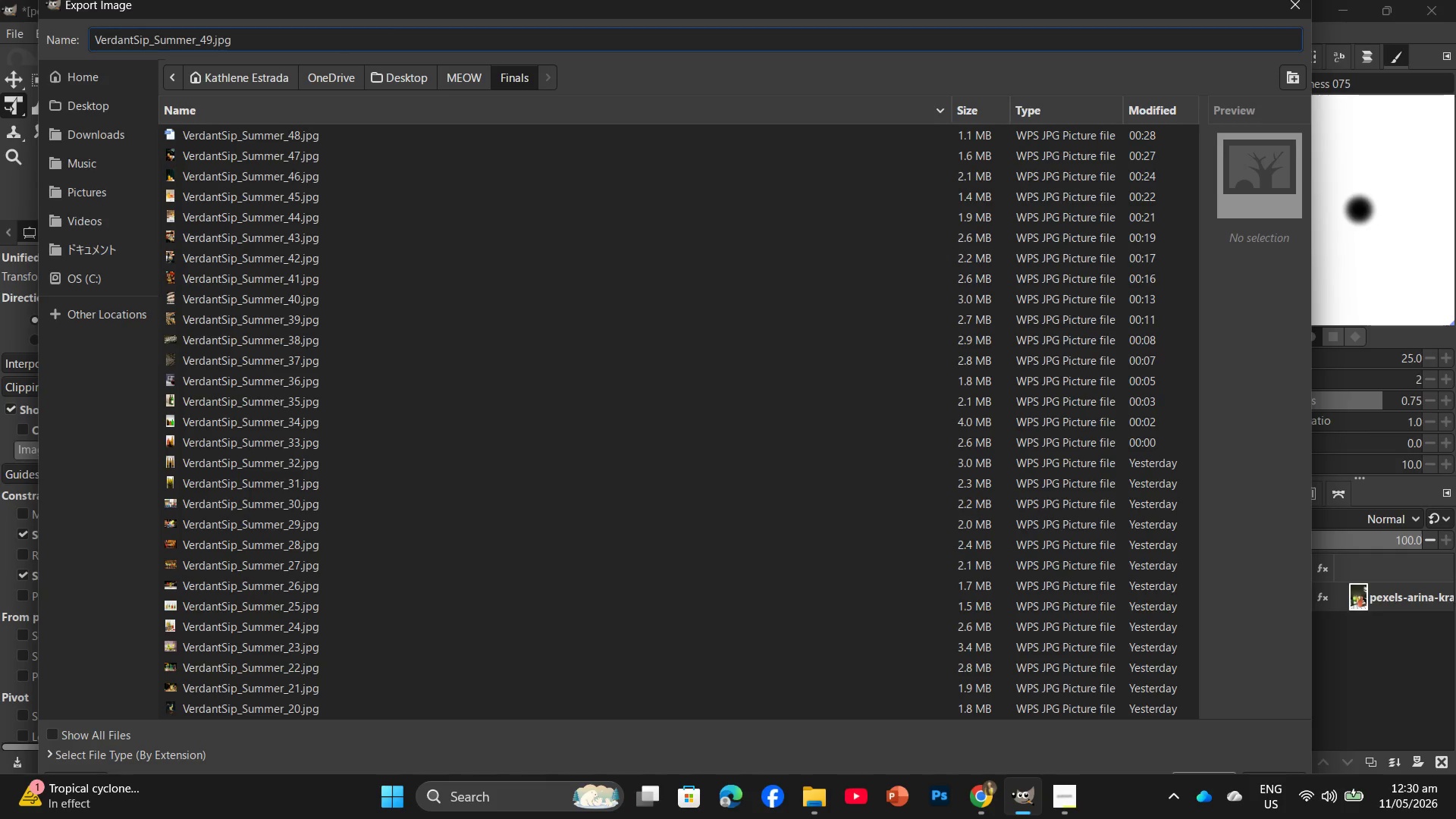 
key(Enter)
 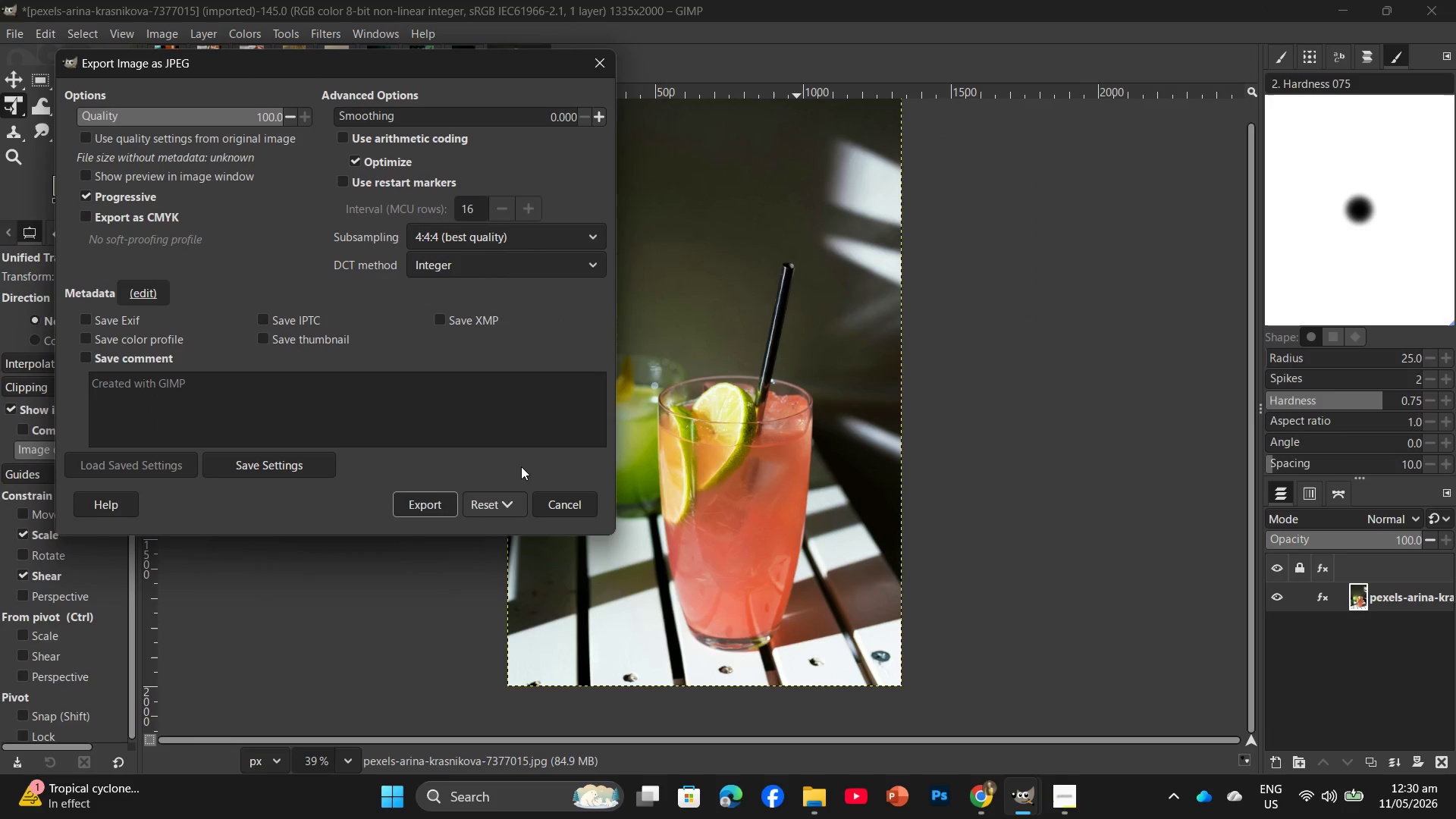 
left_click([421, 508])
 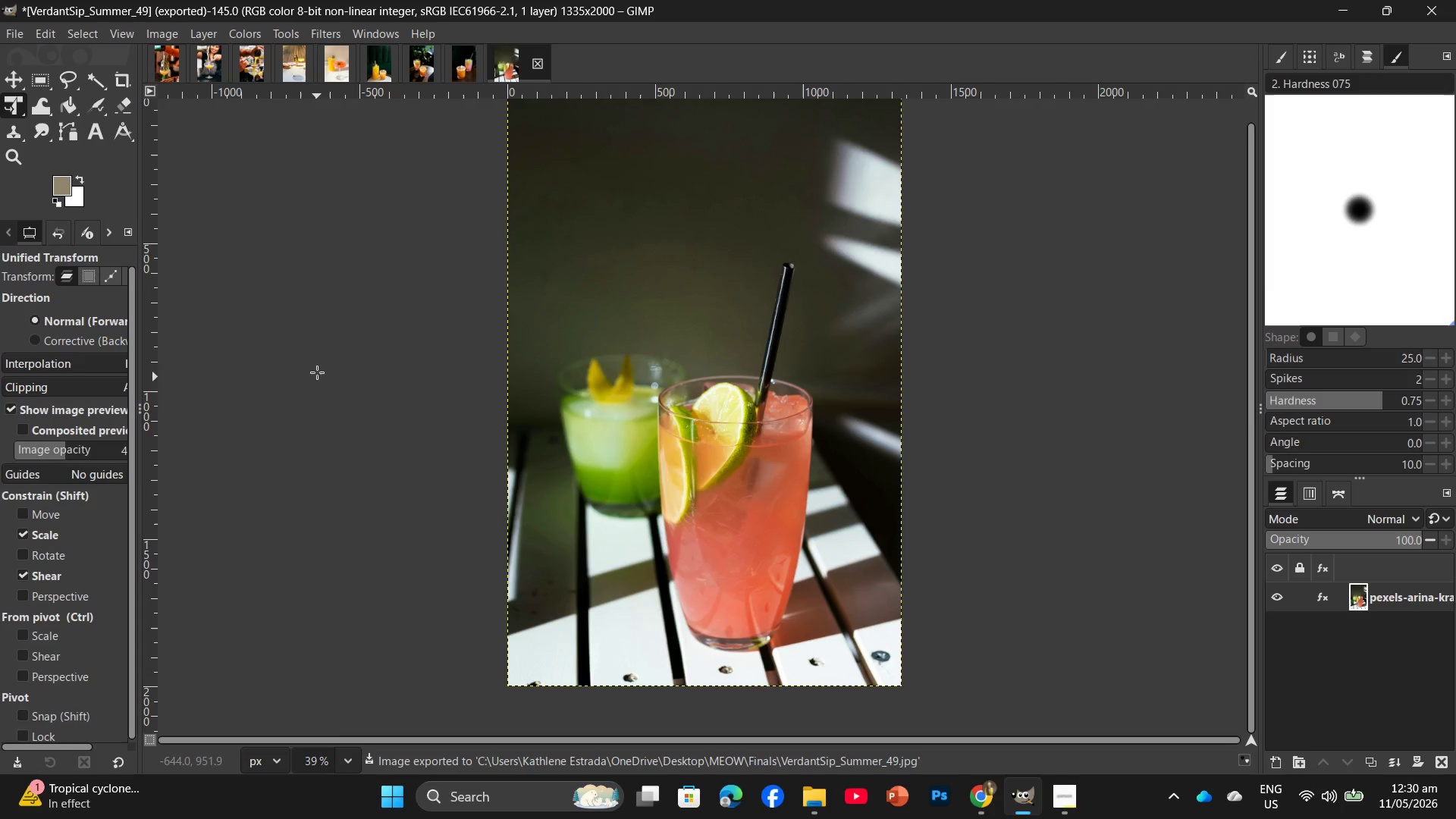 
wait(9.17)
 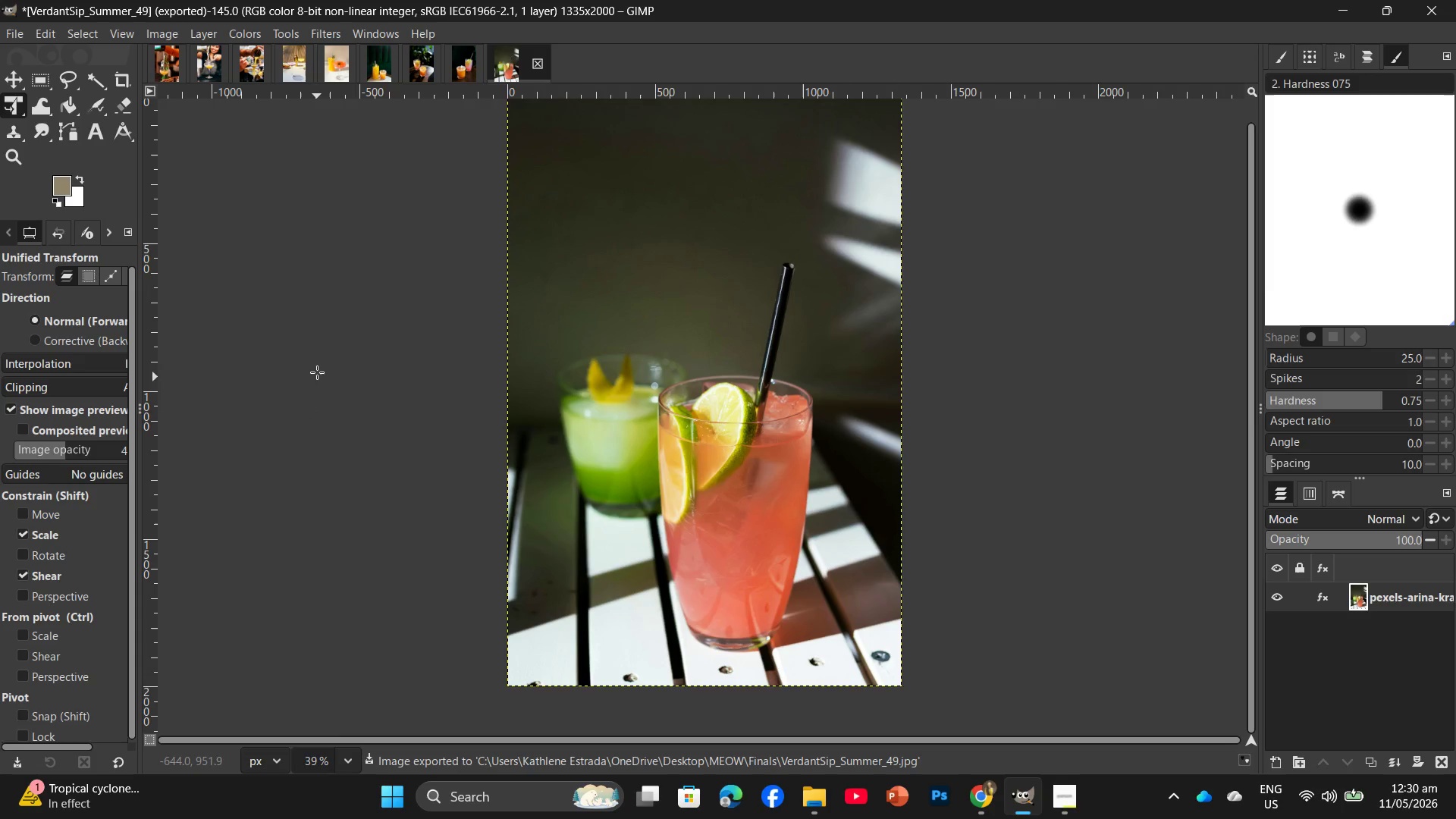 
left_click([989, 809])
 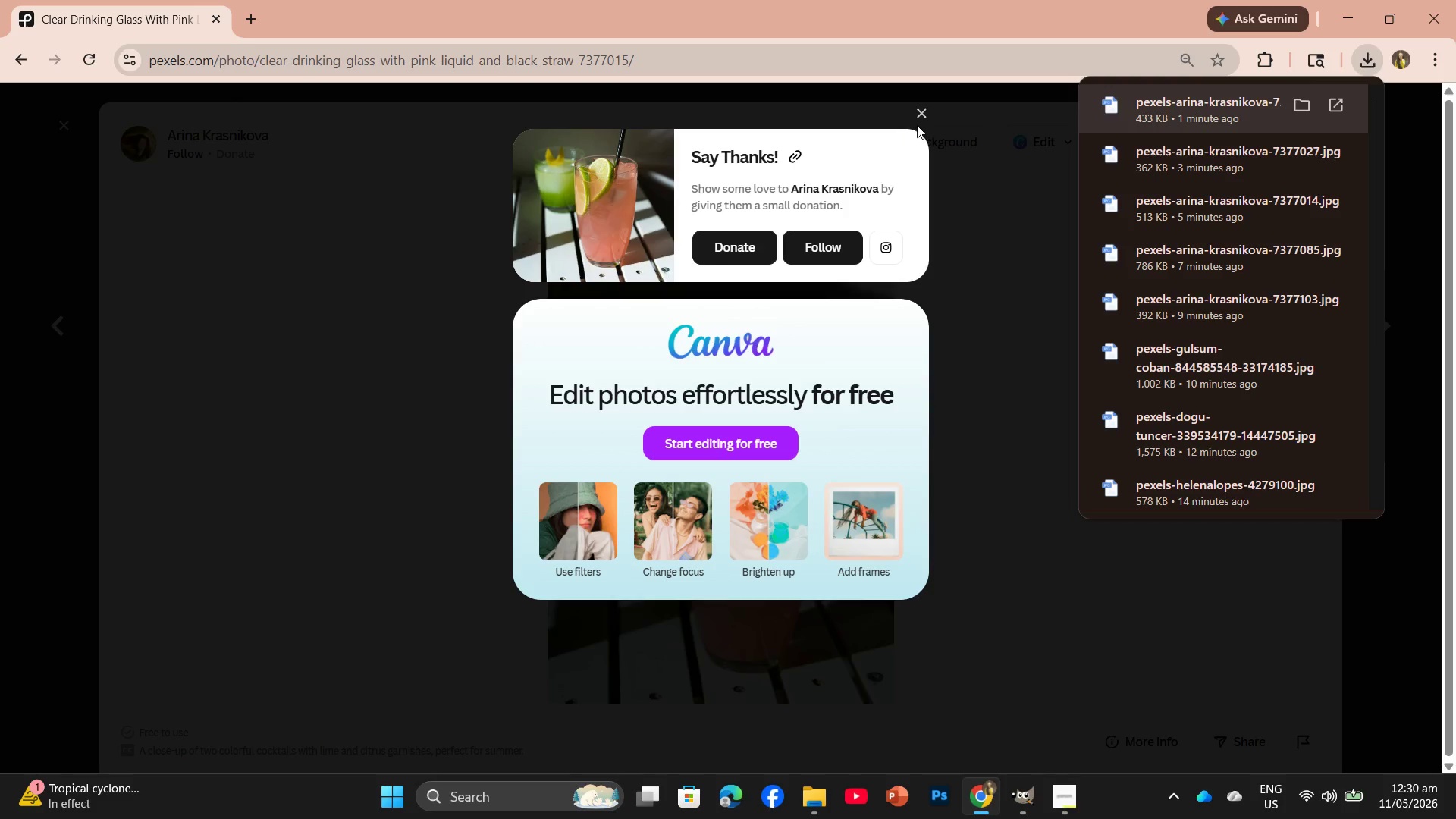 
left_click([922, 115])
 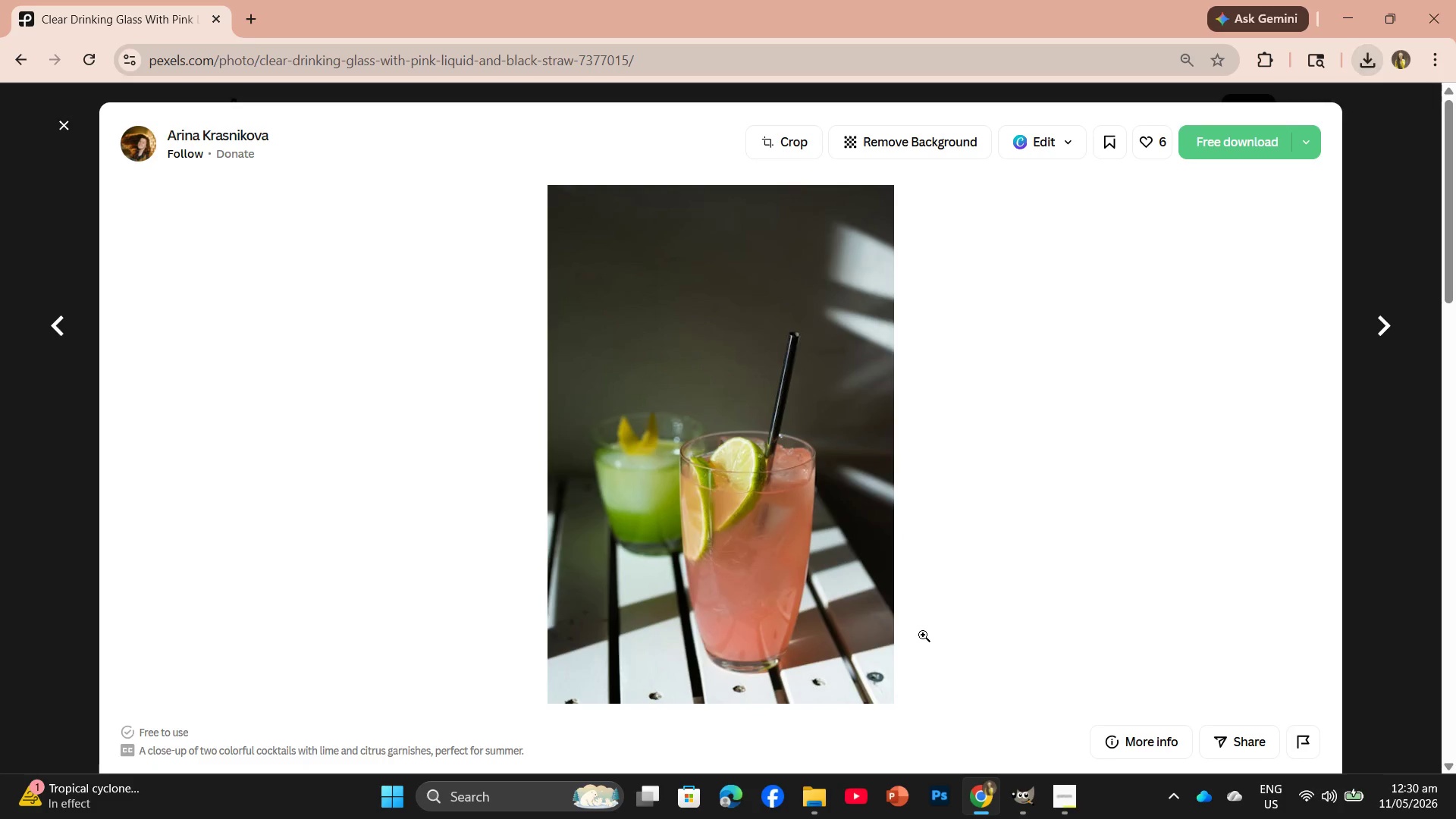 
scroll: coordinate [923, 640], scroll_direction: down, amount: 9.0
 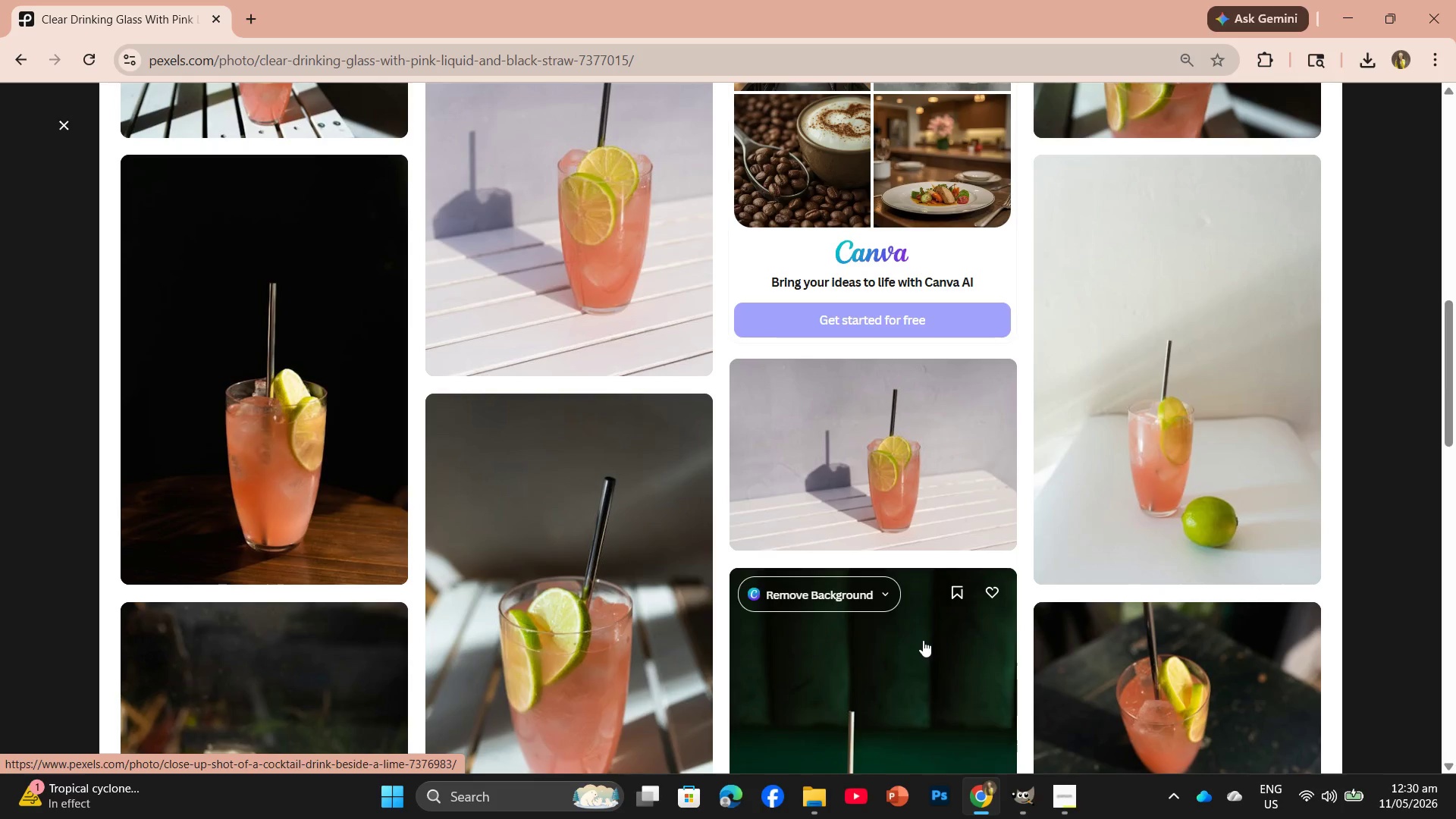 
scroll: coordinate [923, 640], scroll_direction: up, amount: 1.0
 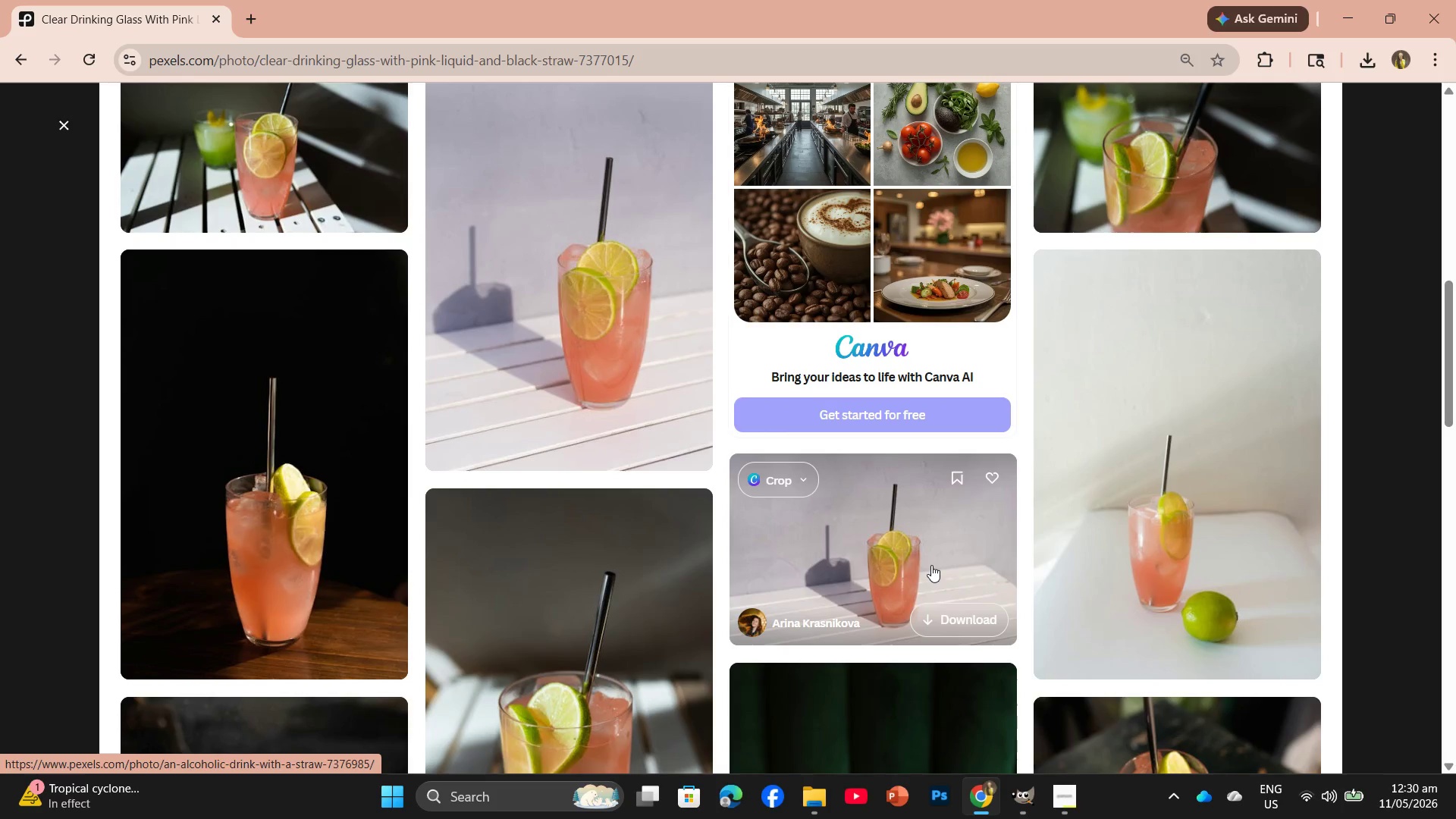 
wait(6.1)
 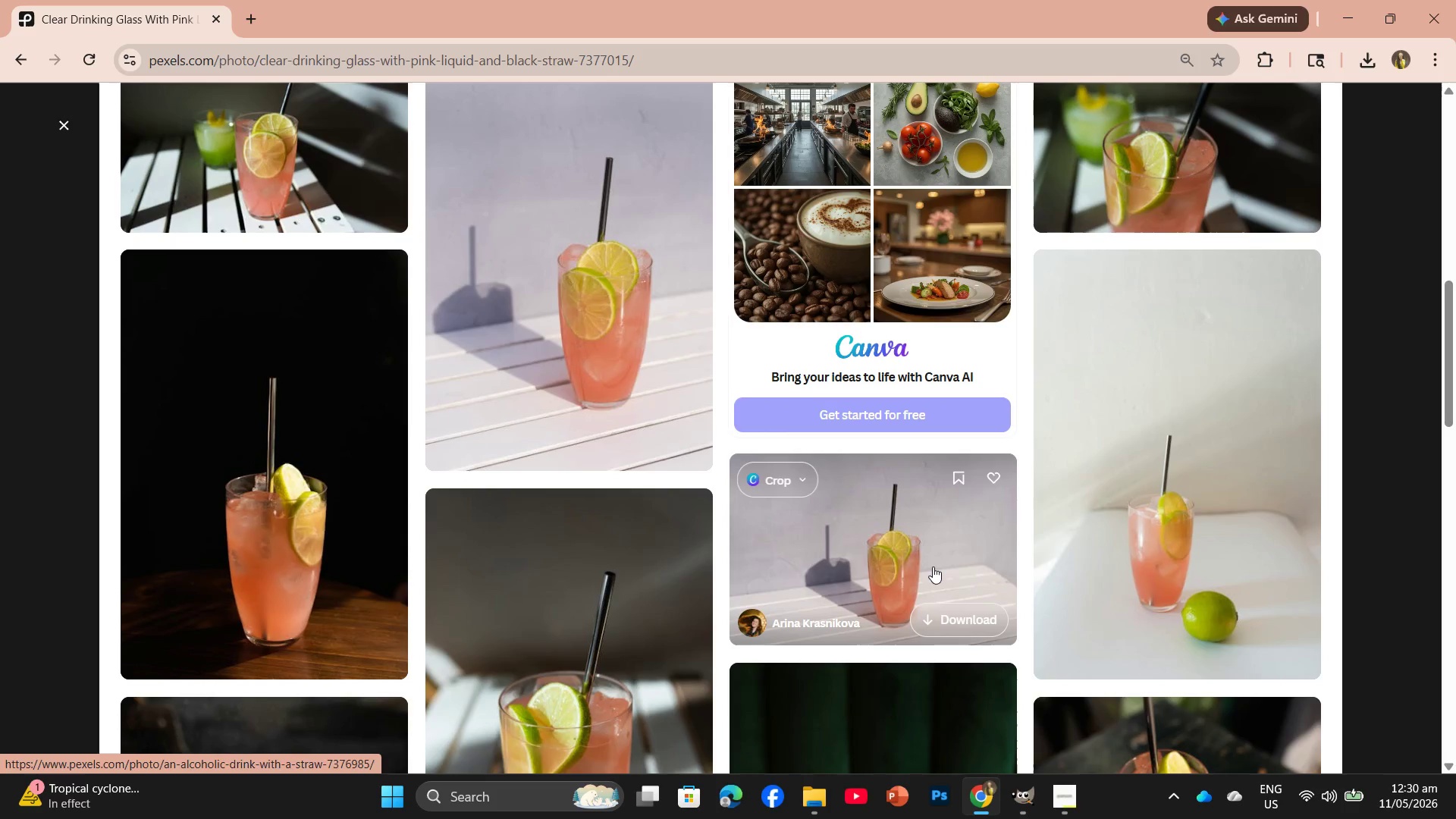 
left_click([654, 321])
 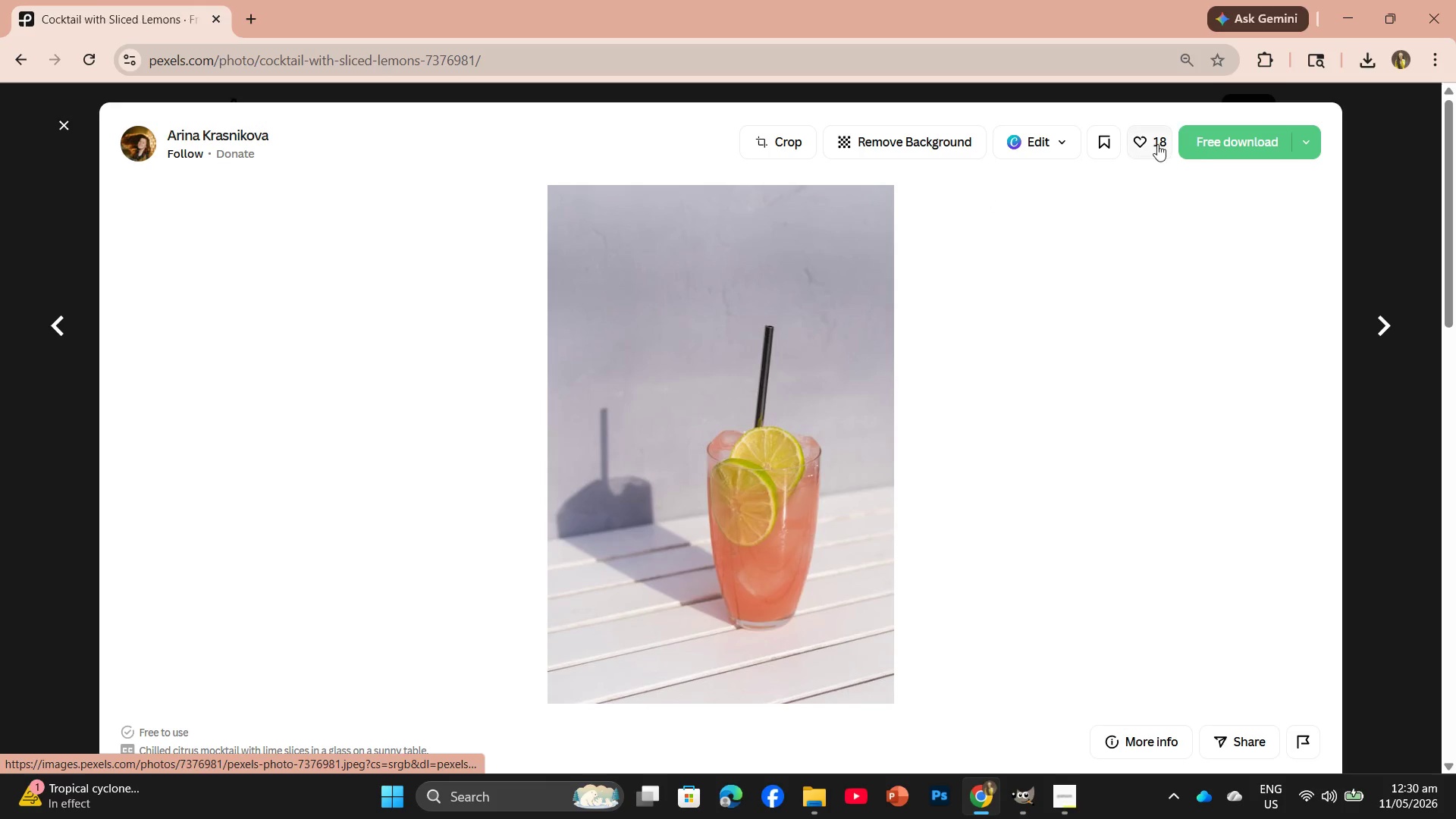 
left_click([1203, 142])
 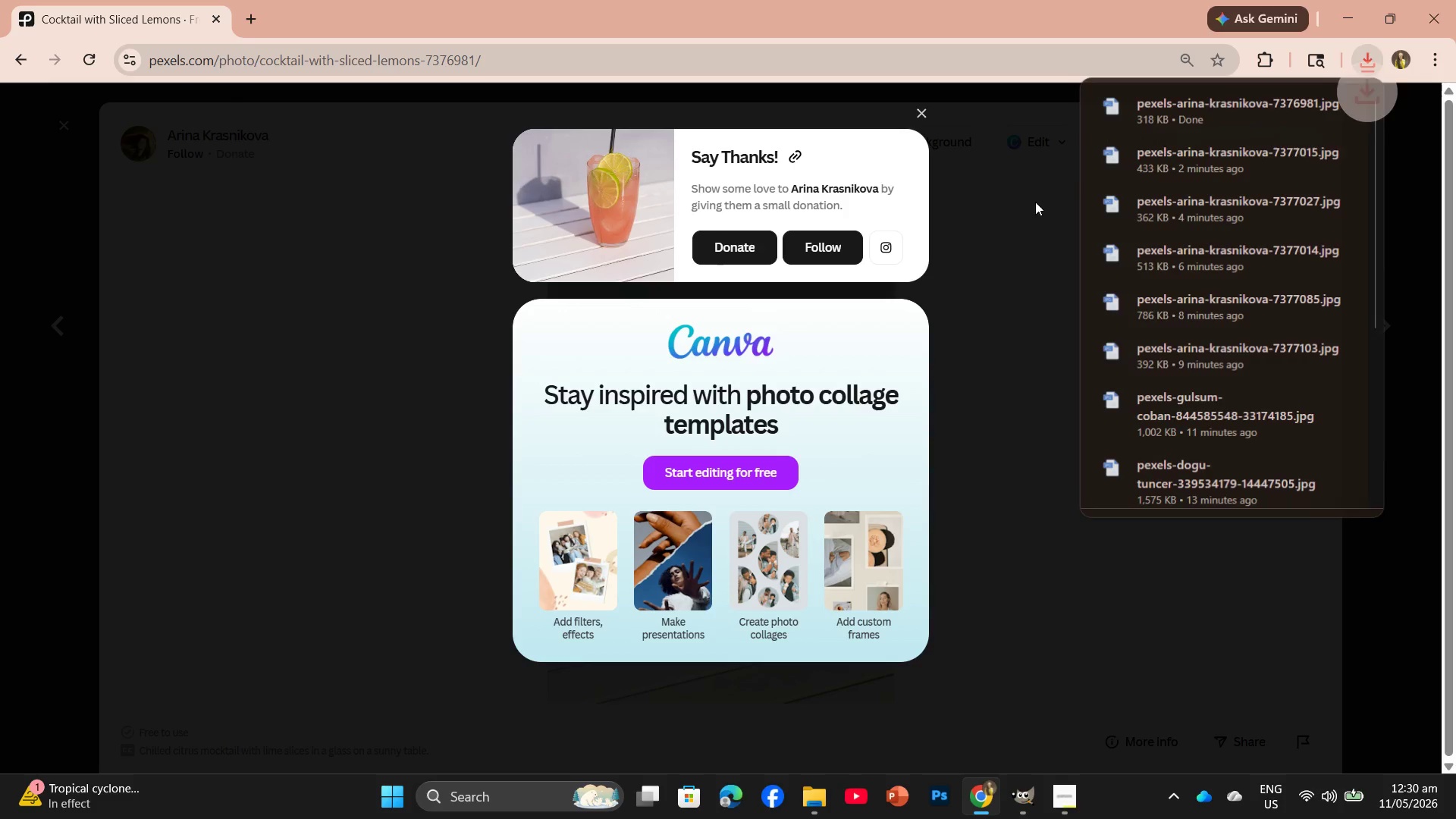 
left_click_drag(start_coordinate=[1147, 111], to_coordinate=[575, 58])
 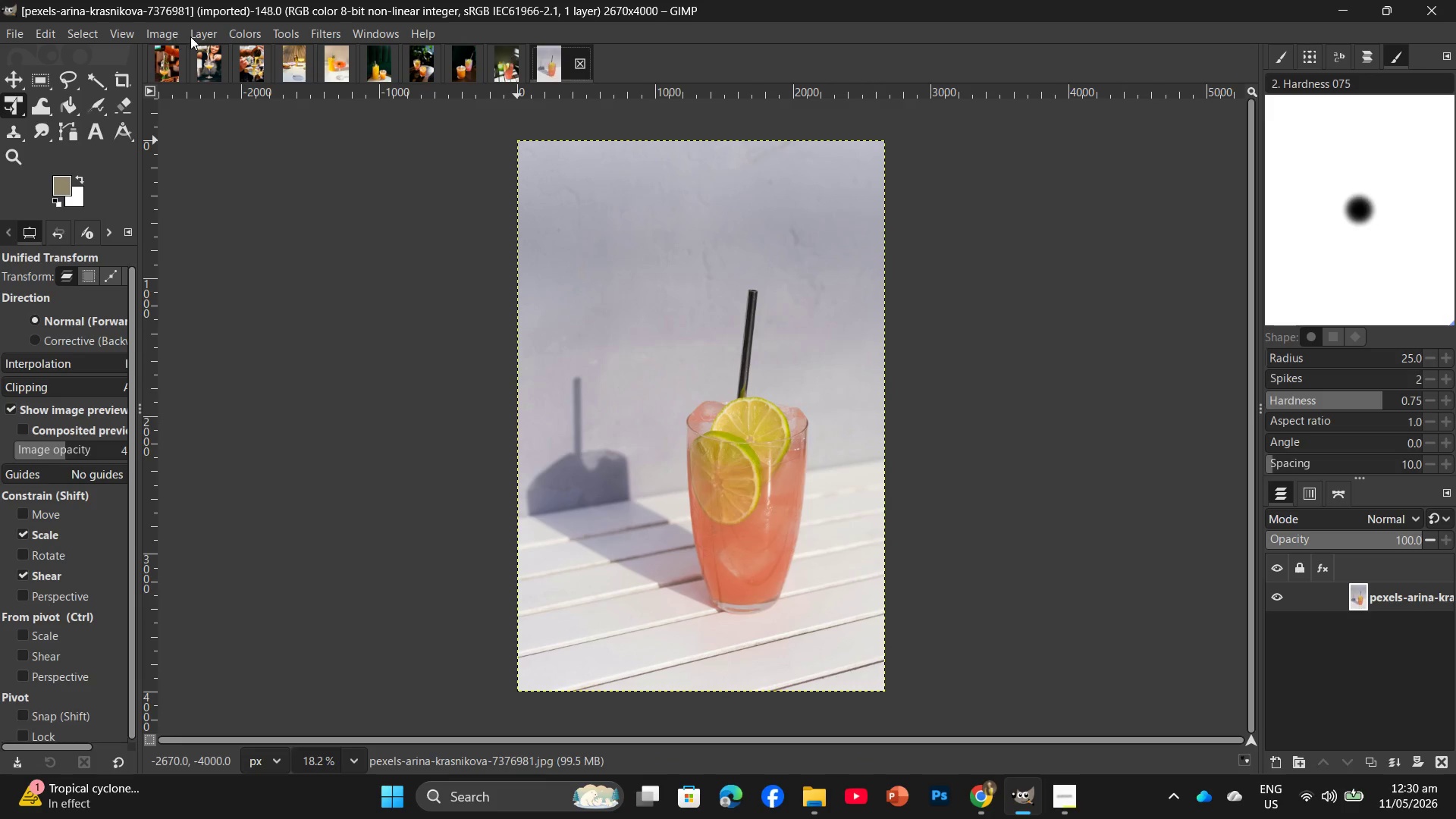 
left_click([174, 29])
 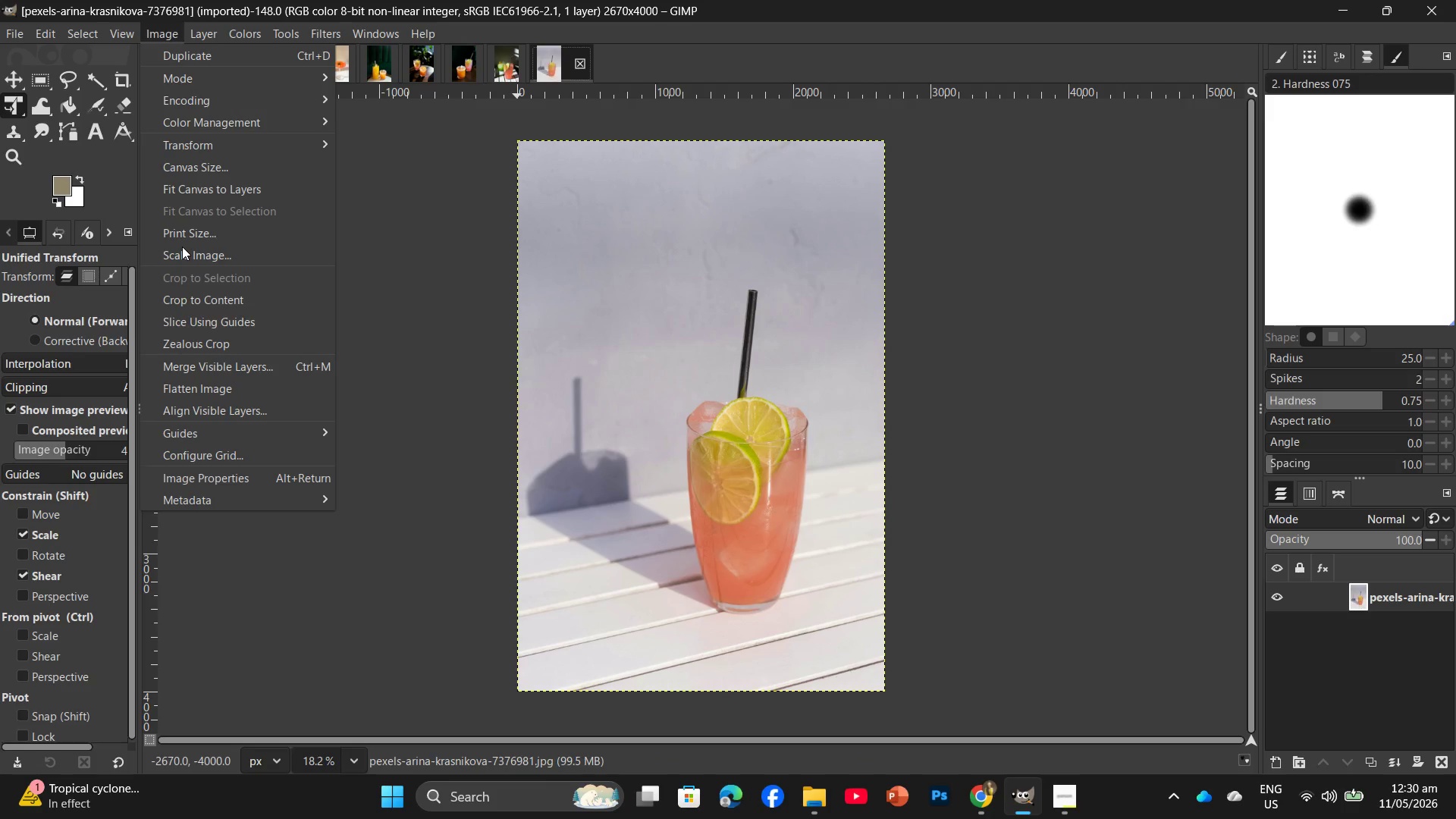 
left_click([182, 246])
 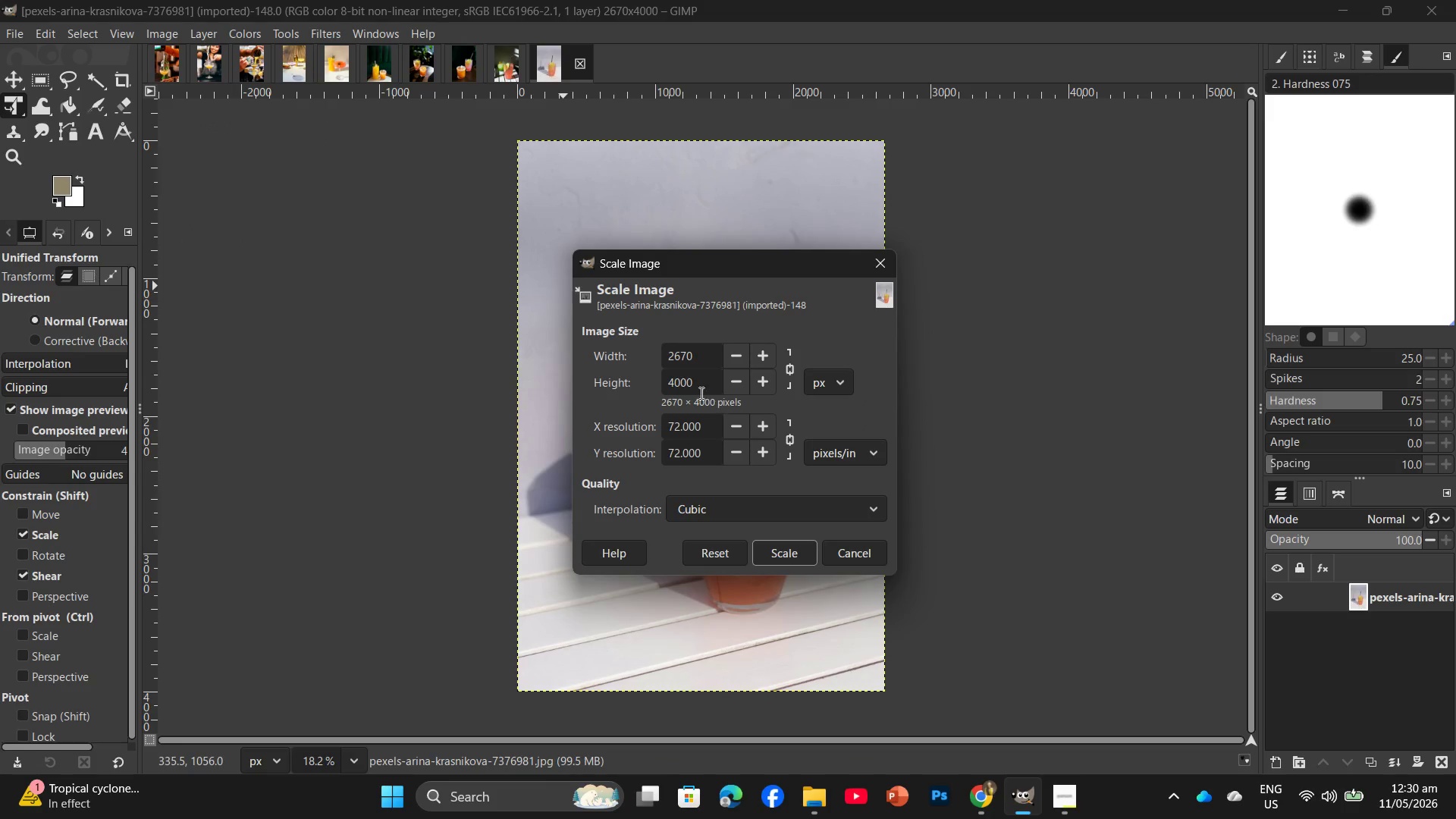 
left_click_drag(start_coordinate=[697, 374], to_coordinate=[665, 378])
 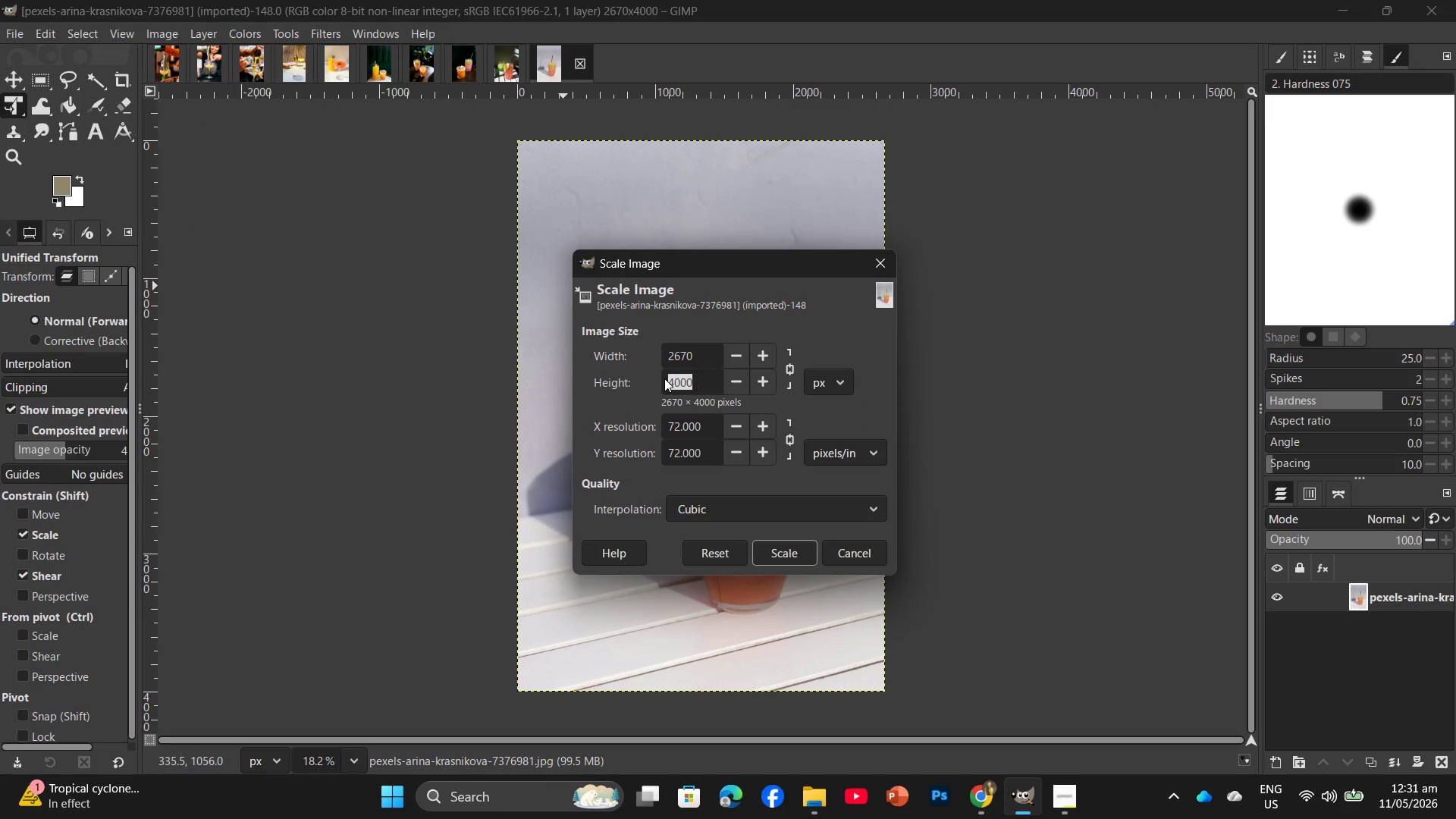 
key(Numpad2)
 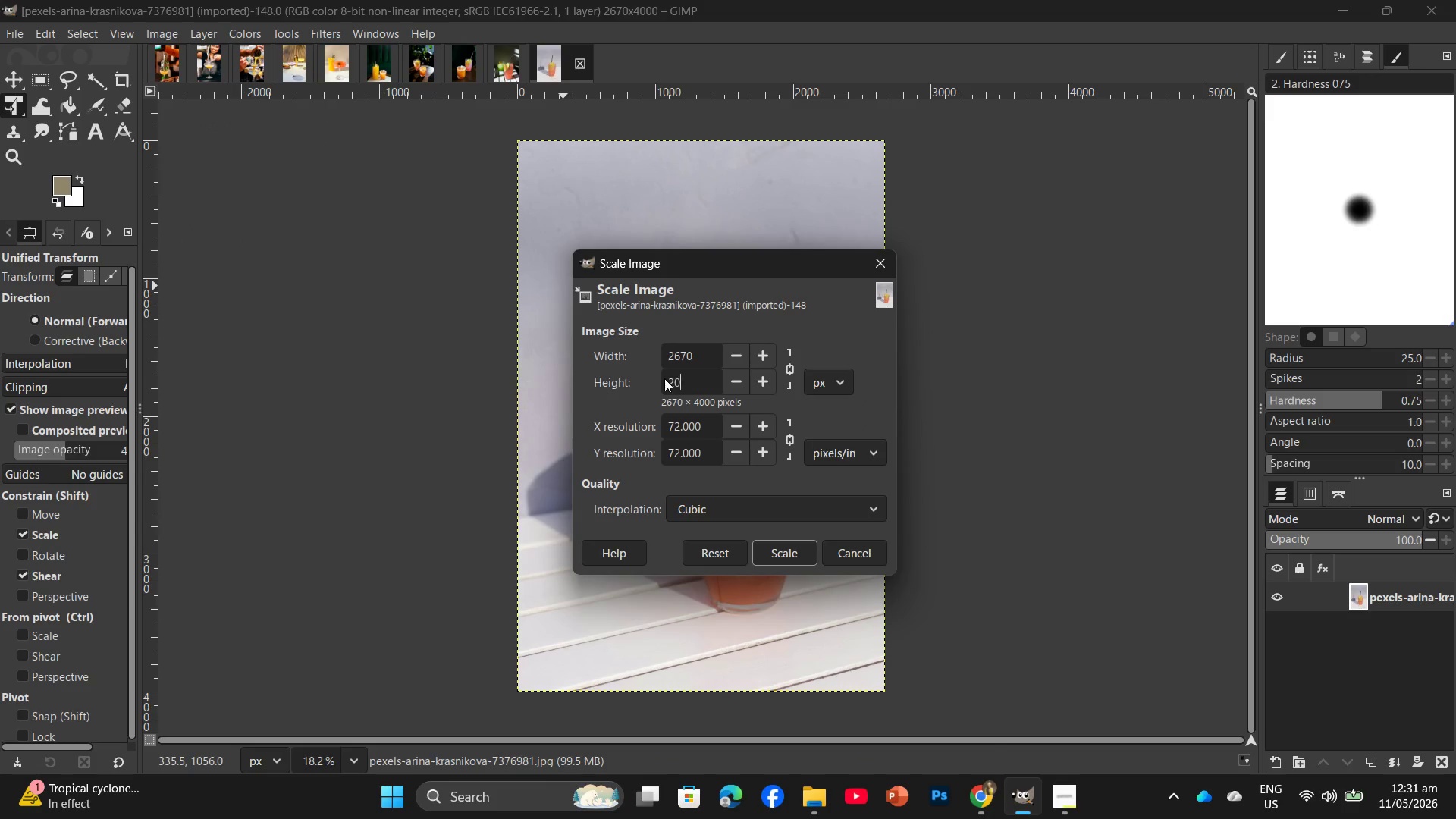 
key(Numpad0)
 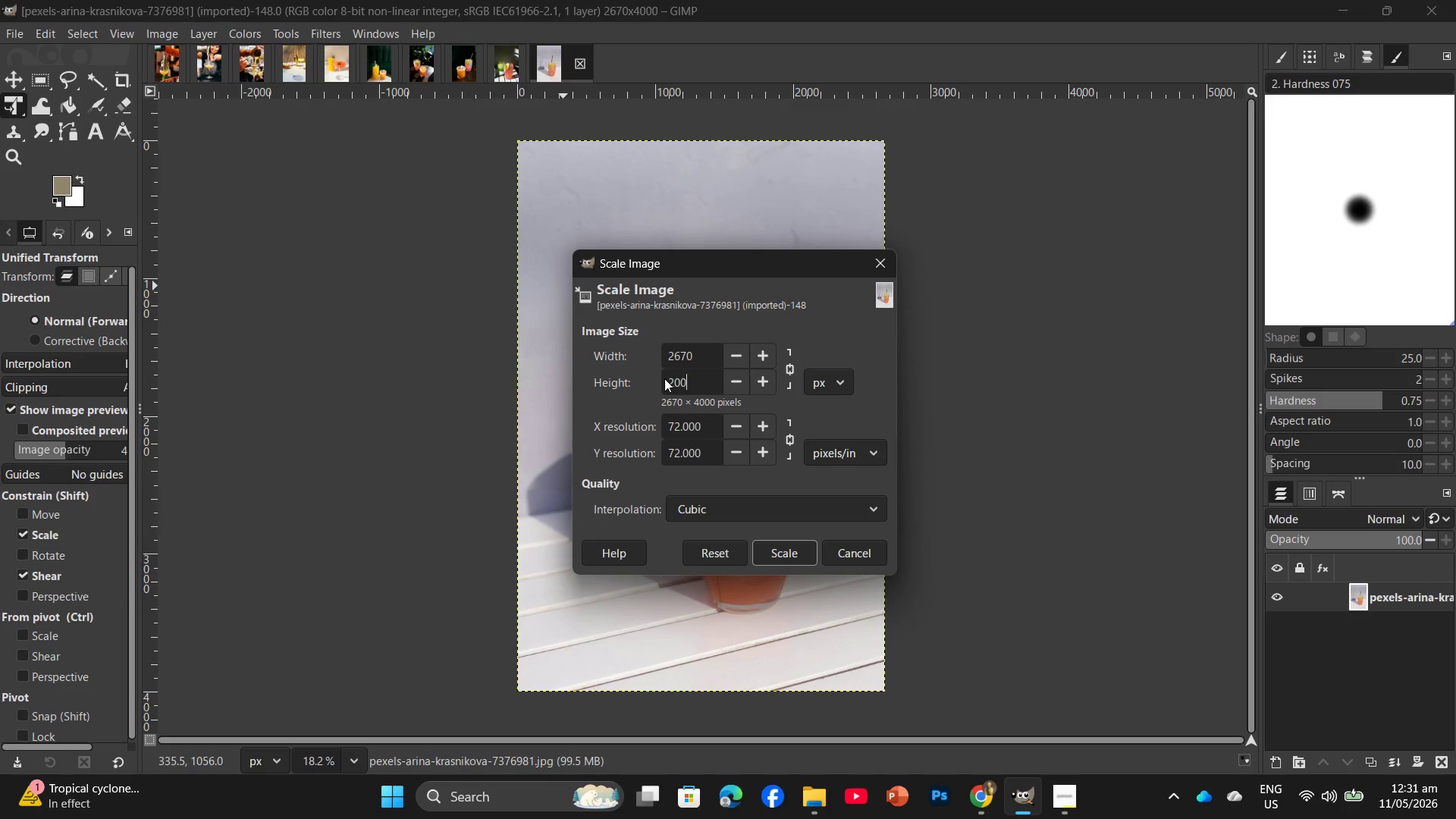 
key(Numpad0)
 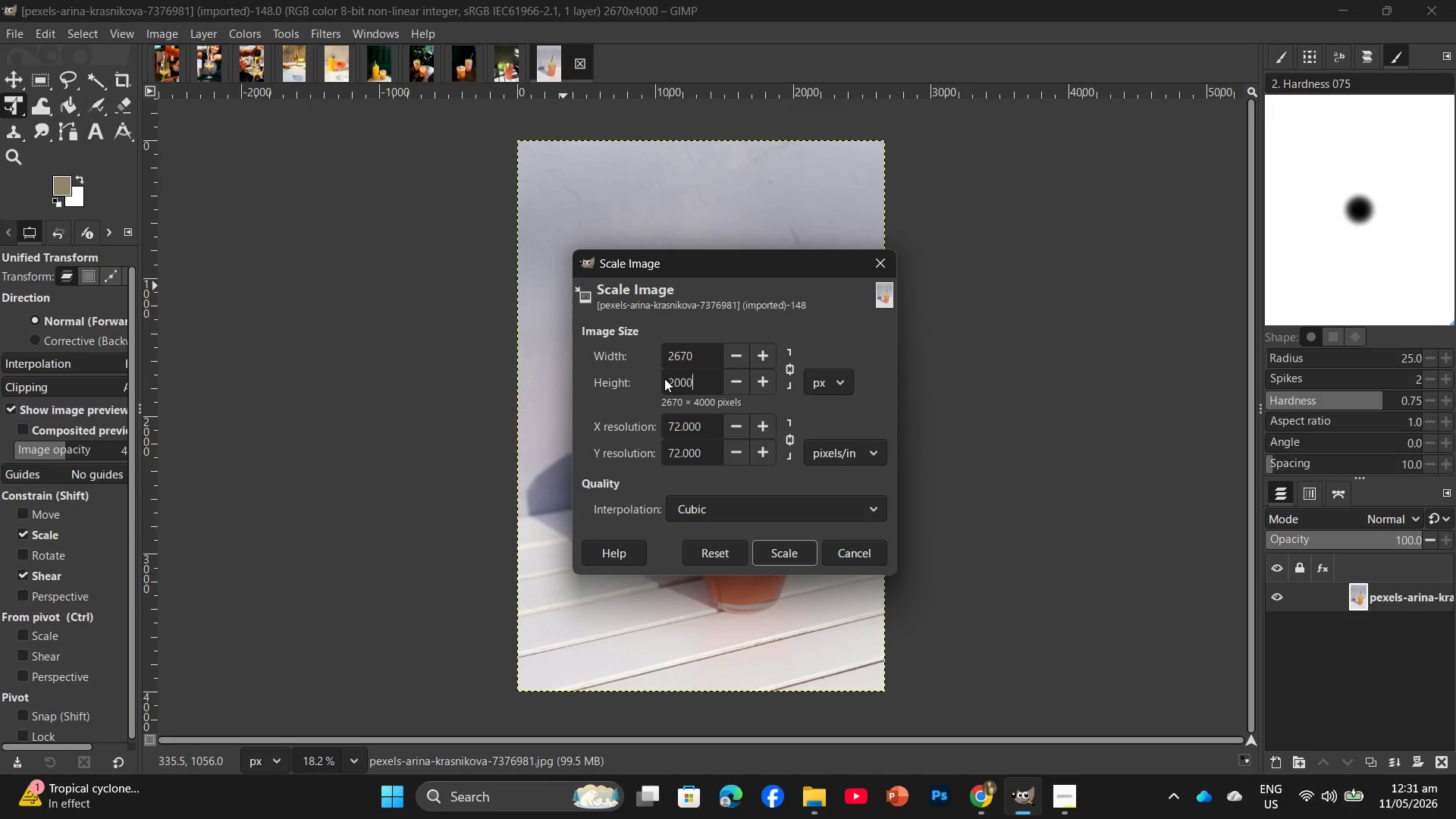 
key(Numpad0)
 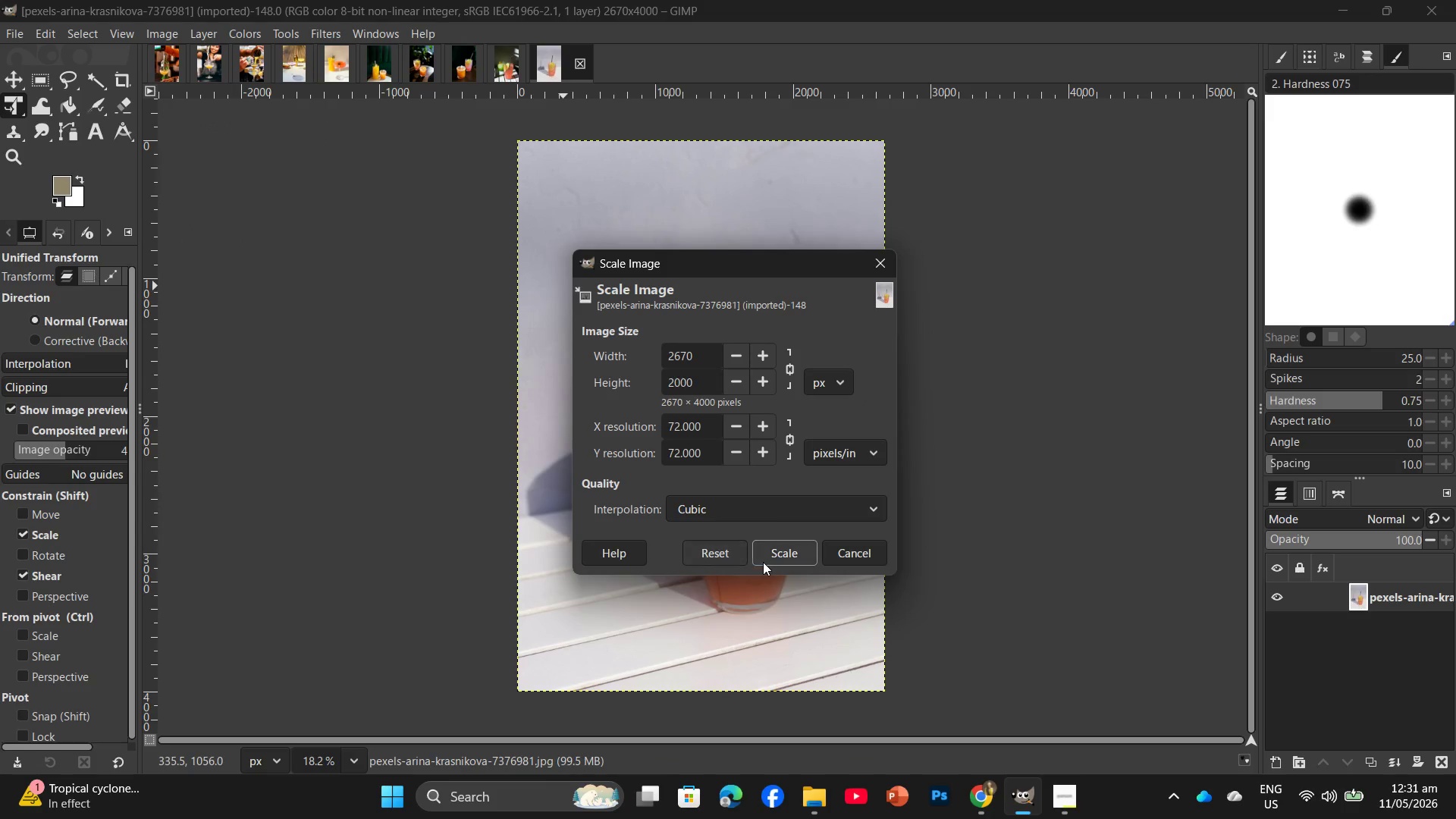 
left_click([774, 554])
 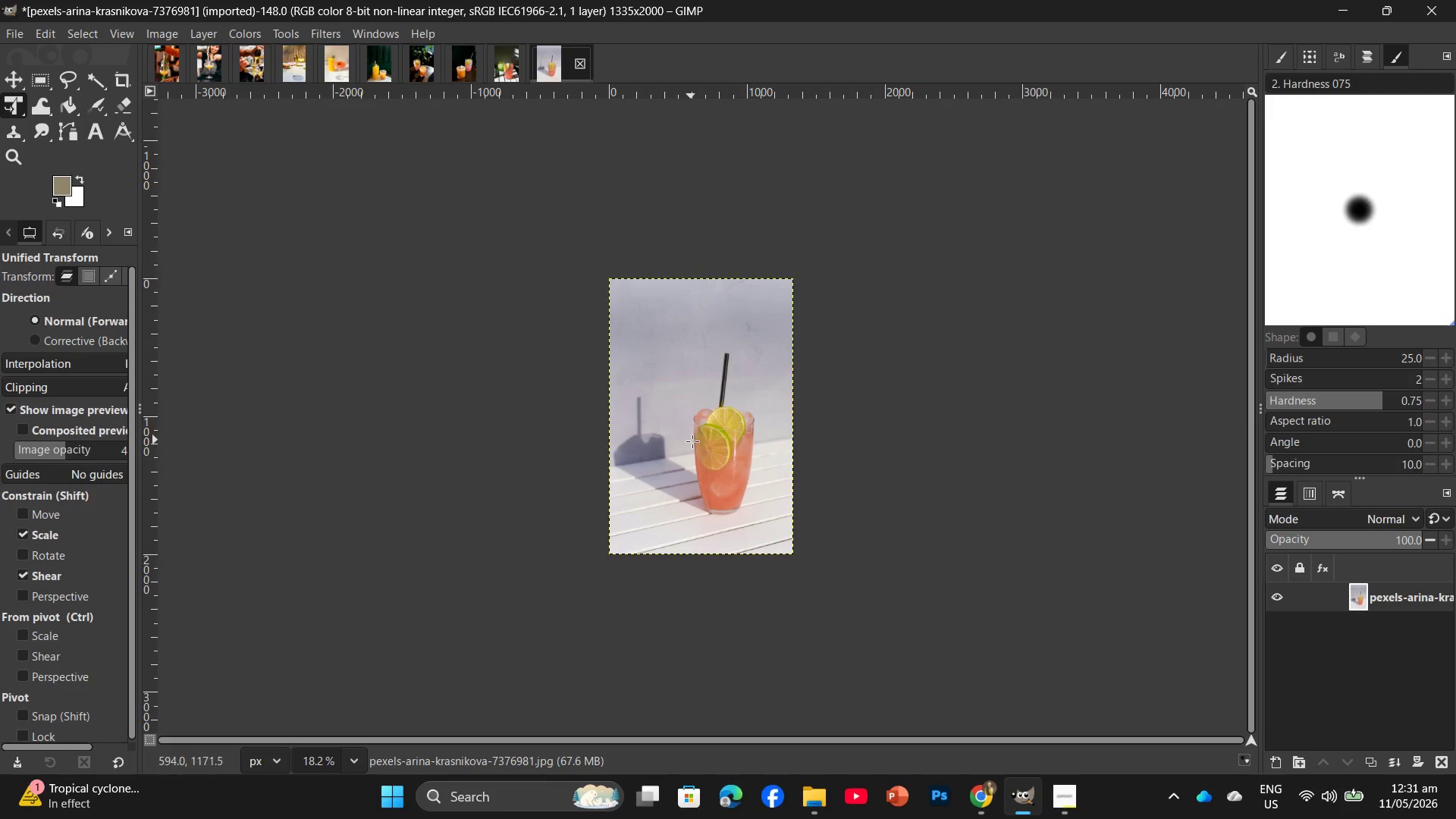 
hold_key(key=ControlLeft, duration=1.49)
scroll: coordinate [700, 430], scroll_direction: up, amount: 7.0
 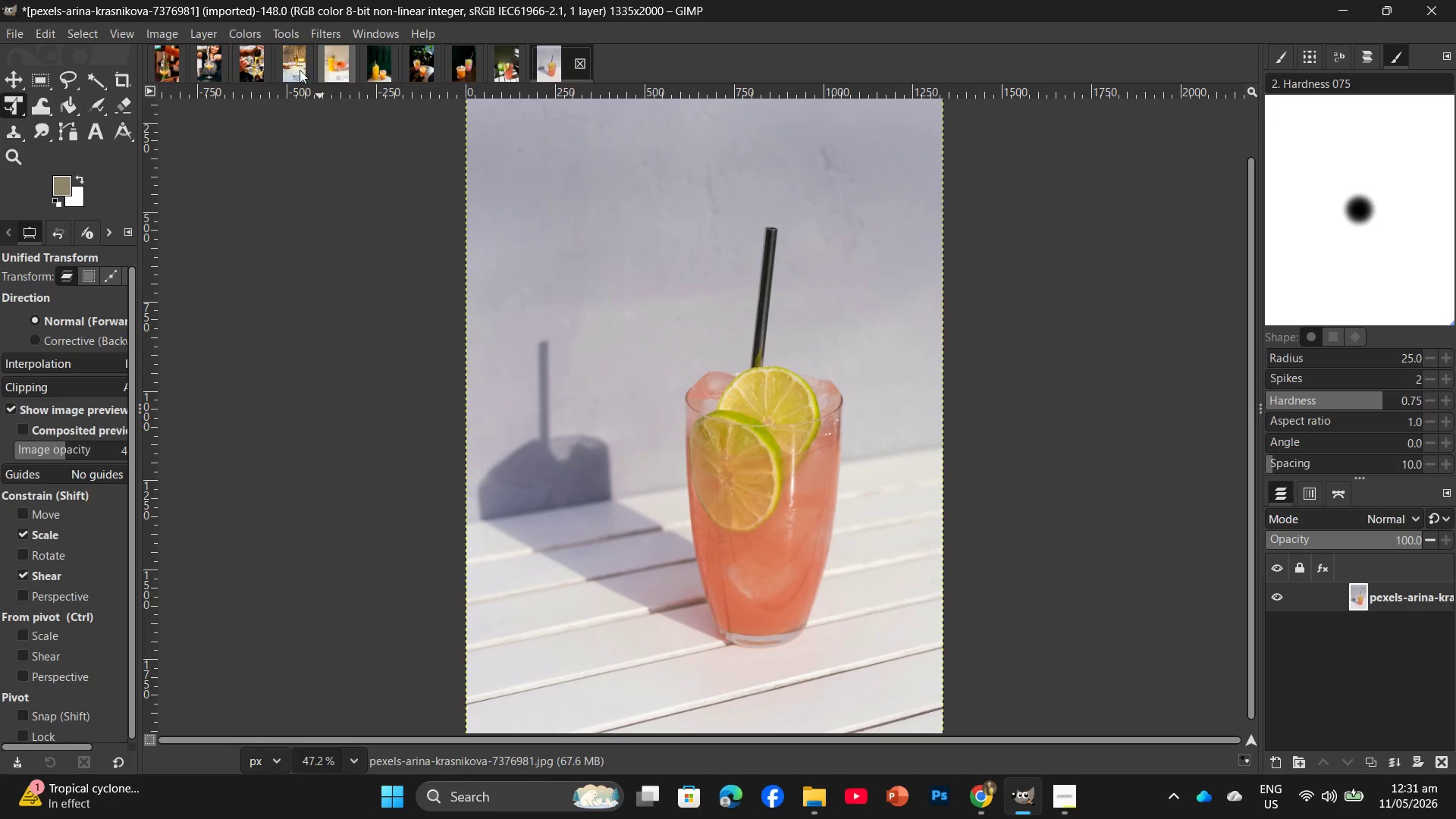 
left_click([248, 32])
 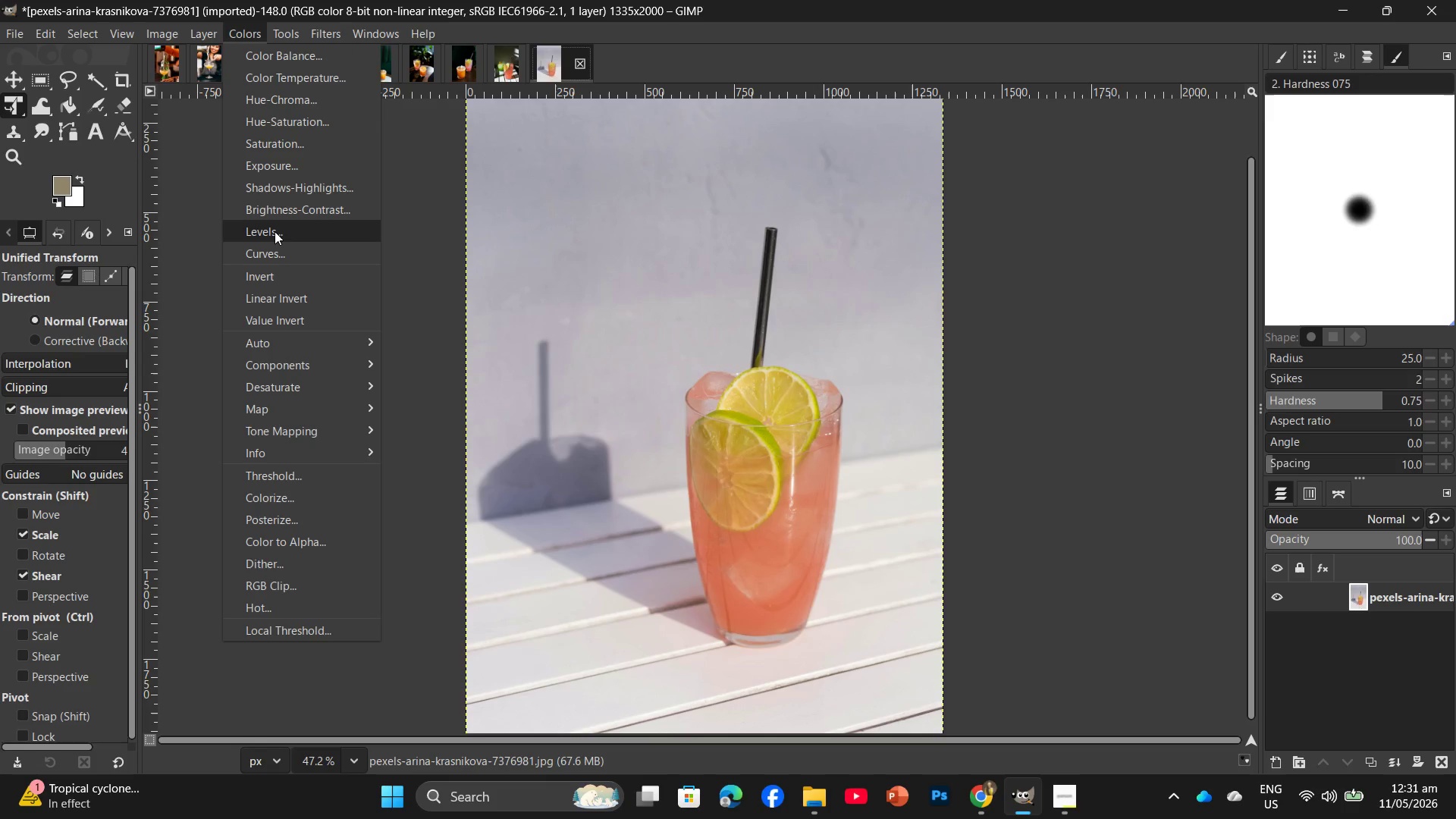 
left_click([275, 231])
 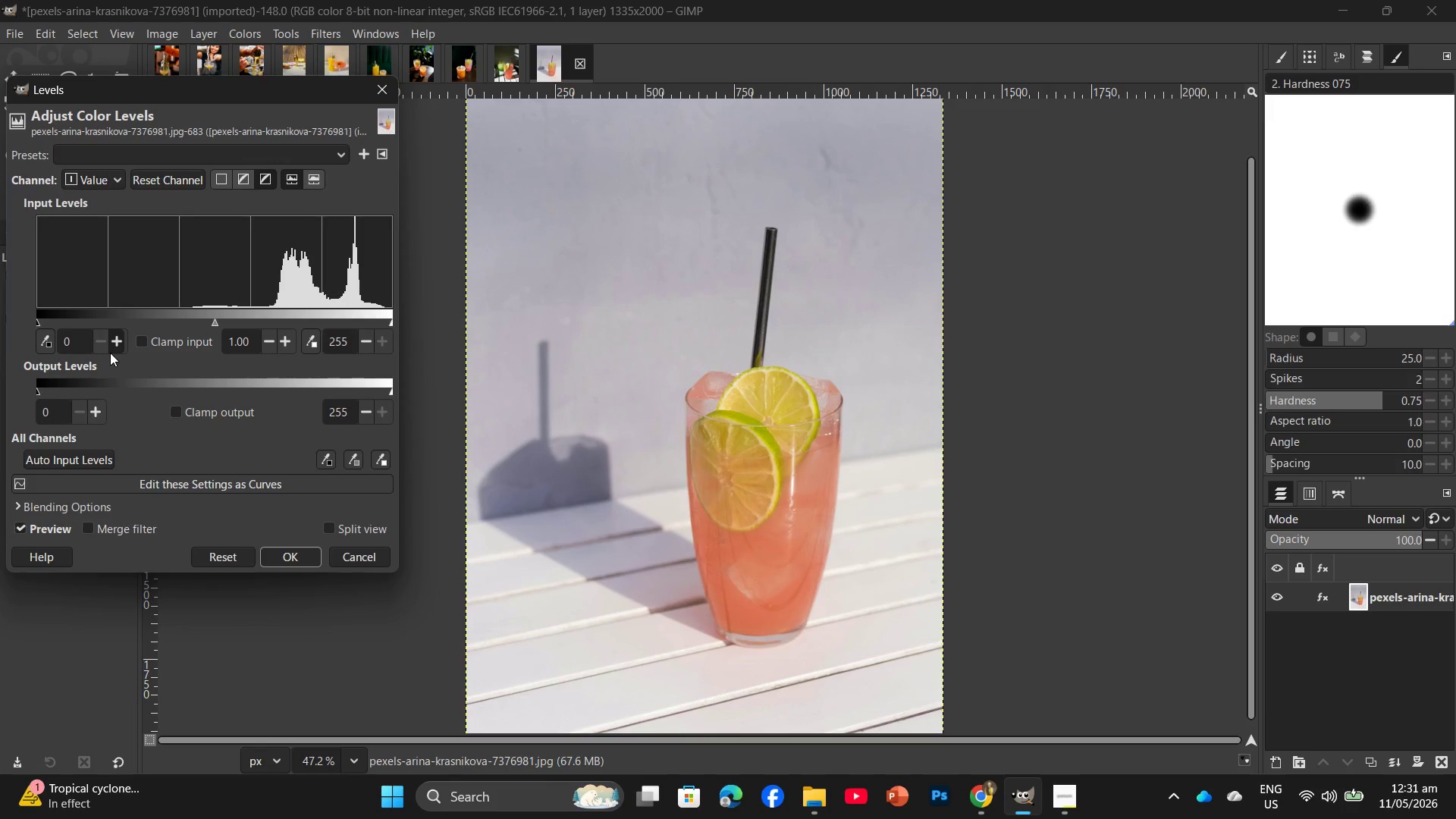 
double_click([110, 350])
 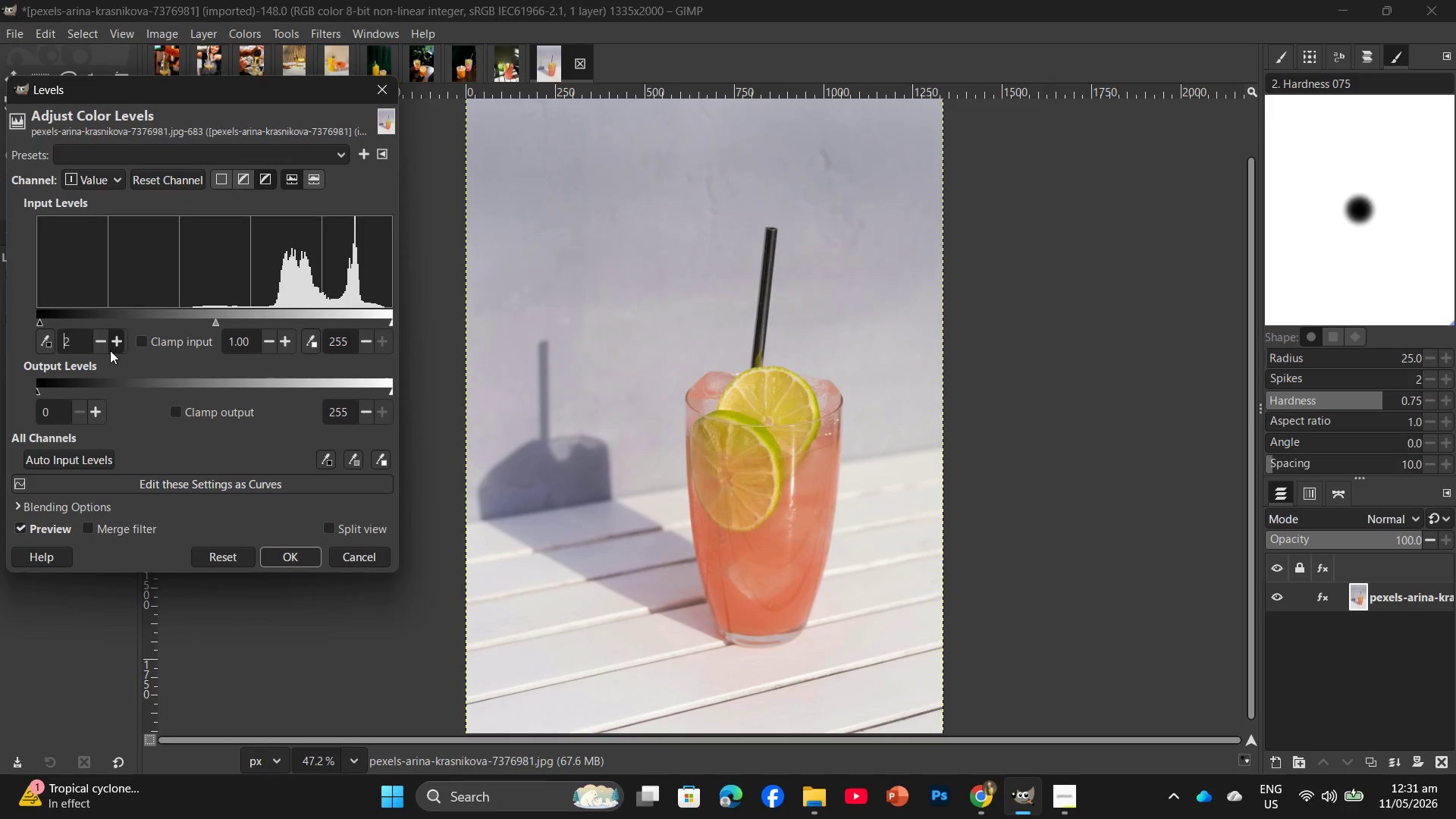 
triple_click([110, 350])
 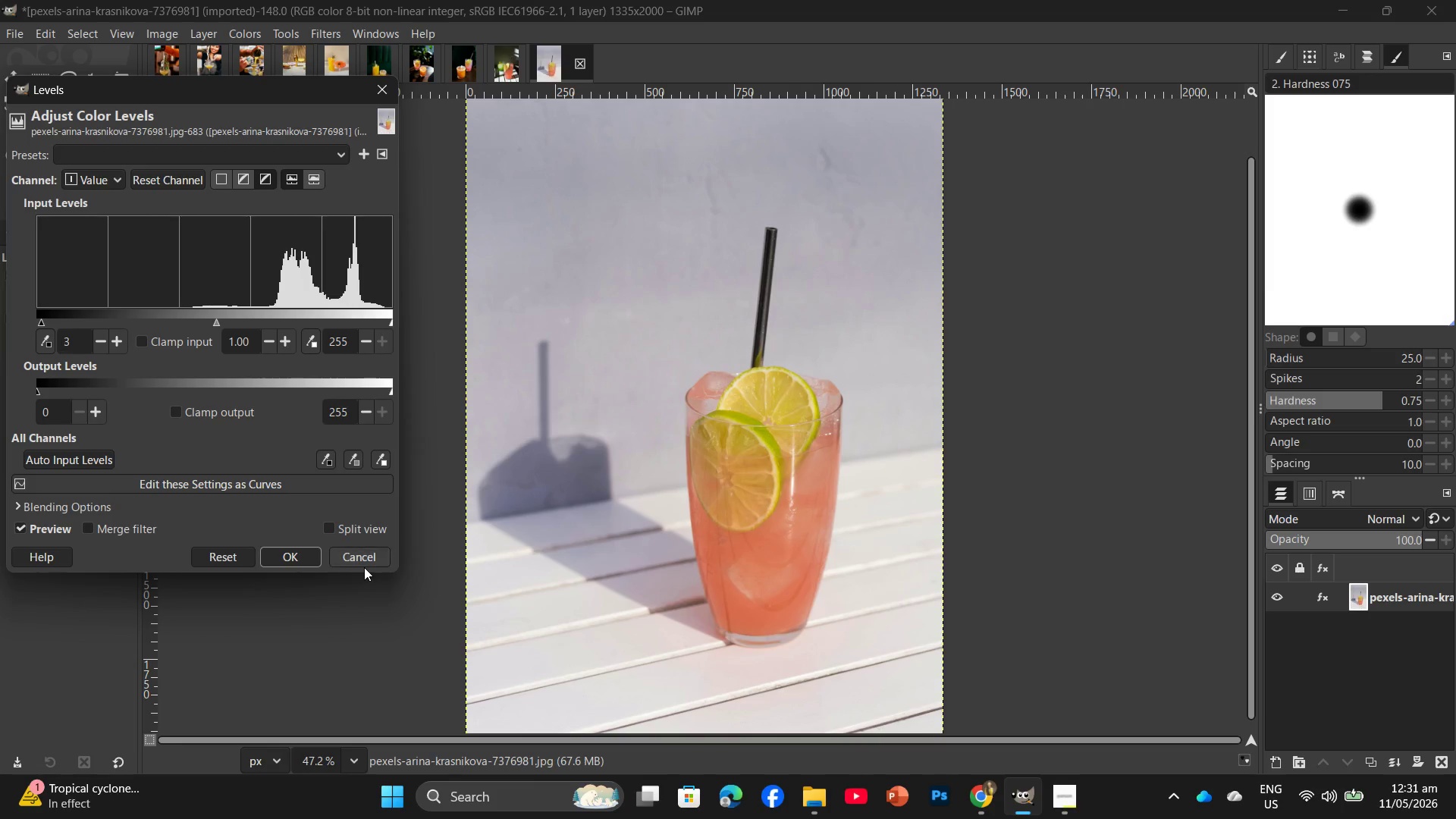 
double_click([371, 561])
 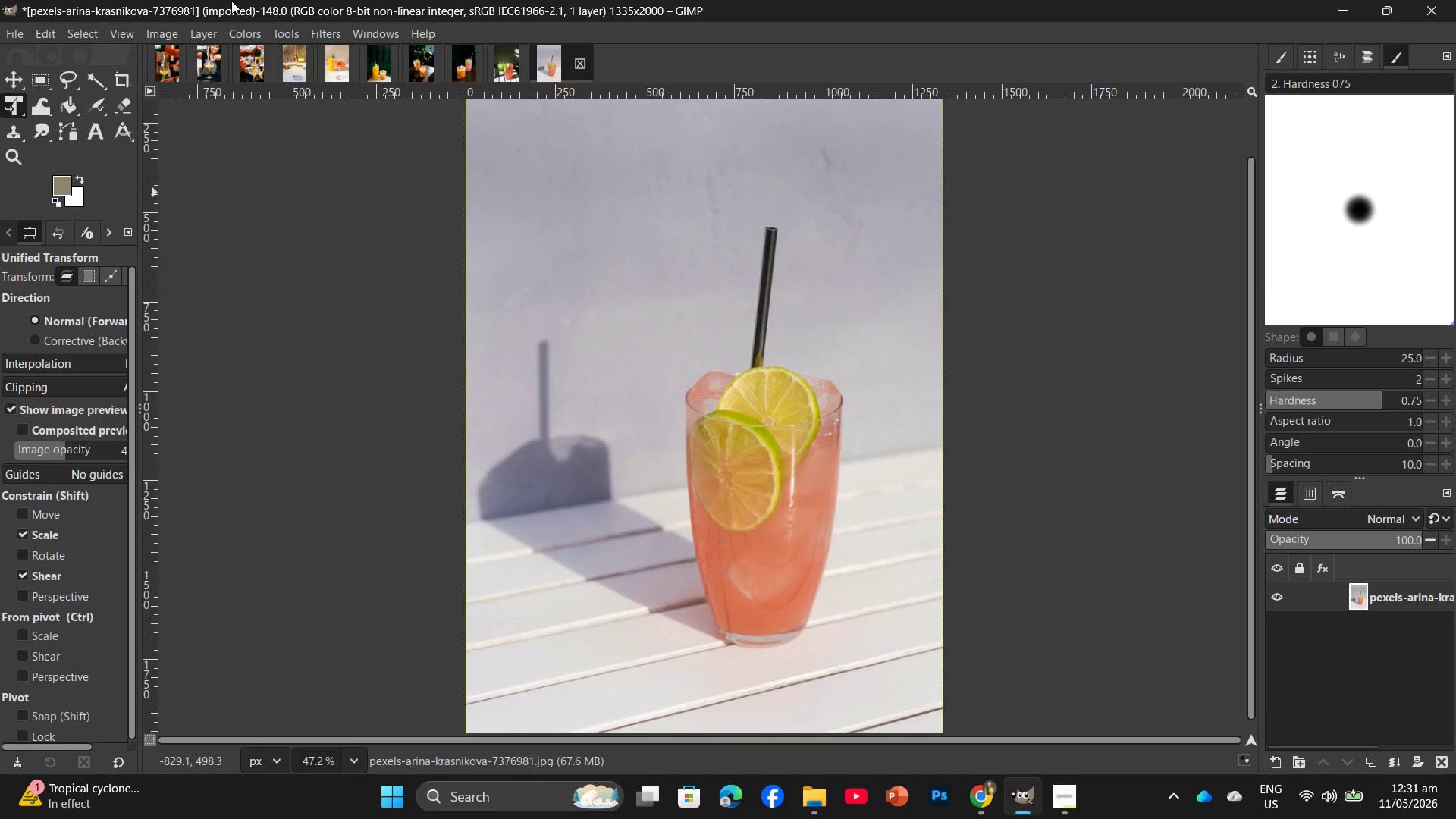 
left_click([245, 33])
 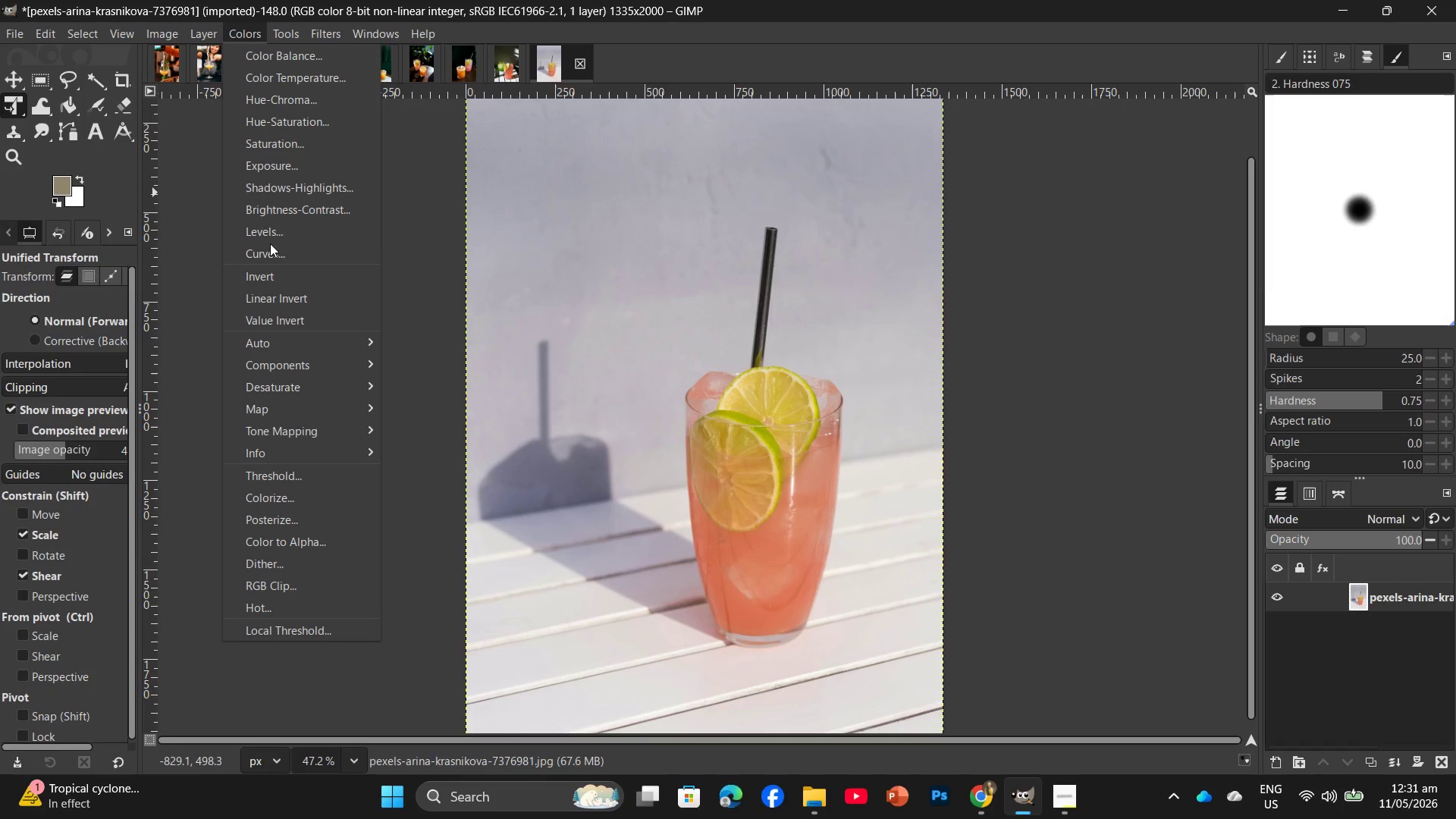 
left_click([271, 233])
 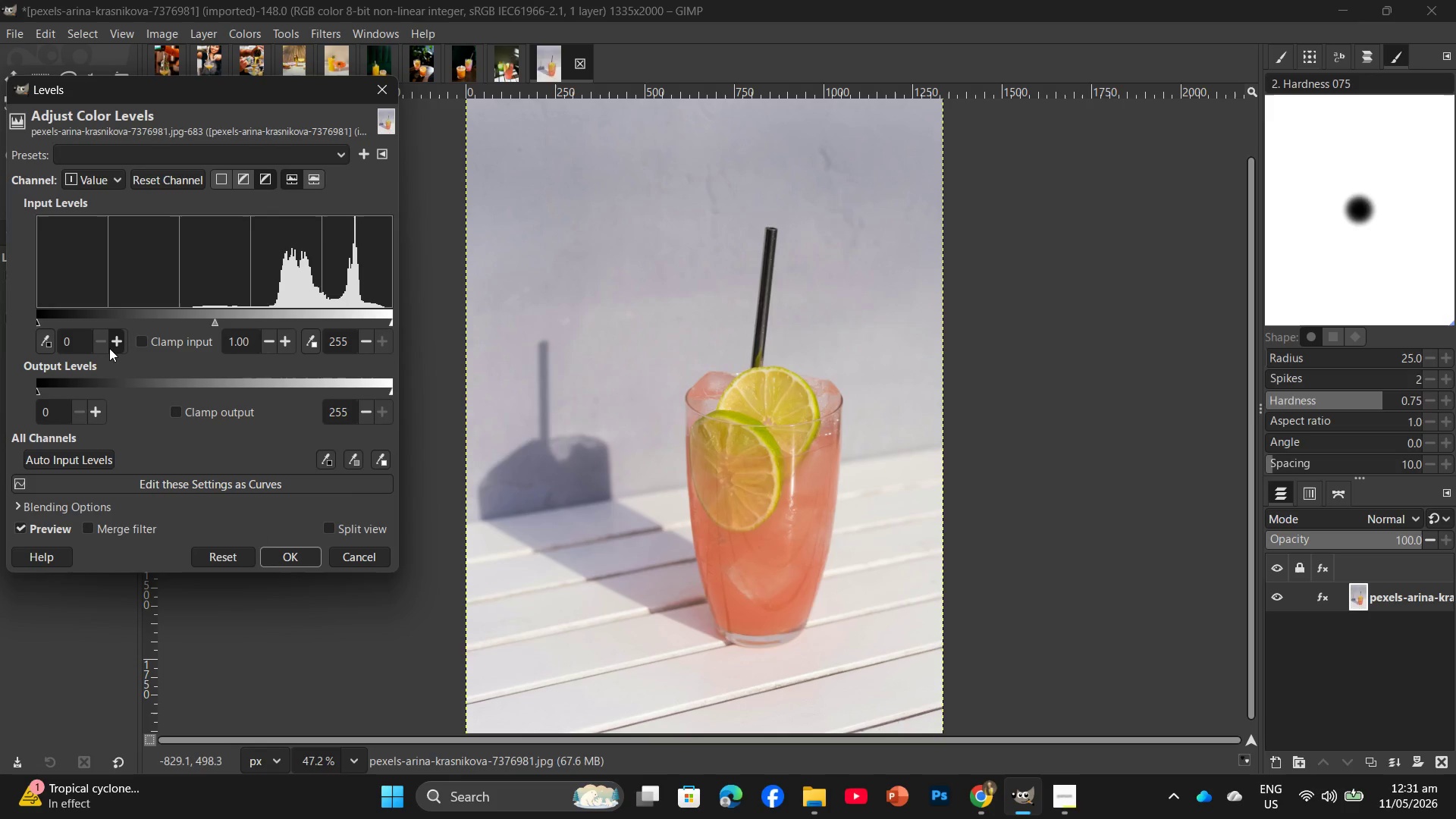 
double_click([109, 348])
 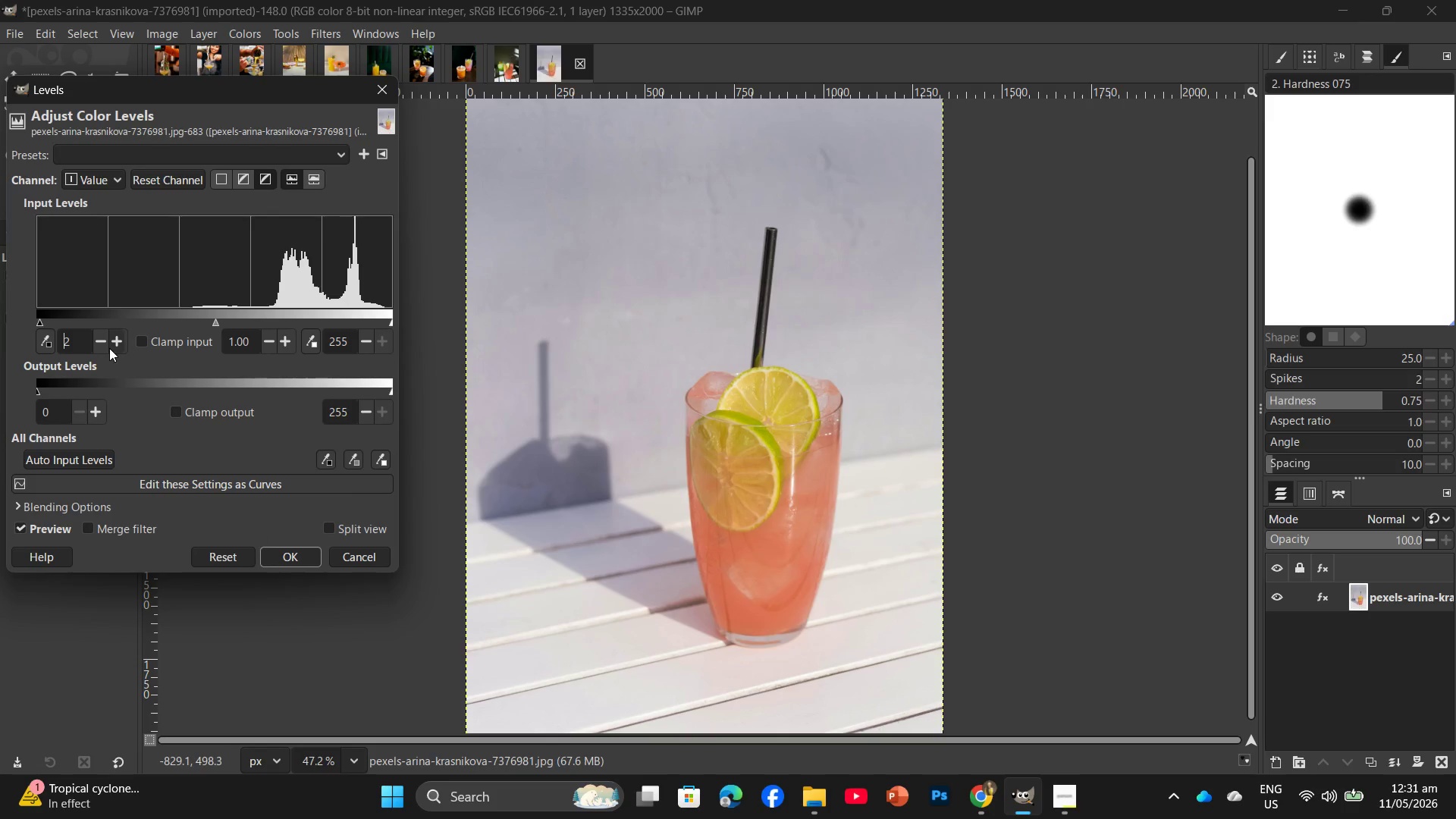 
triple_click([109, 348])
 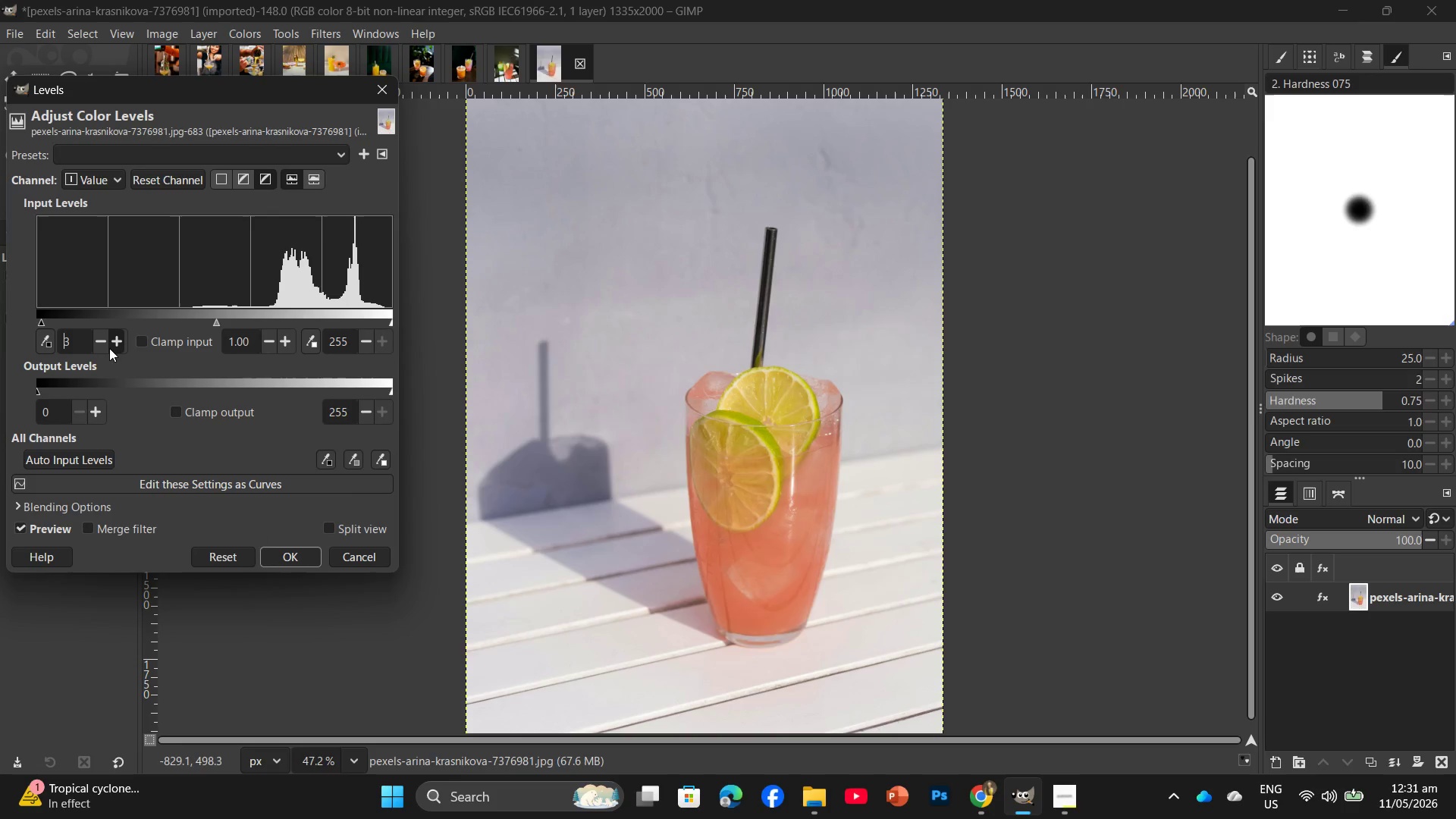 
triple_click([109, 348])
 